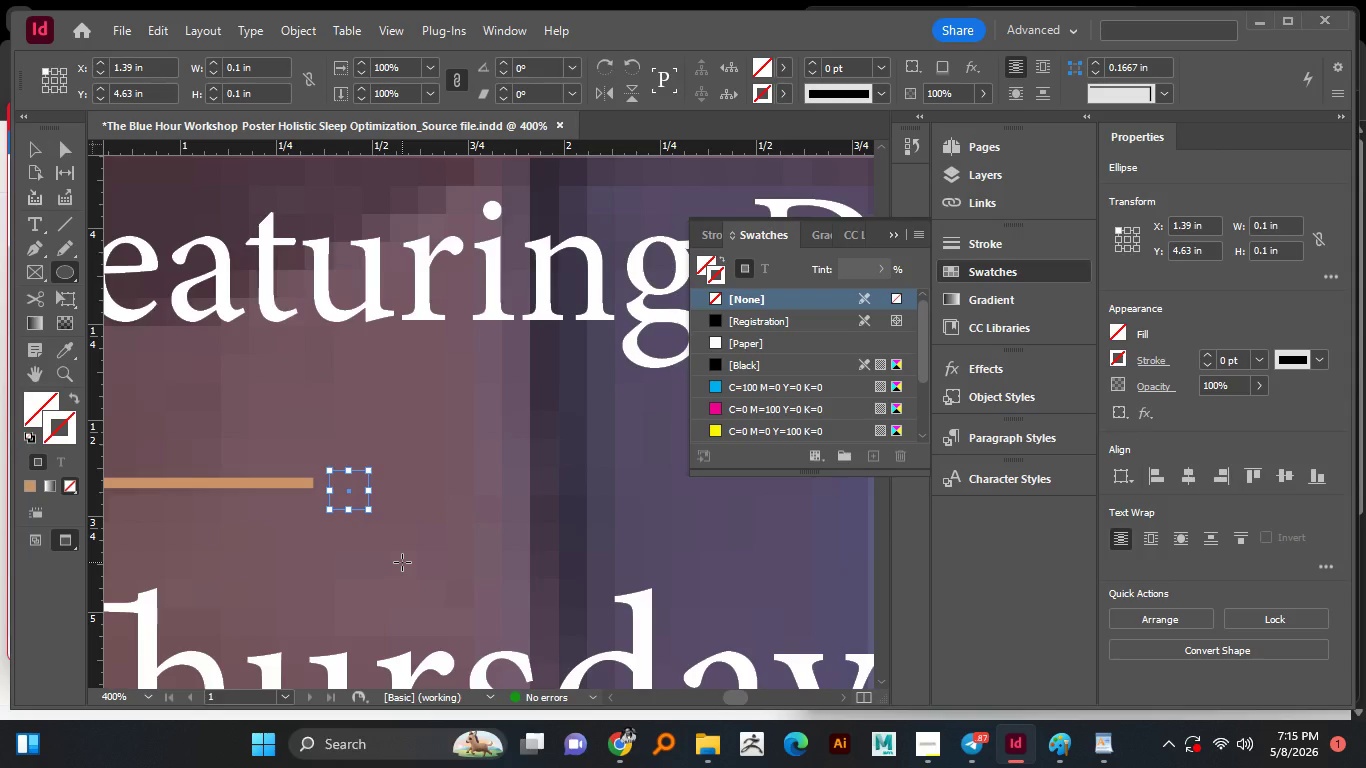 
key(Control+Z)
 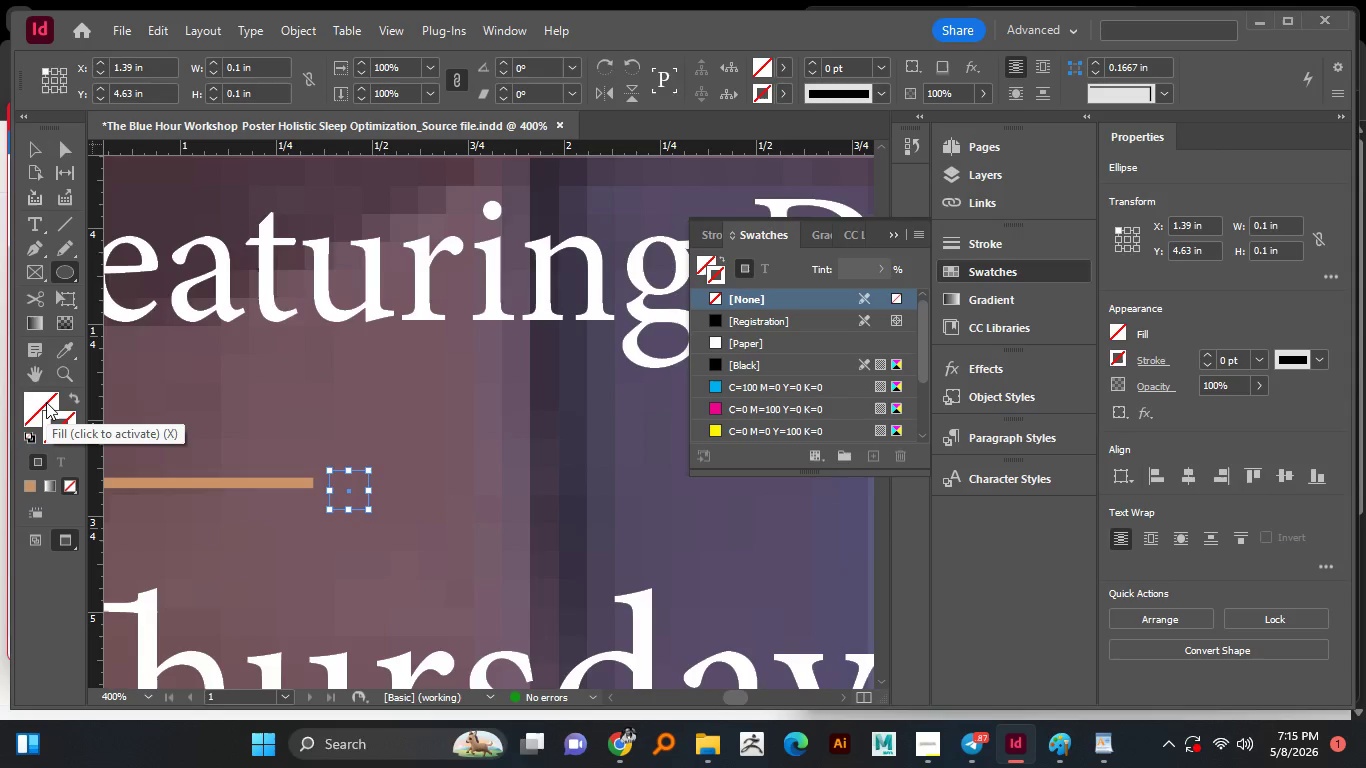 
left_click([46, 402])
 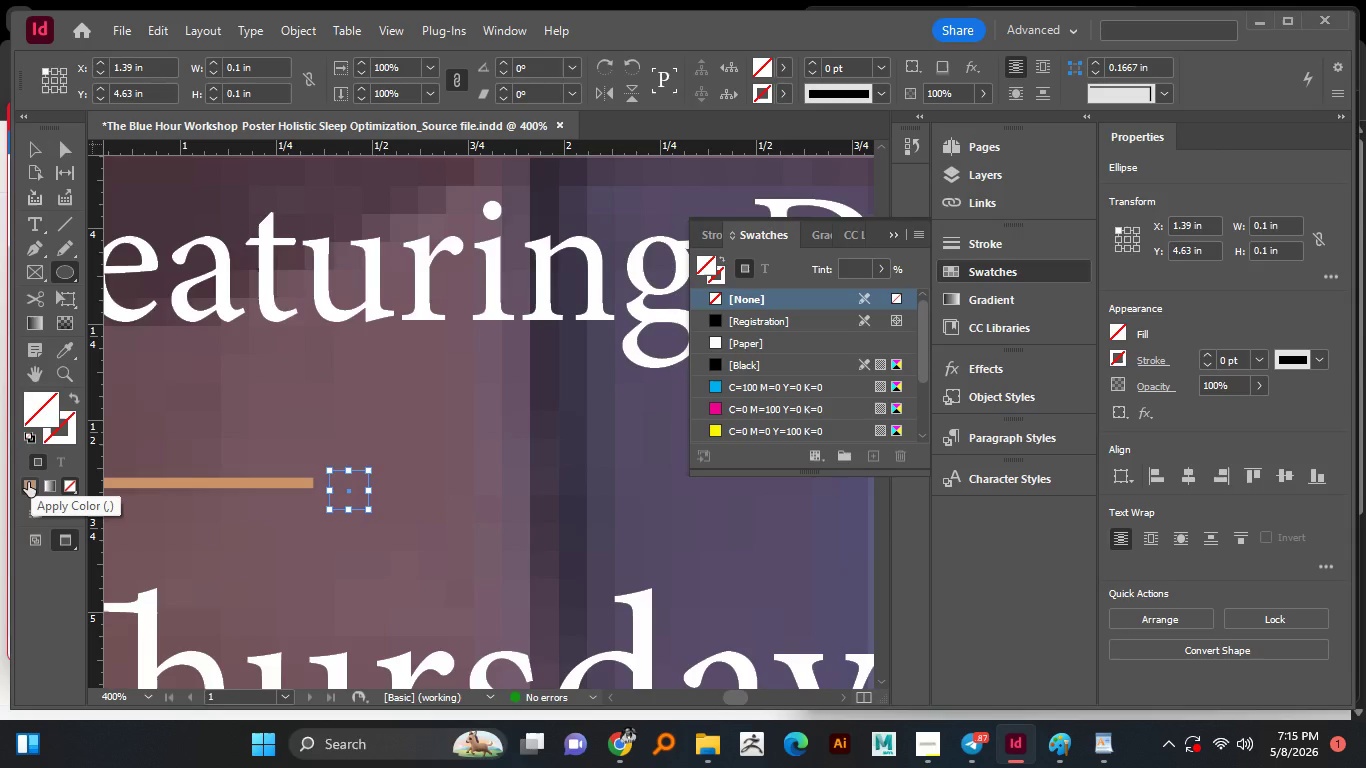 
left_click([28, 482])
 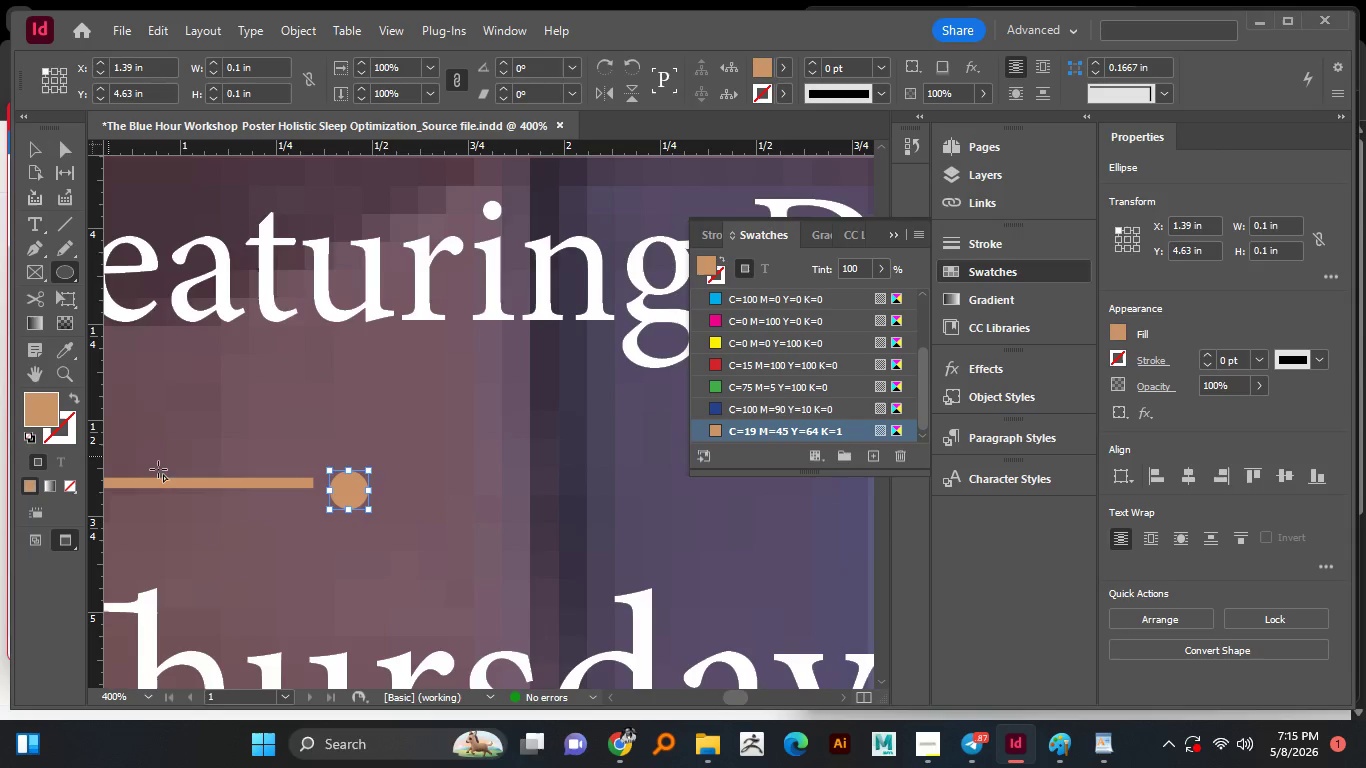 
key(Alt+AltLeft)
 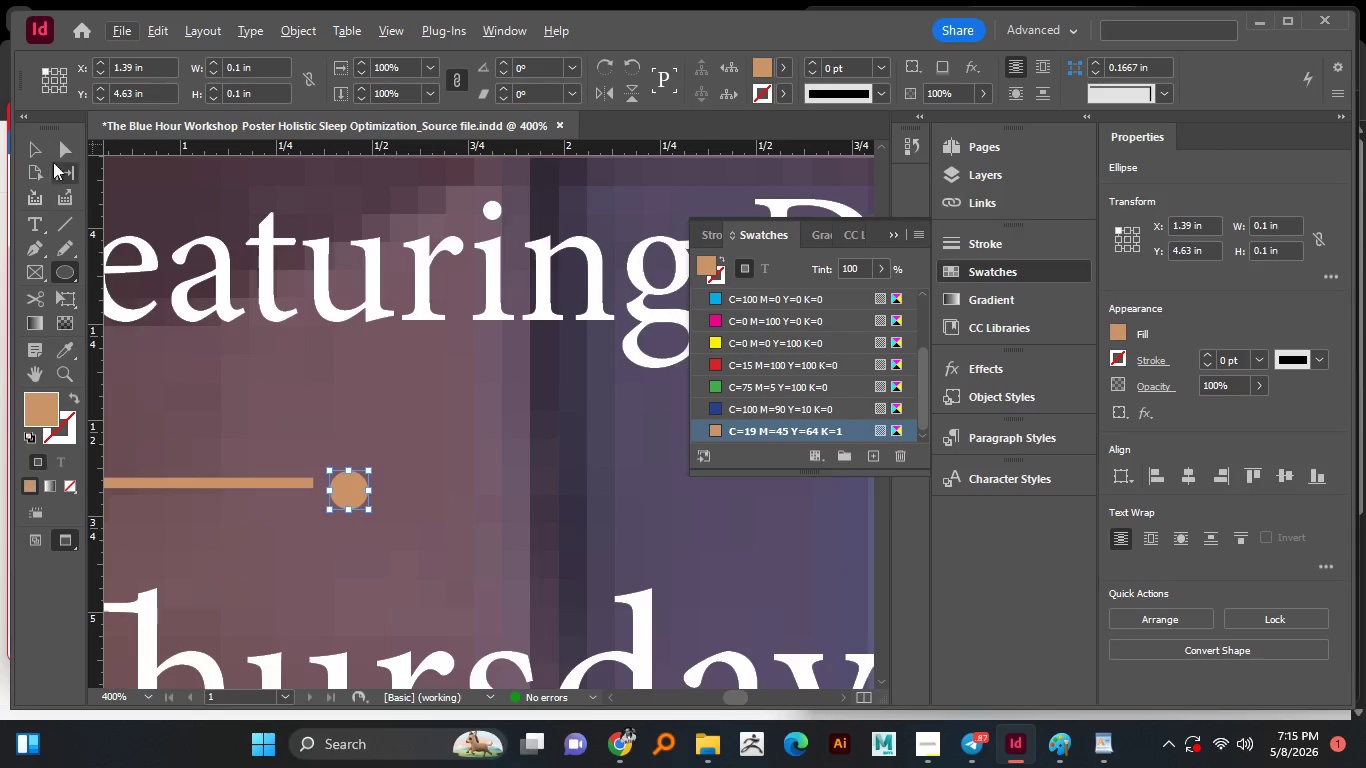 
left_click([41, 153])
 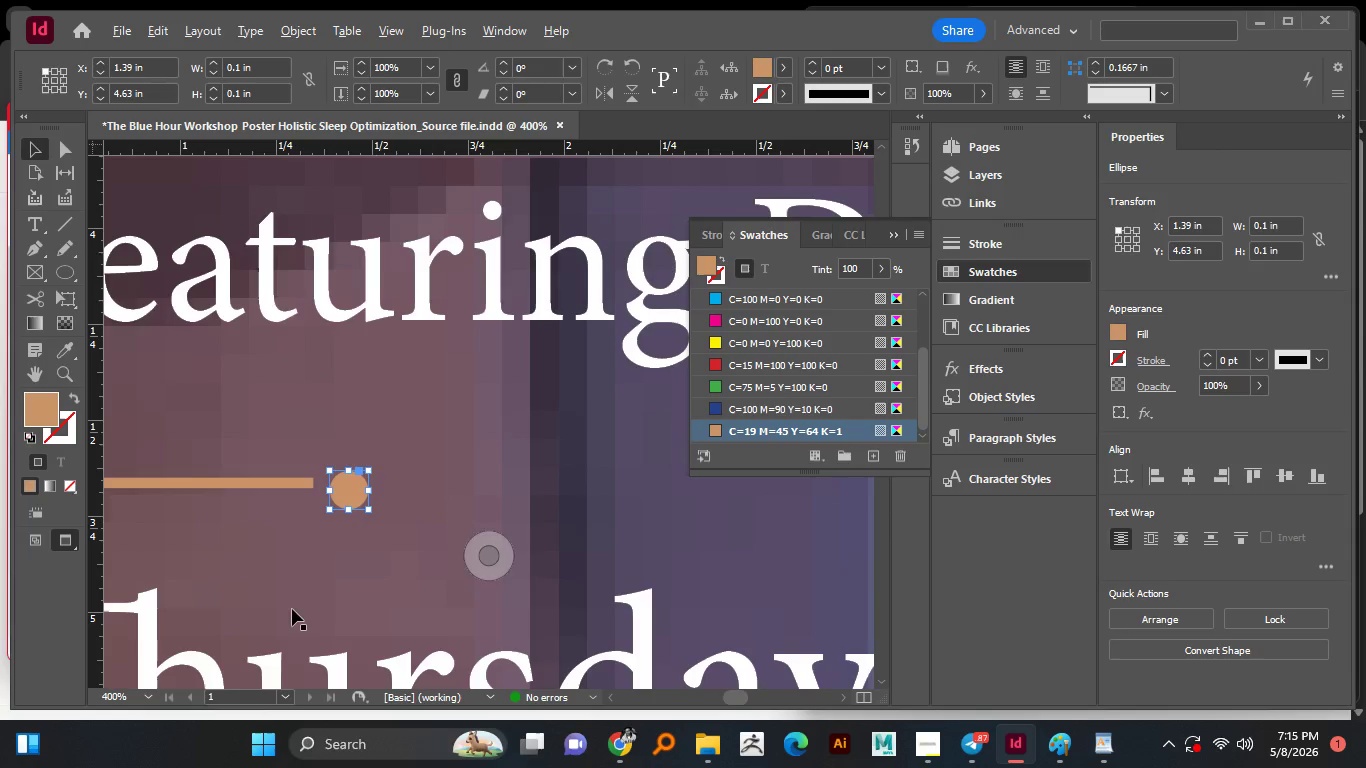 
hold_key(key=AltLeft, duration=1.52)
scroll: coordinate [315, 461], scroll_direction: up, amount: 2.0
 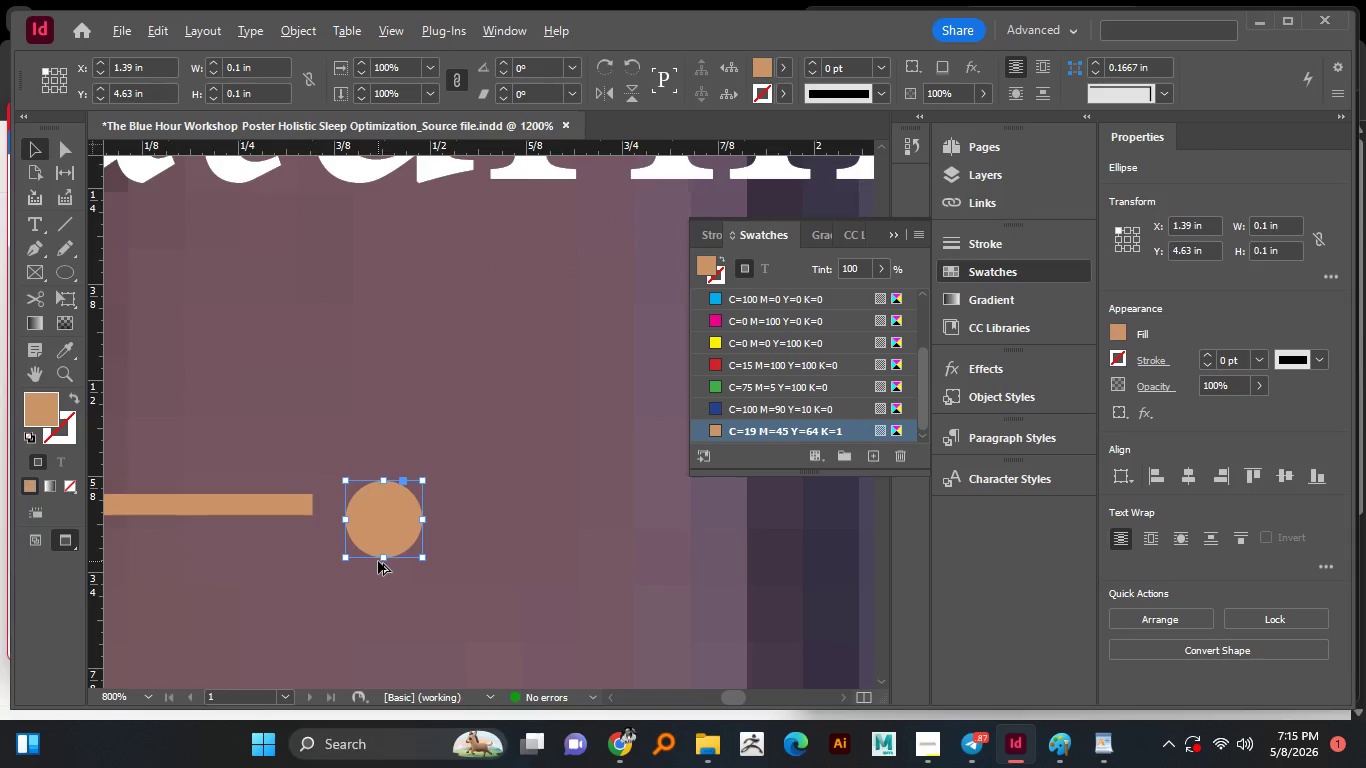 
key(Alt+AltLeft)
 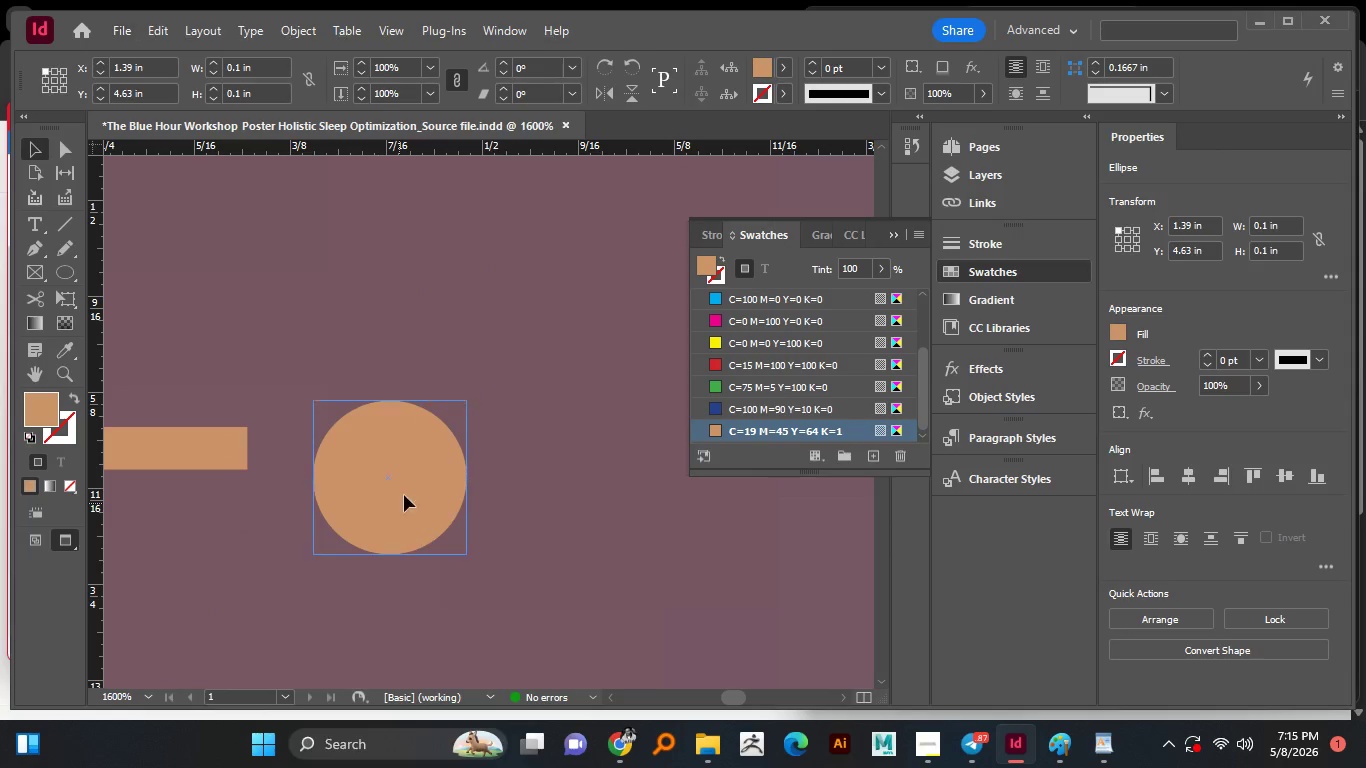 
left_click_drag(start_coordinate=[400, 502], to_coordinate=[401, 488])
 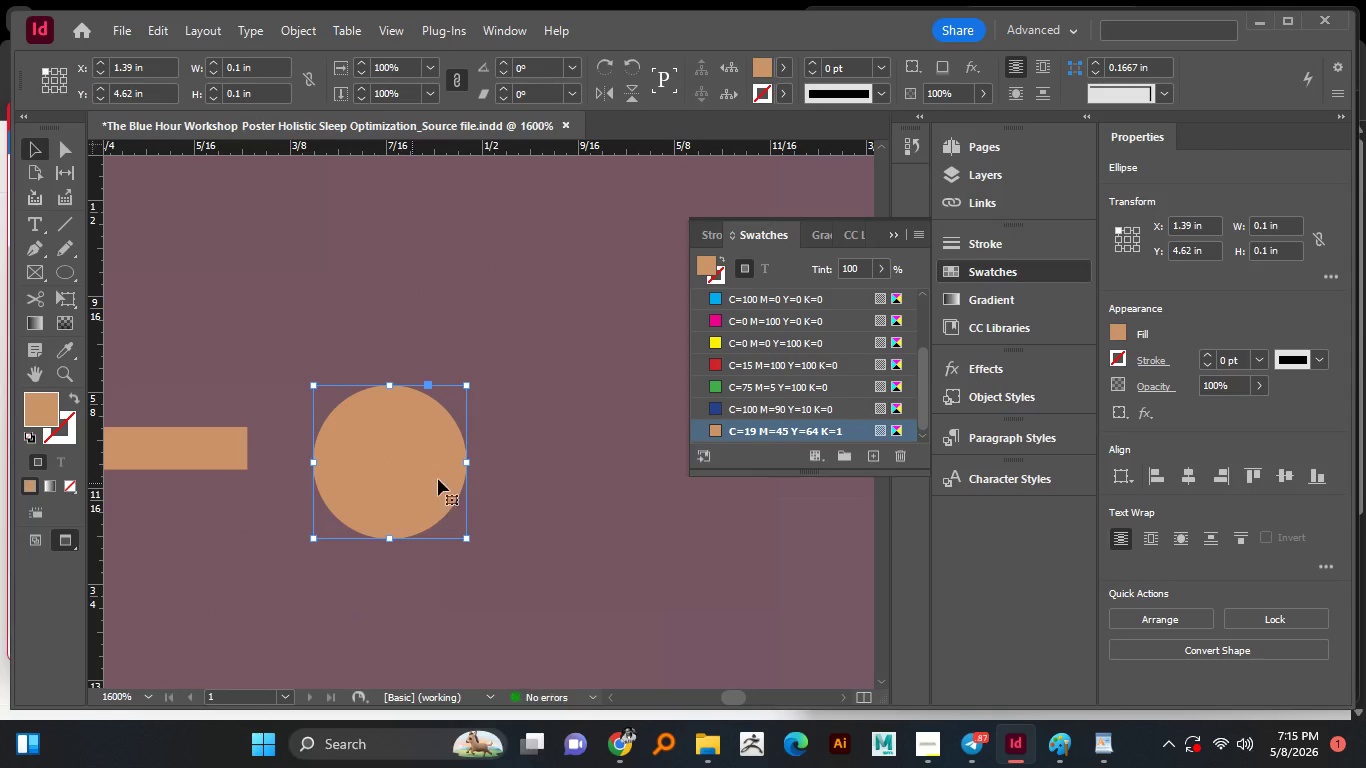 
scroll: coordinate [378, 561], scroll_direction: up, amount: 2.0
 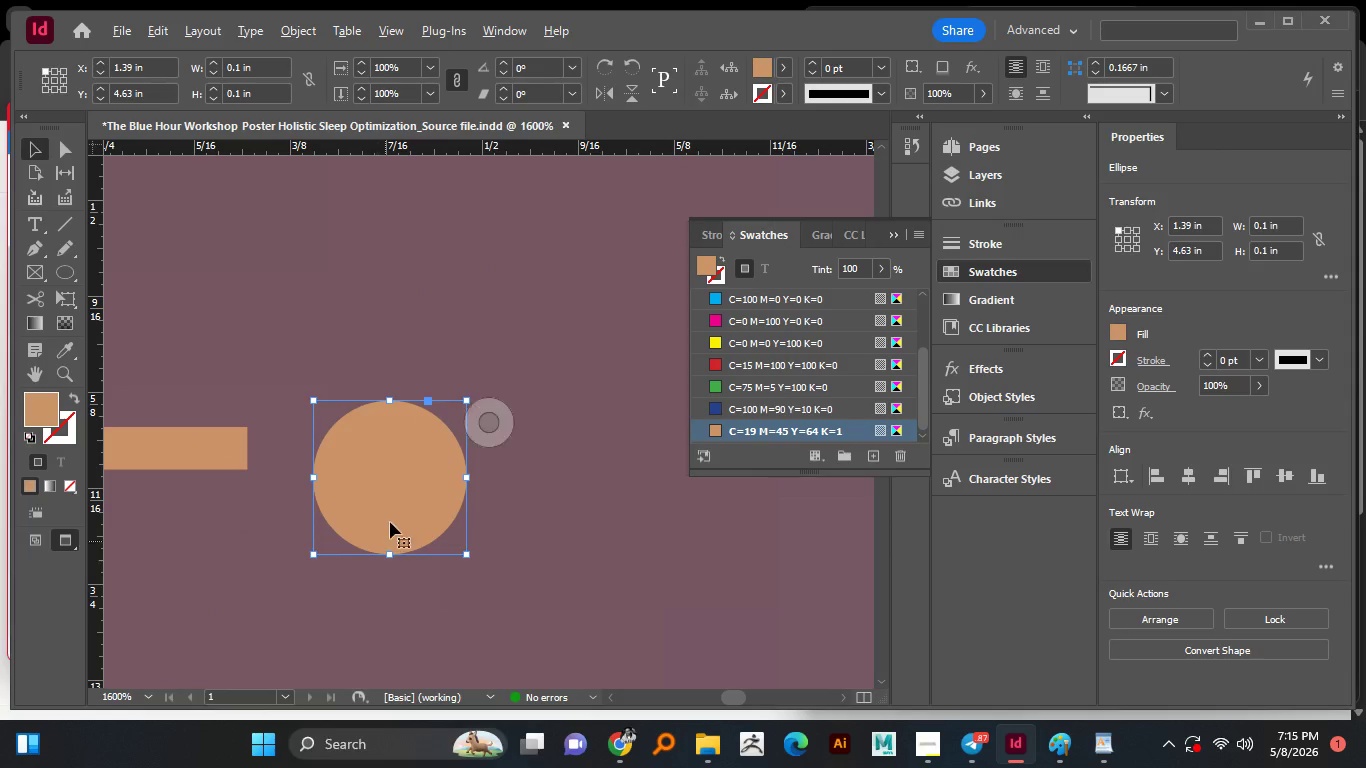 
hold_key(key=ShiftLeft, duration=1.33)
 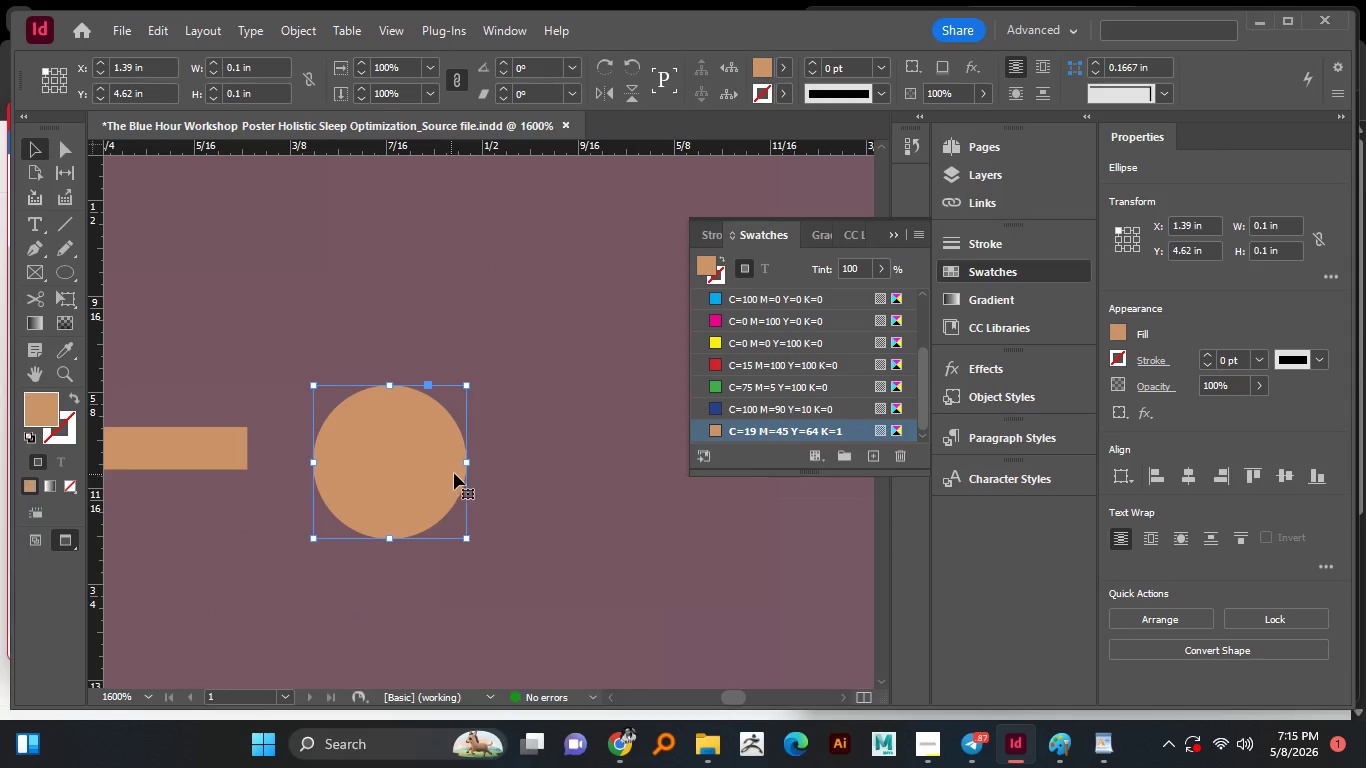 
hold_key(key=AltLeft, duration=2.34)
hold_key(key=ShiftLeft, duration=1.5)
left_click_drag(start_coordinate=[464, 463], to_coordinate=[454, 463])
 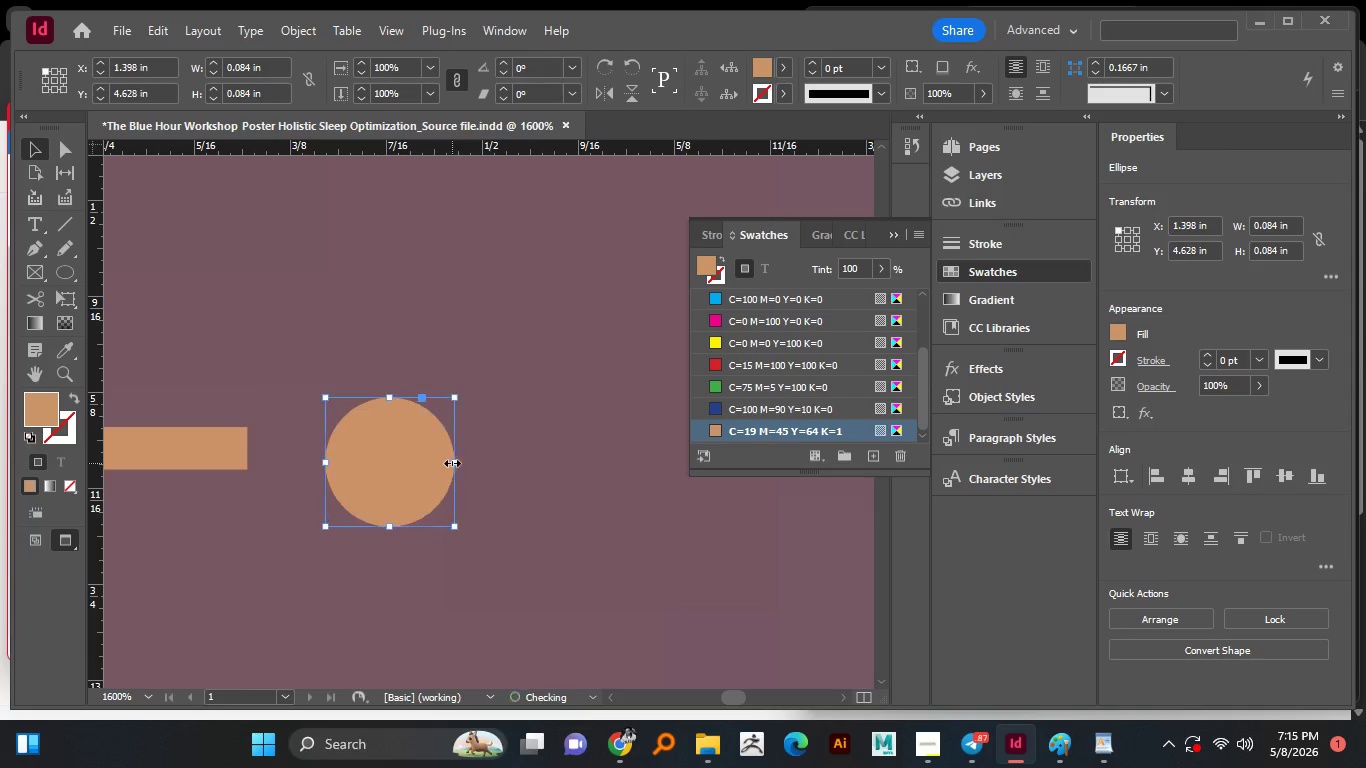 
key(Alt+Shift+ShiftLeft)
 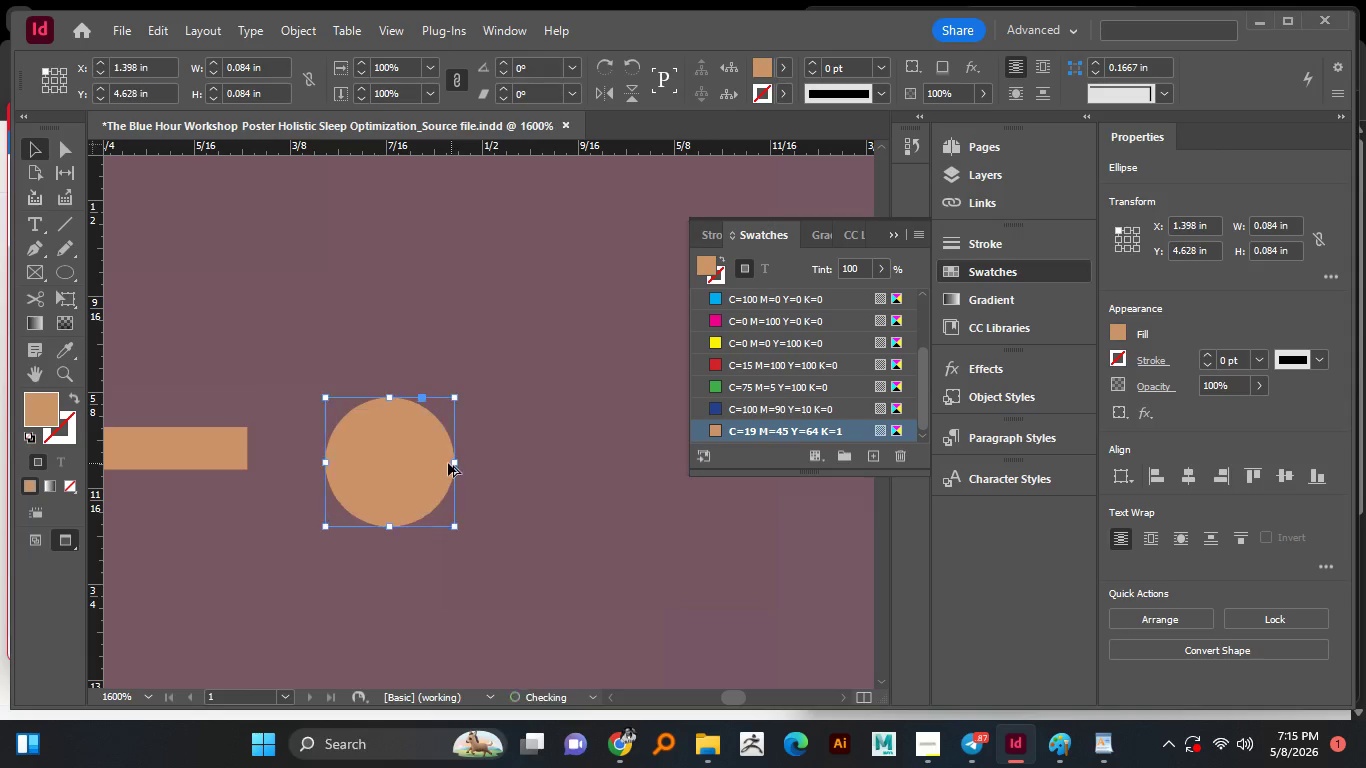 
key(Alt+Shift+ShiftLeft)
 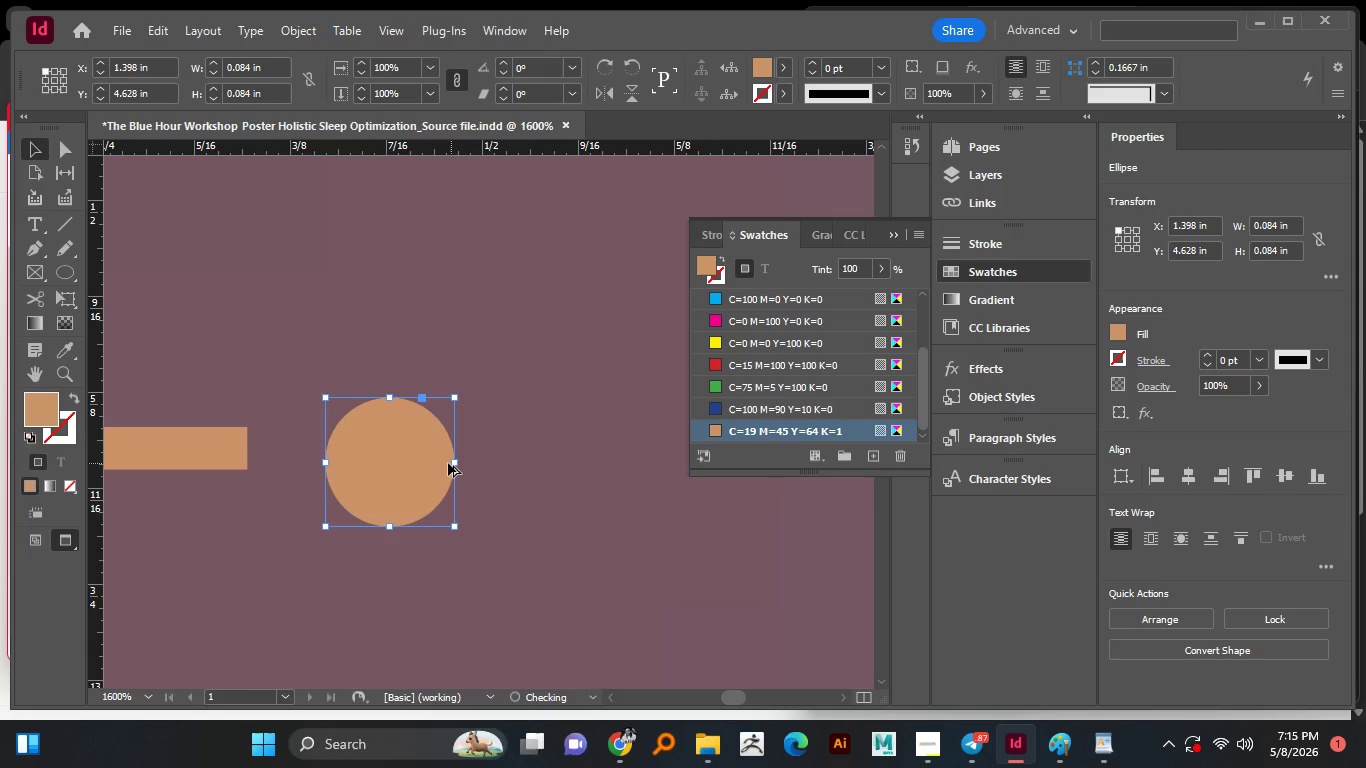 
key(Alt+Shift+ShiftLeft)
 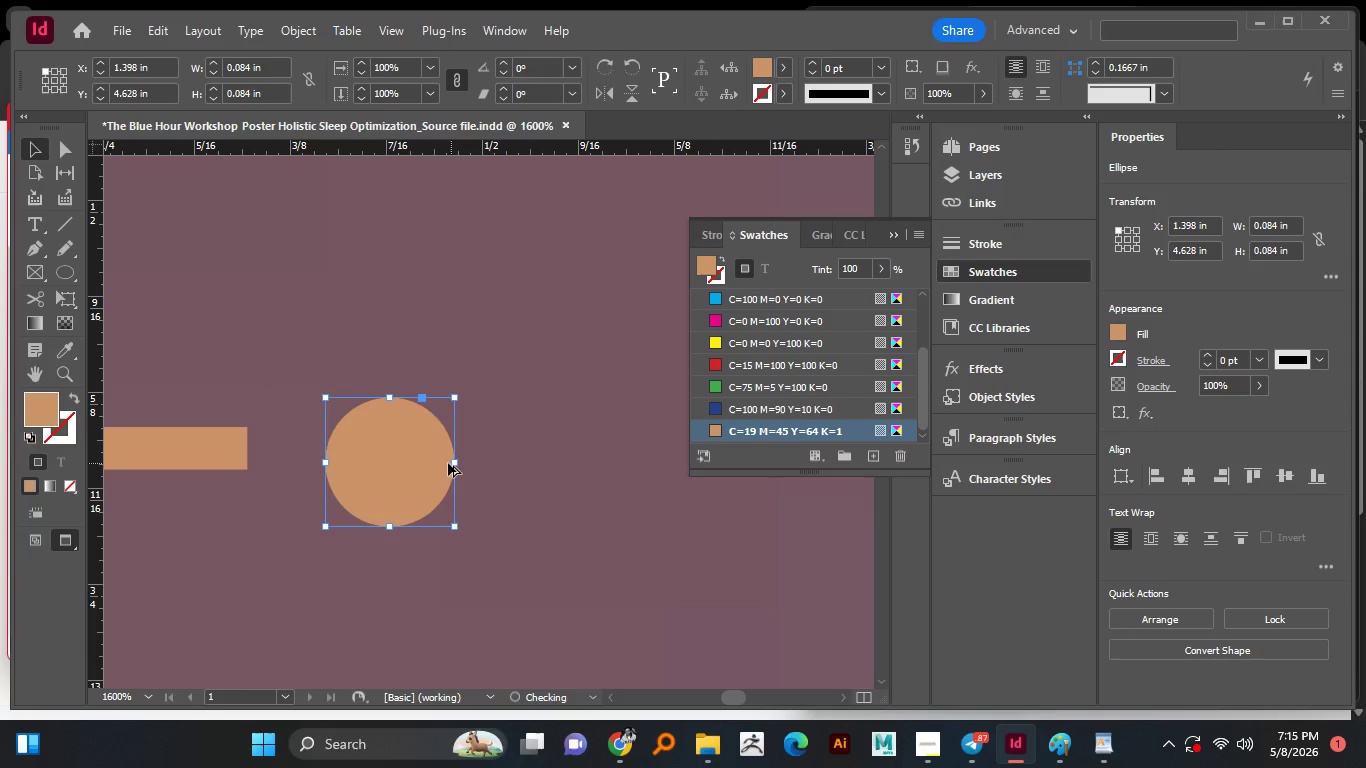 
key(Alt+Shift+ShiftLeft)
 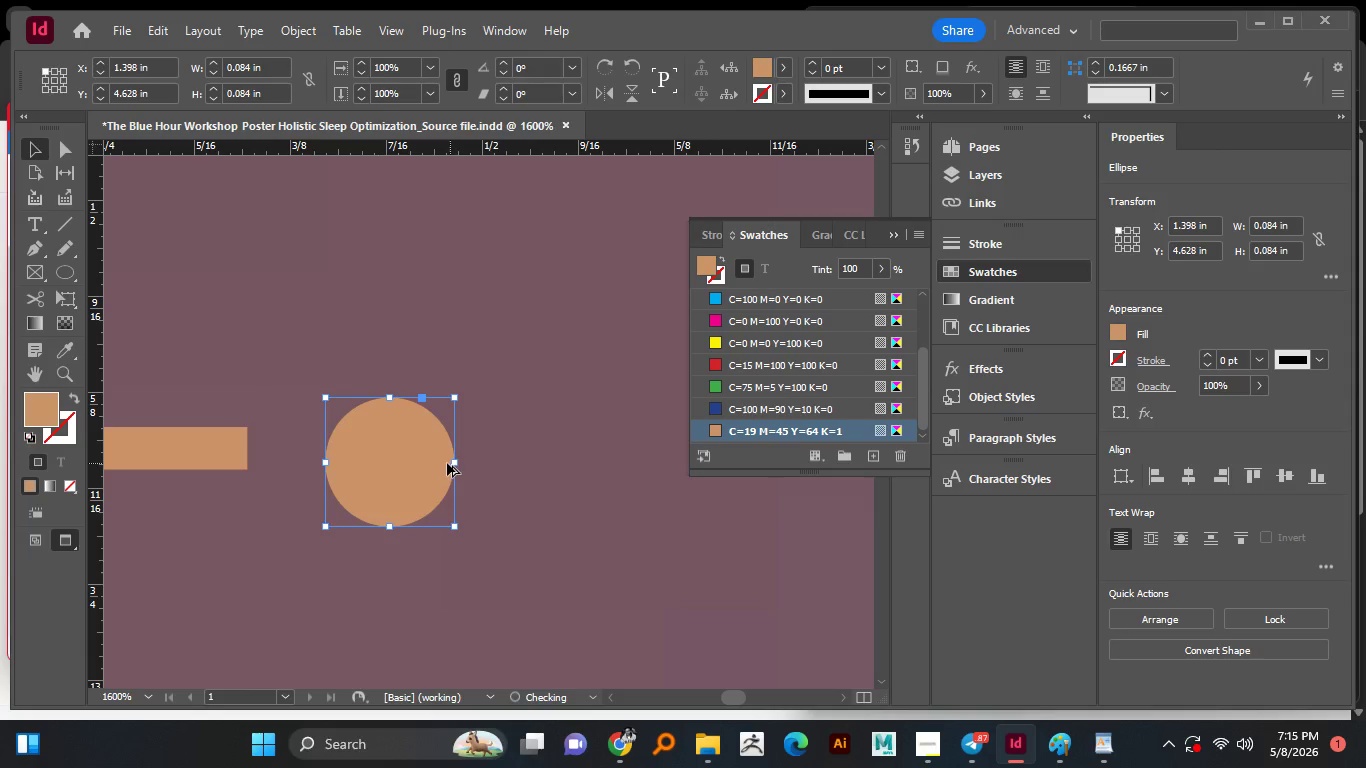 
key(Alt+Shift+ShiftLeft)
 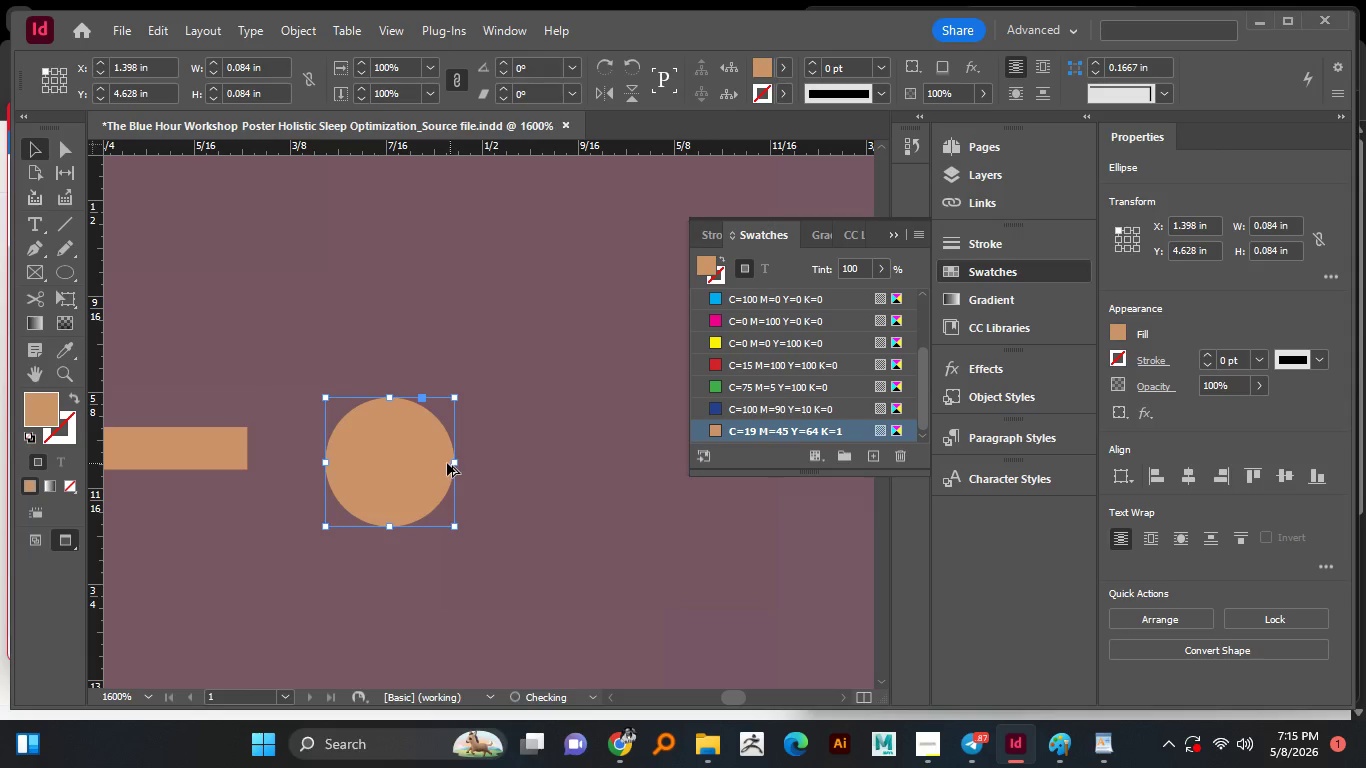 
key(Alt+Shift+ShiftLeft)
 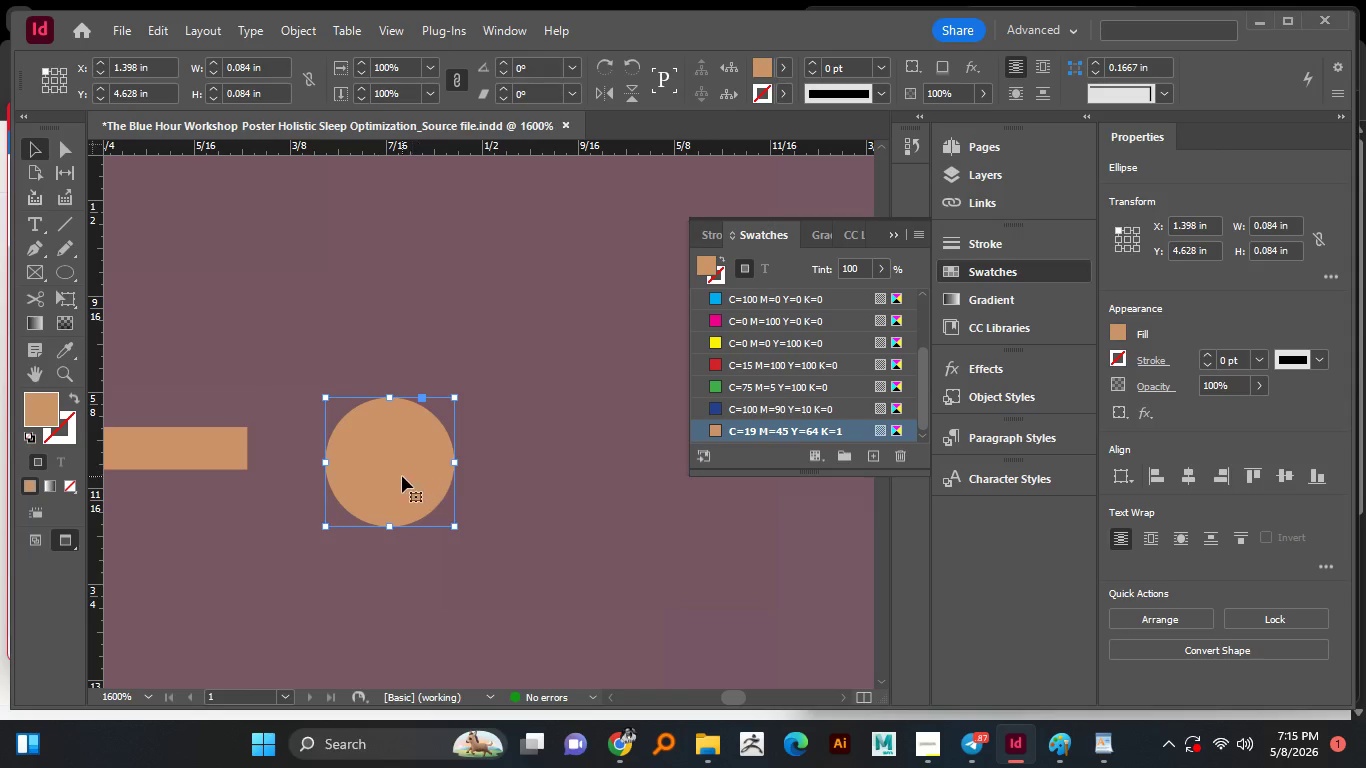 
left_click_drag(start_coordinate=[402, 476], to_coordinate=[402, 466])
 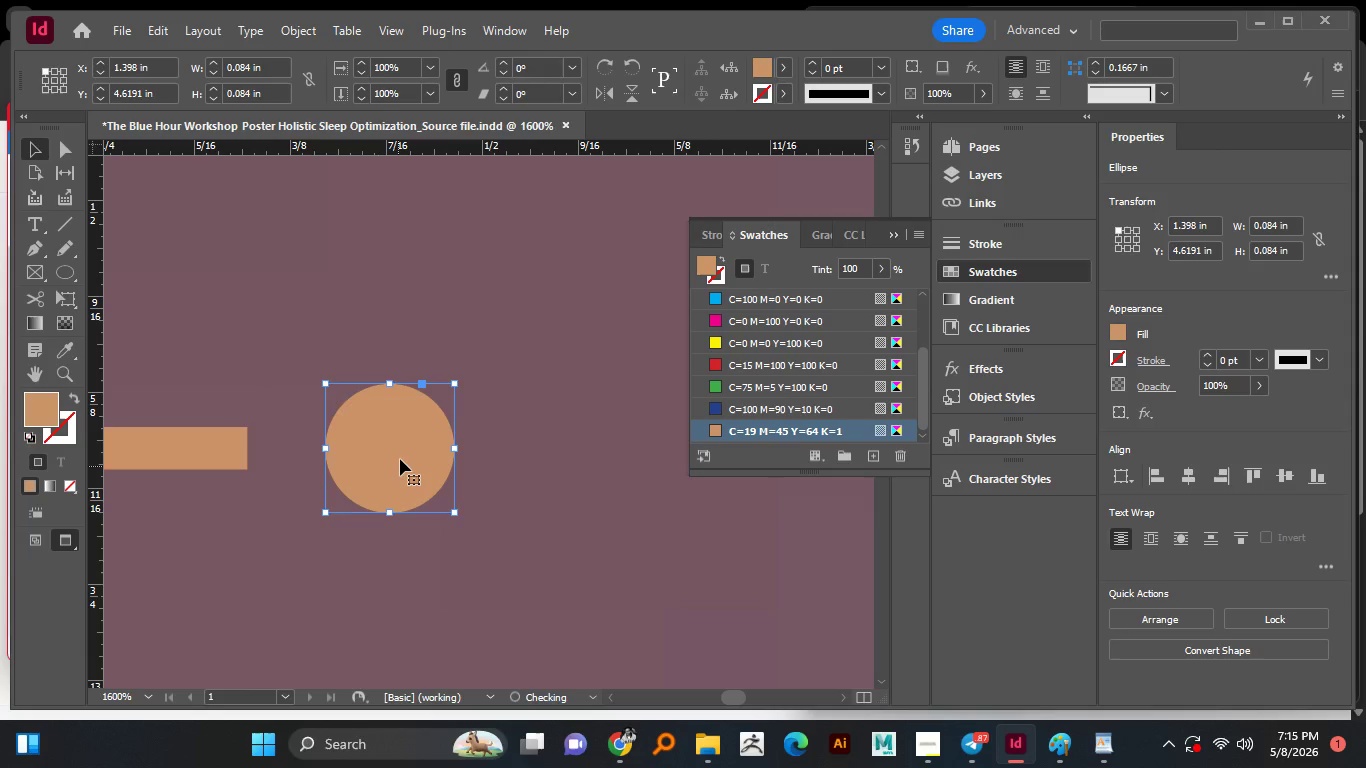 
hold_key(key=ShiftLeft, duration=1.44)
 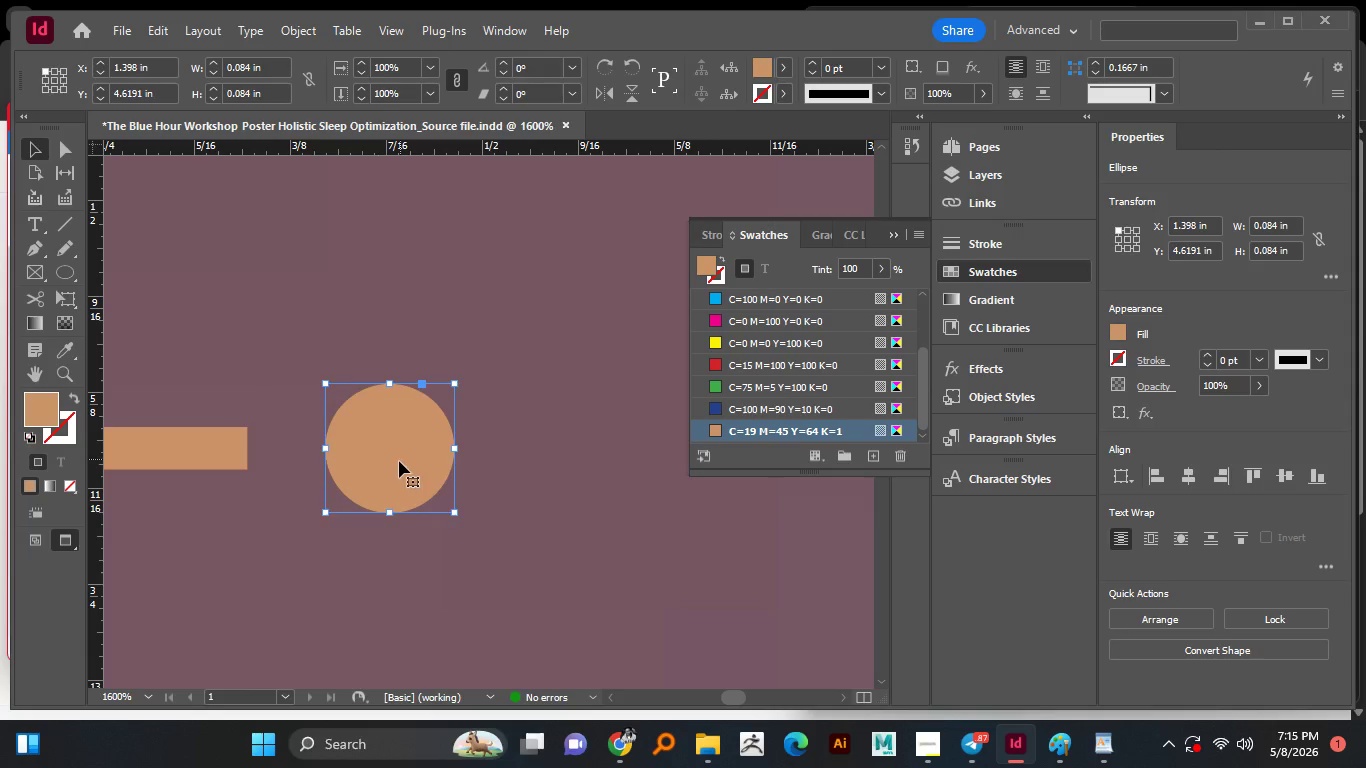 
hold_key(key=ShiftLeft, duration=1.5)
 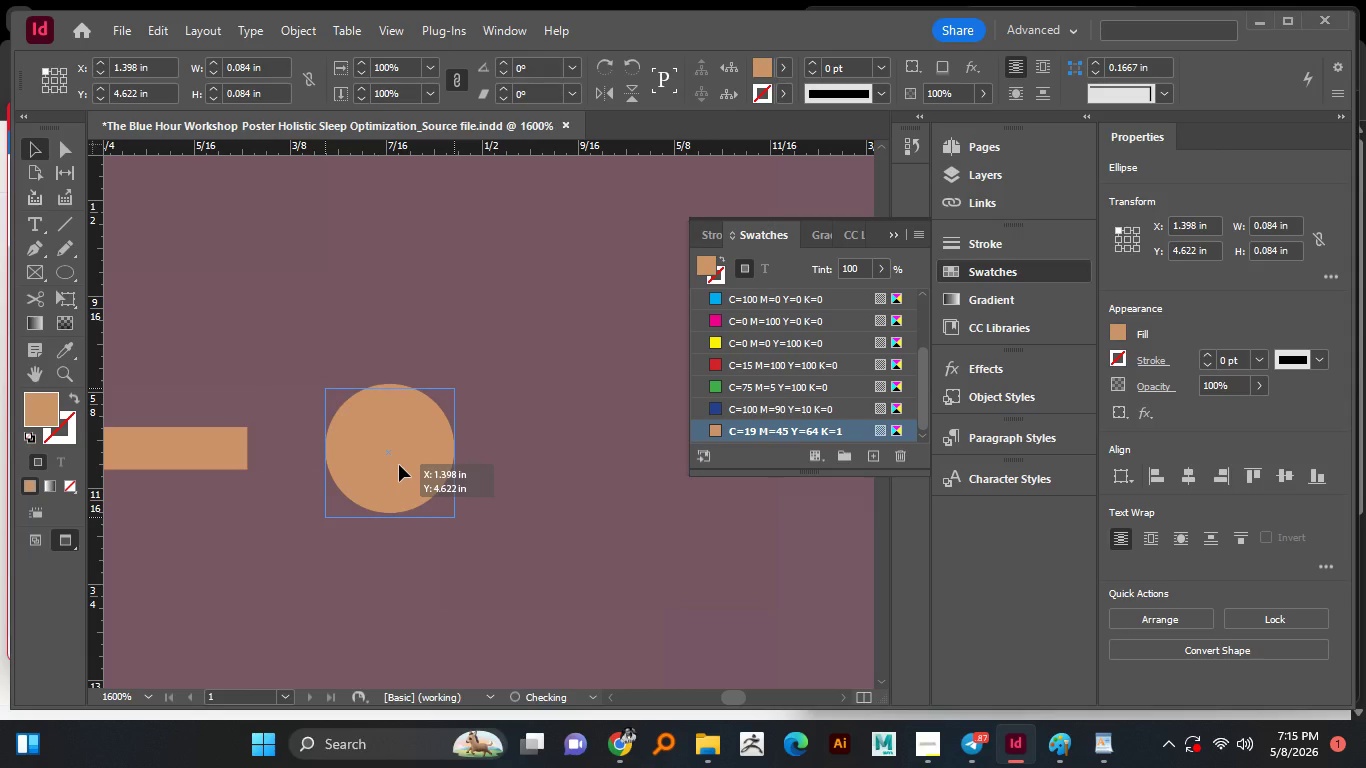 
hold_key(key=ShiftLeft, duration=1.5)
 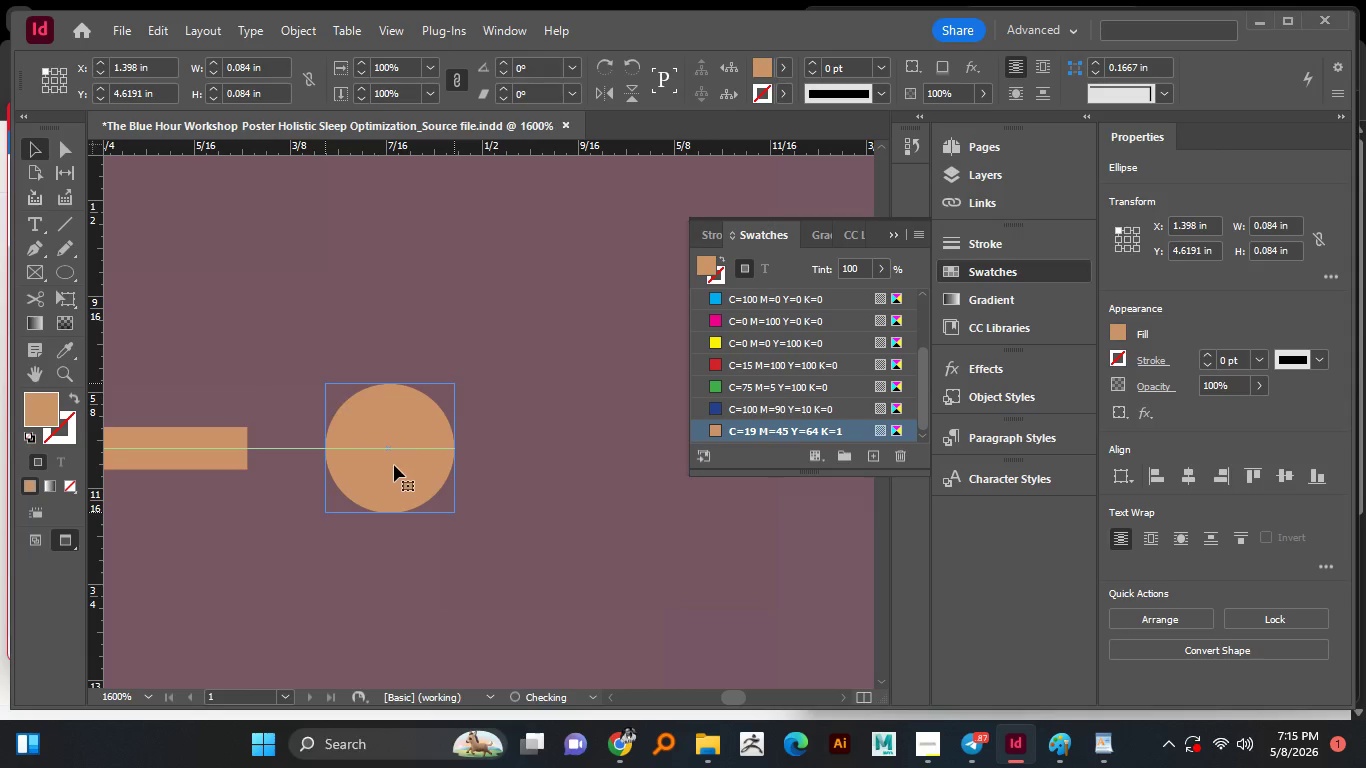 
hold_key(key=ShiftLeft, duration=0.39)
 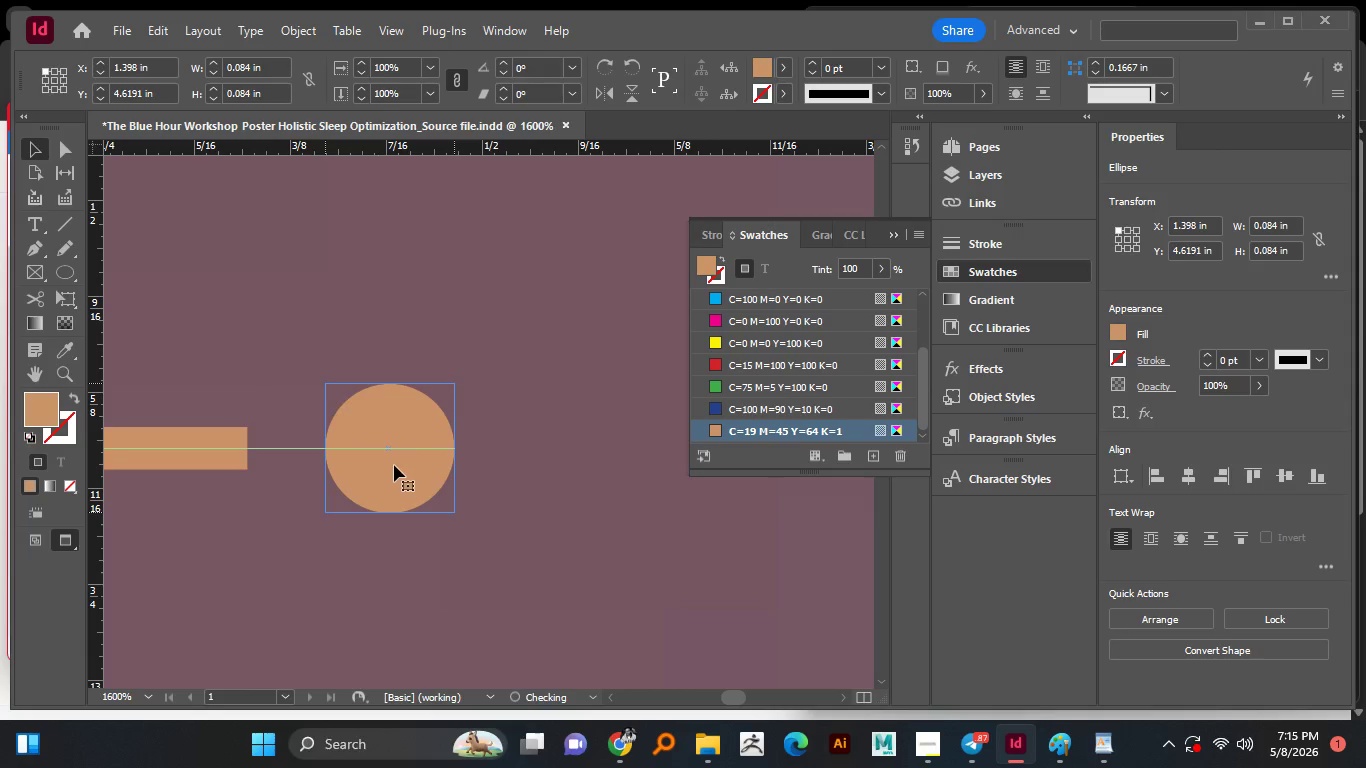 
hold_key(key=AltLeft, duration=1.5)
scroll: coordinate [393, 466], scroll_direction: down, amount: 5.0
 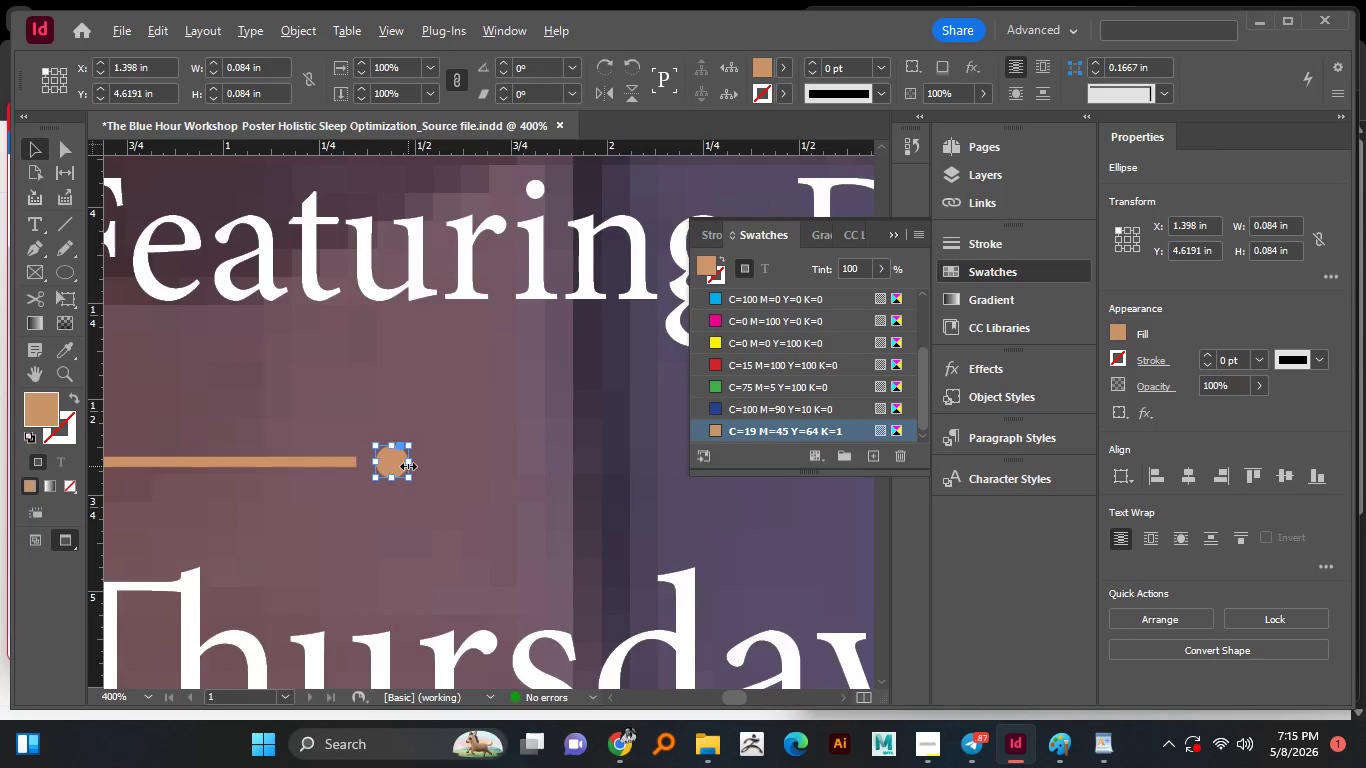 
hold_key(key=AltLeft, duration=0.44)
scroll: coordinate [408, 466], scroll_direction: up, amount: 1.0
 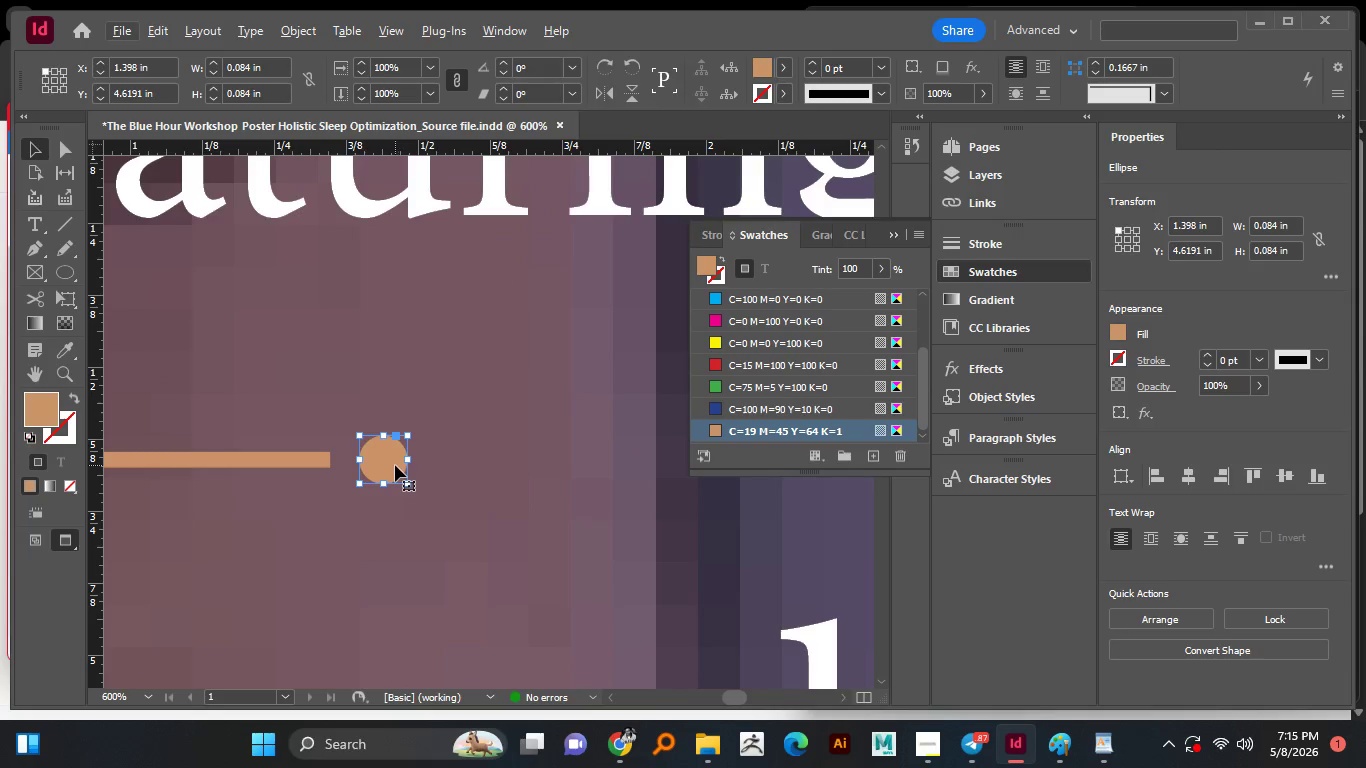 
hold_key(key=AltLeft, duration=1.81)
hold_key(key=ShiftLeft, duration=1.31)
left_click_drag(start_coordinate=[390, 465], to_coordinate=[467, 476])
 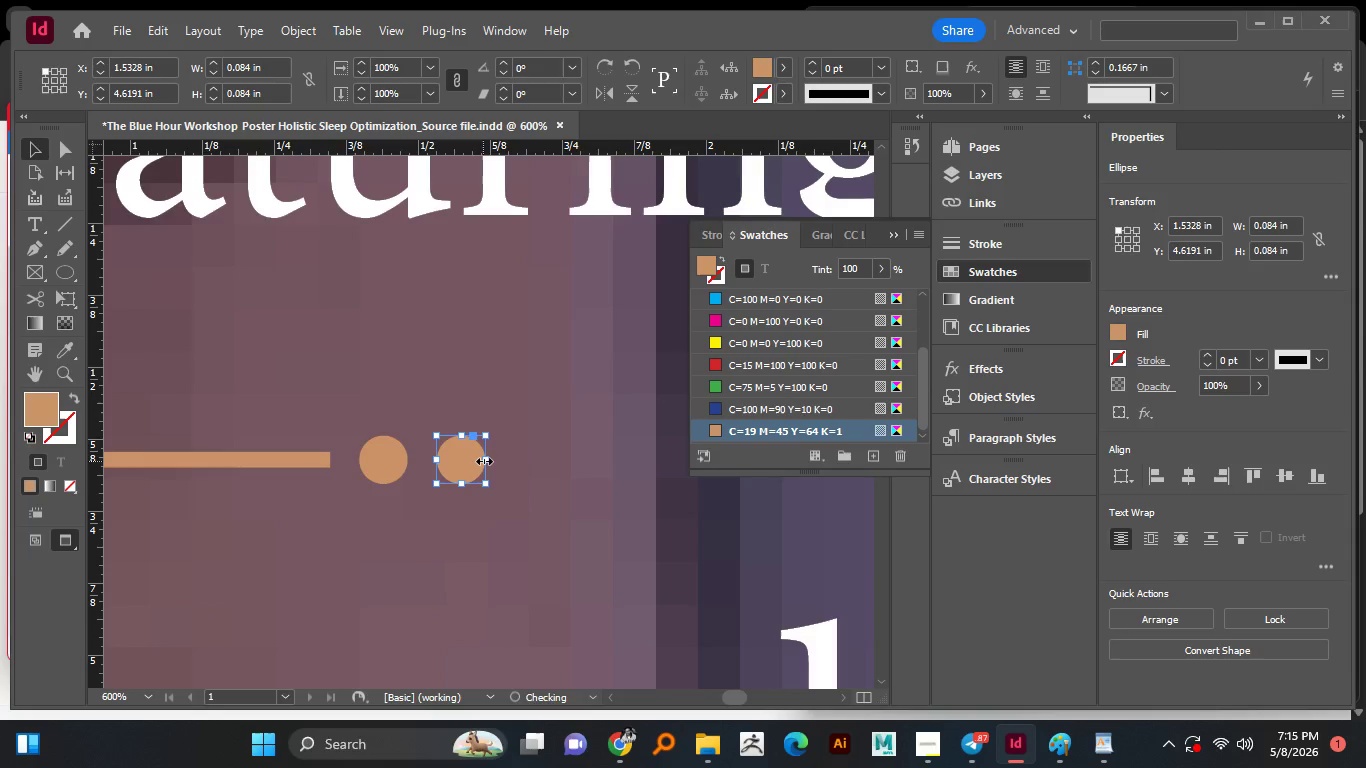 
hold_key(key=AltLeft, duration=2.53)
hold_key(key=ShiftLeft, duration=1.51)
left_click_drag(start_coordinate=[486, 460], to_coordinate=[493, 467])
 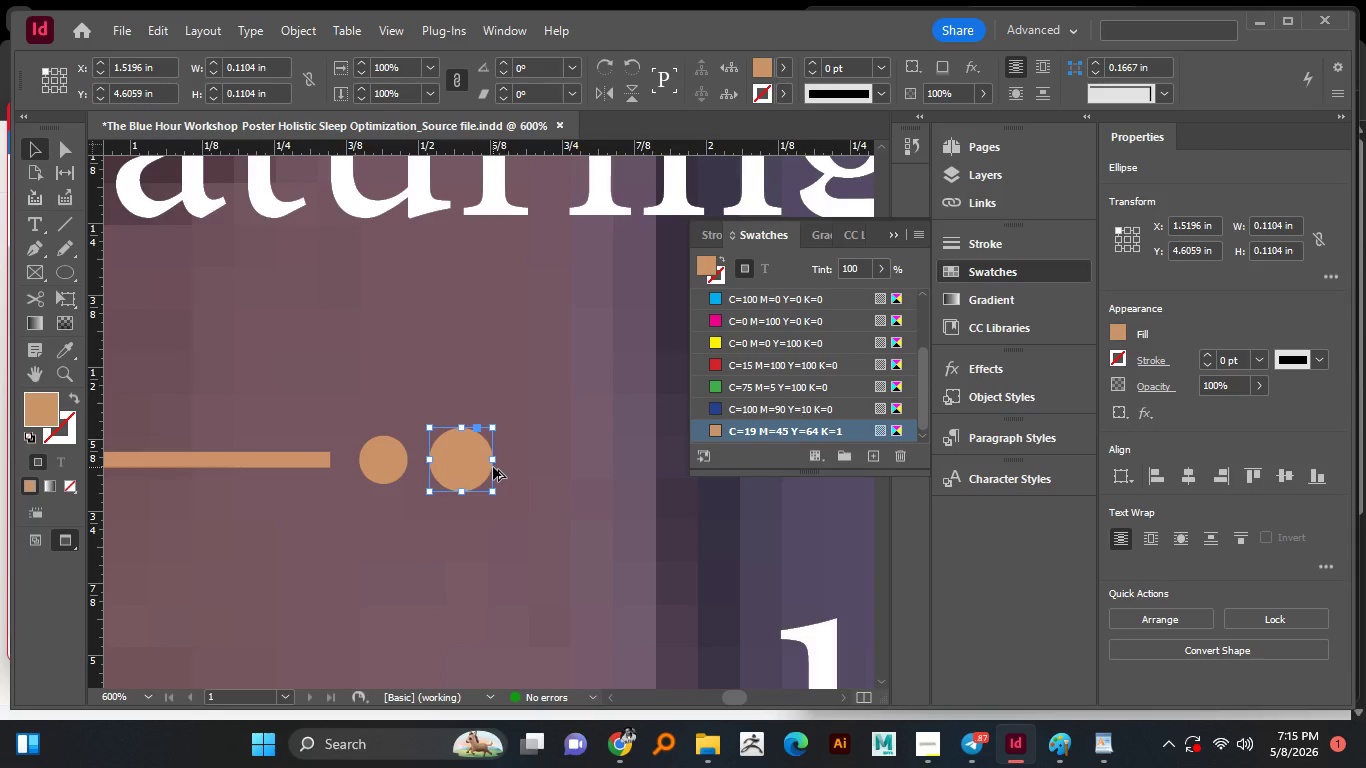 
hold_key(key=ShiftLeft, duration=0.72)
 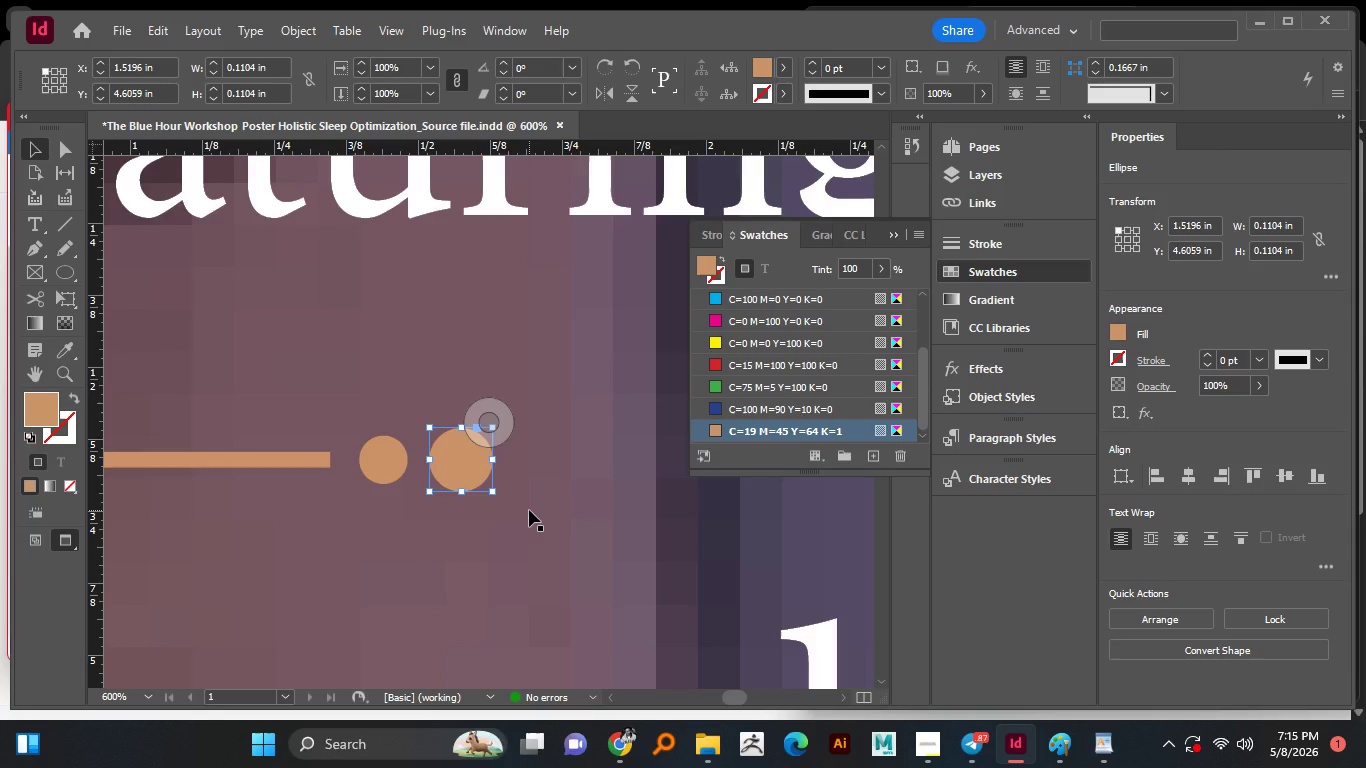 
wait(9.53)
 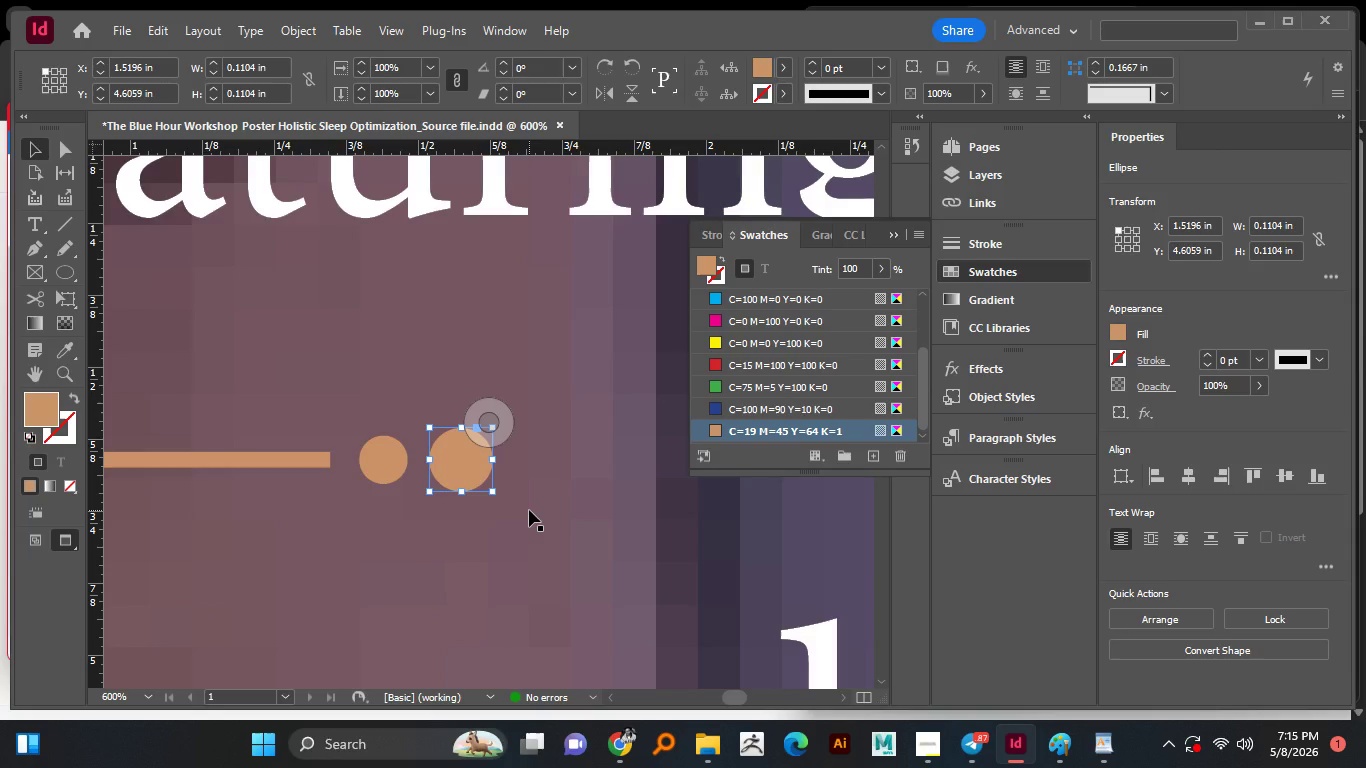 
hold_key(key=AltLeft, duration=3.09)
left_click_drag(start_coordinate=[378, 466], to_coordinate=[539, 481])
 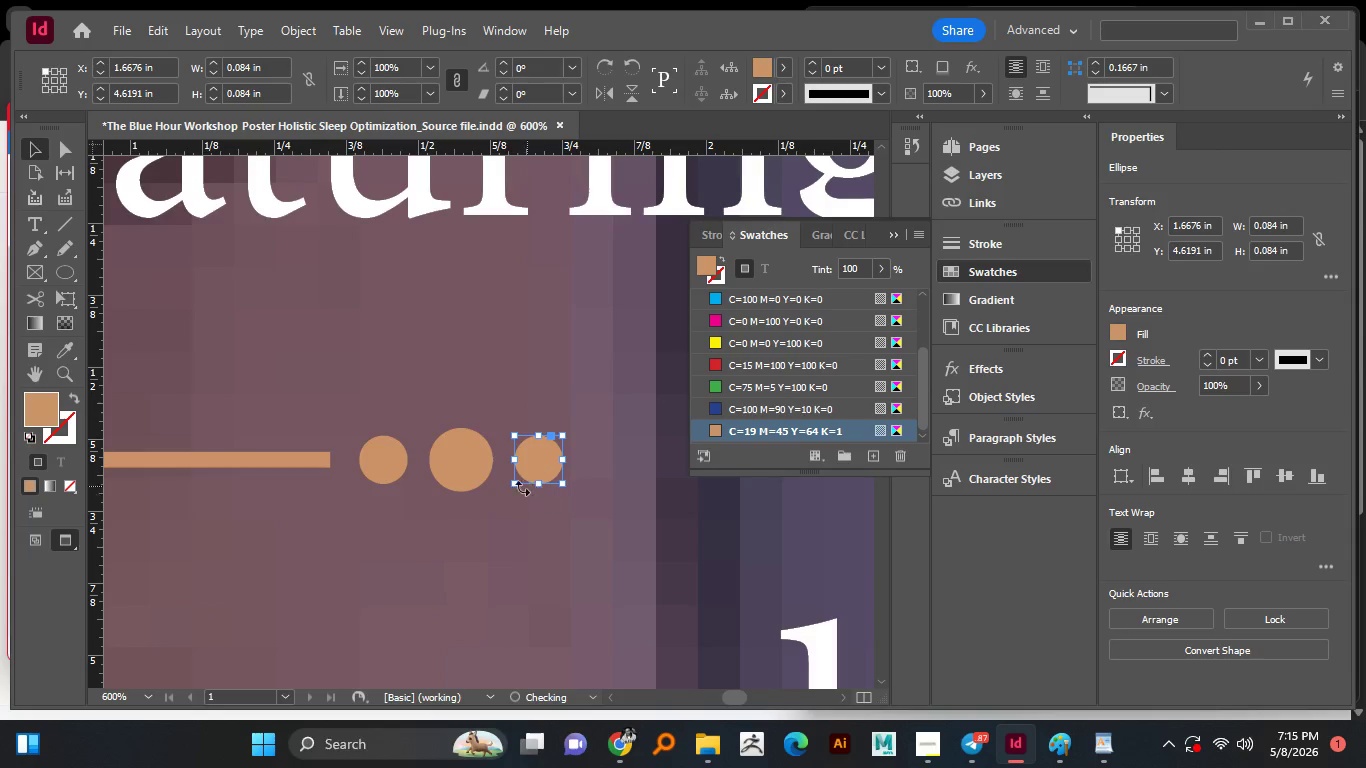 
hold_key(key=ShiftLeft, duration=1.53)
 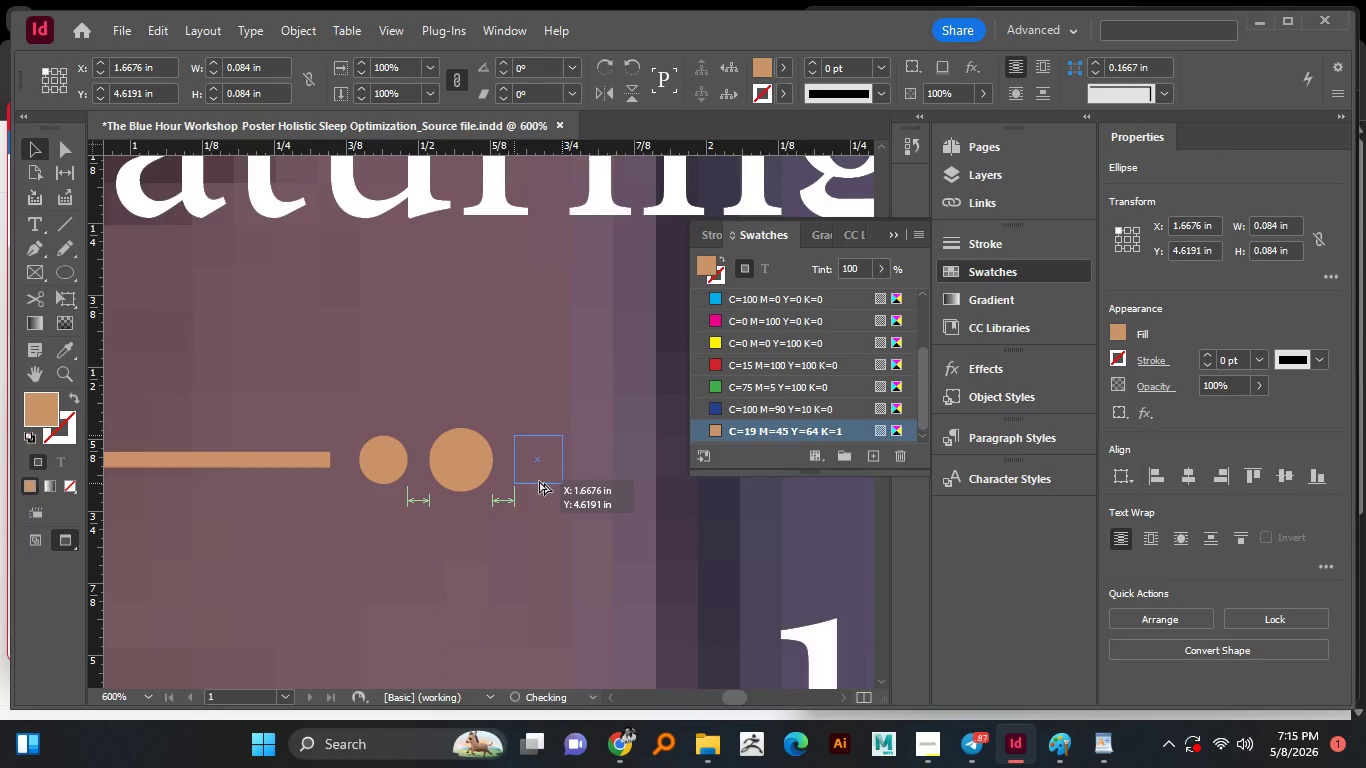 
hold_key(key=ShiftLeft, duration=1.36)
 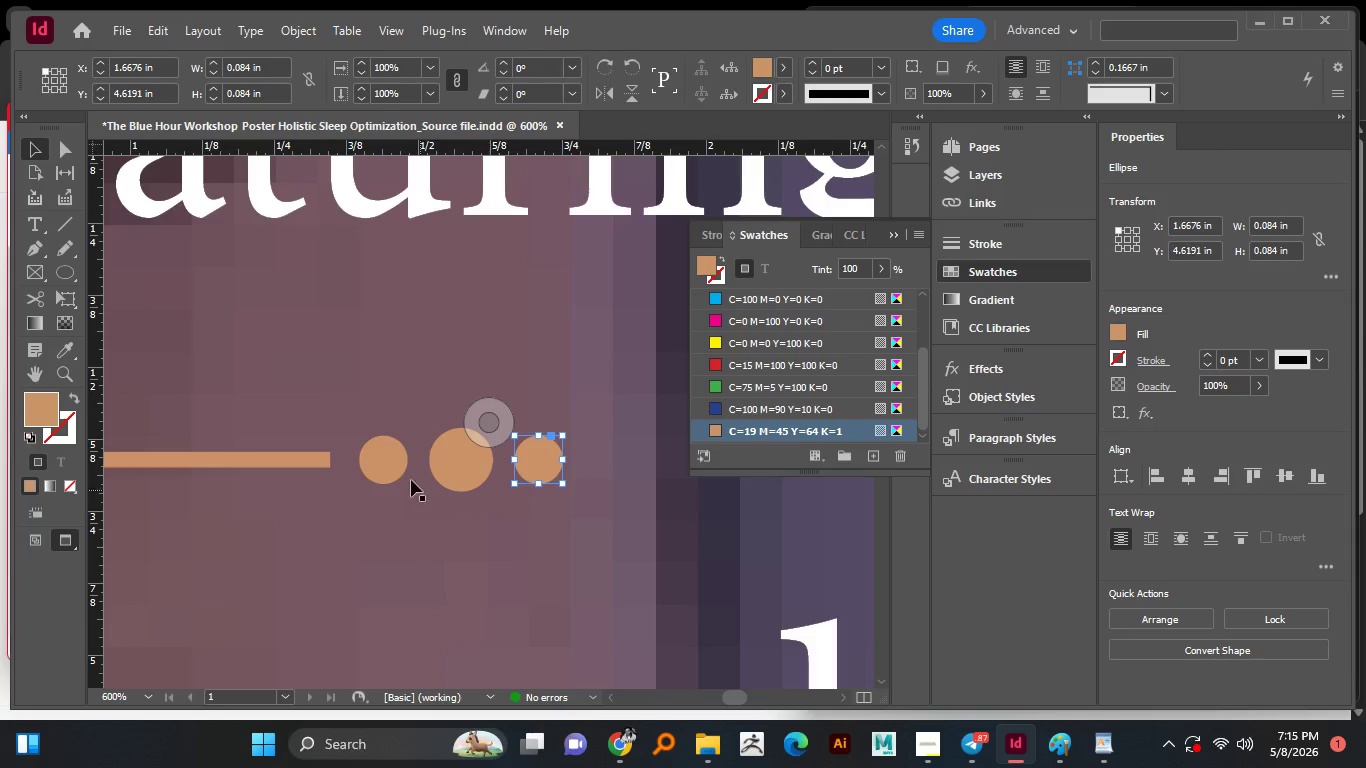 
hold_key(key=ShiftLeft, duration=0.58)
left_click([397, 469])
 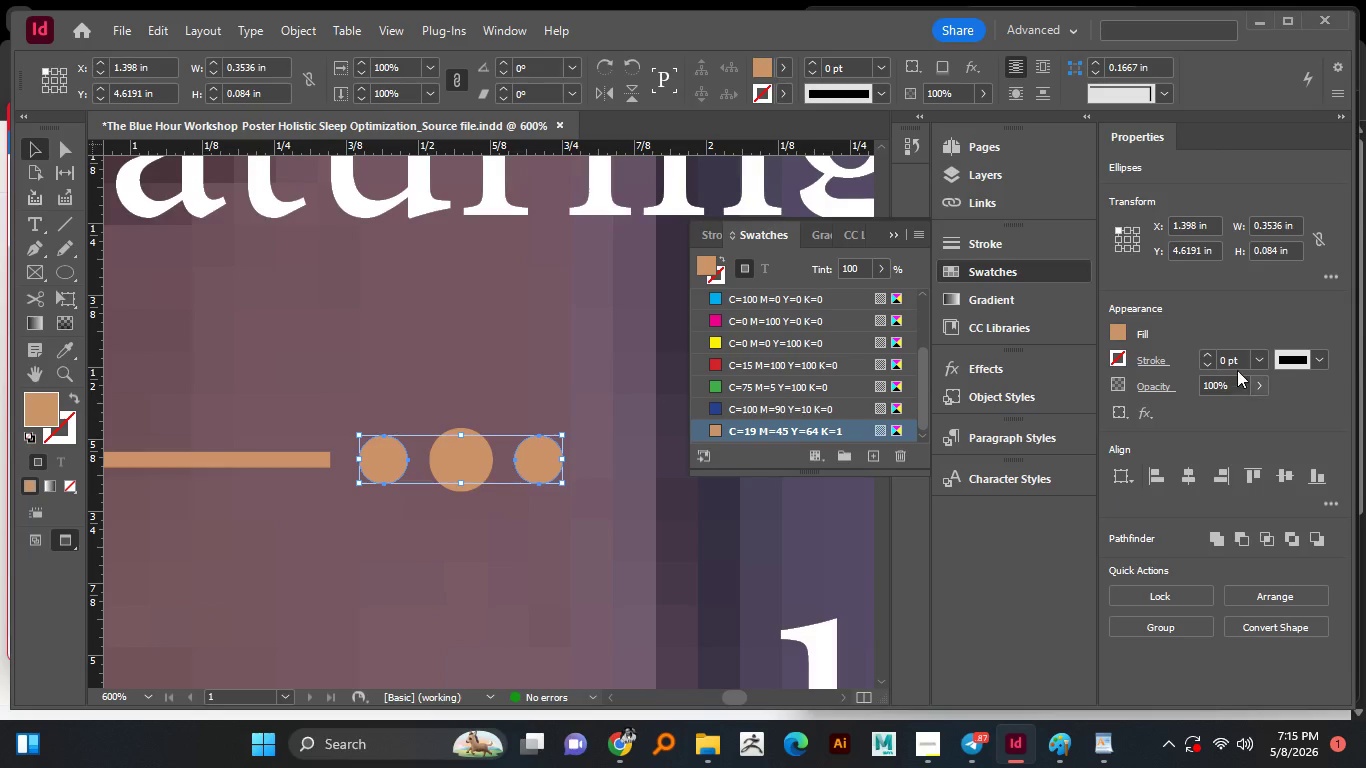 
left_click([1259, 391])
 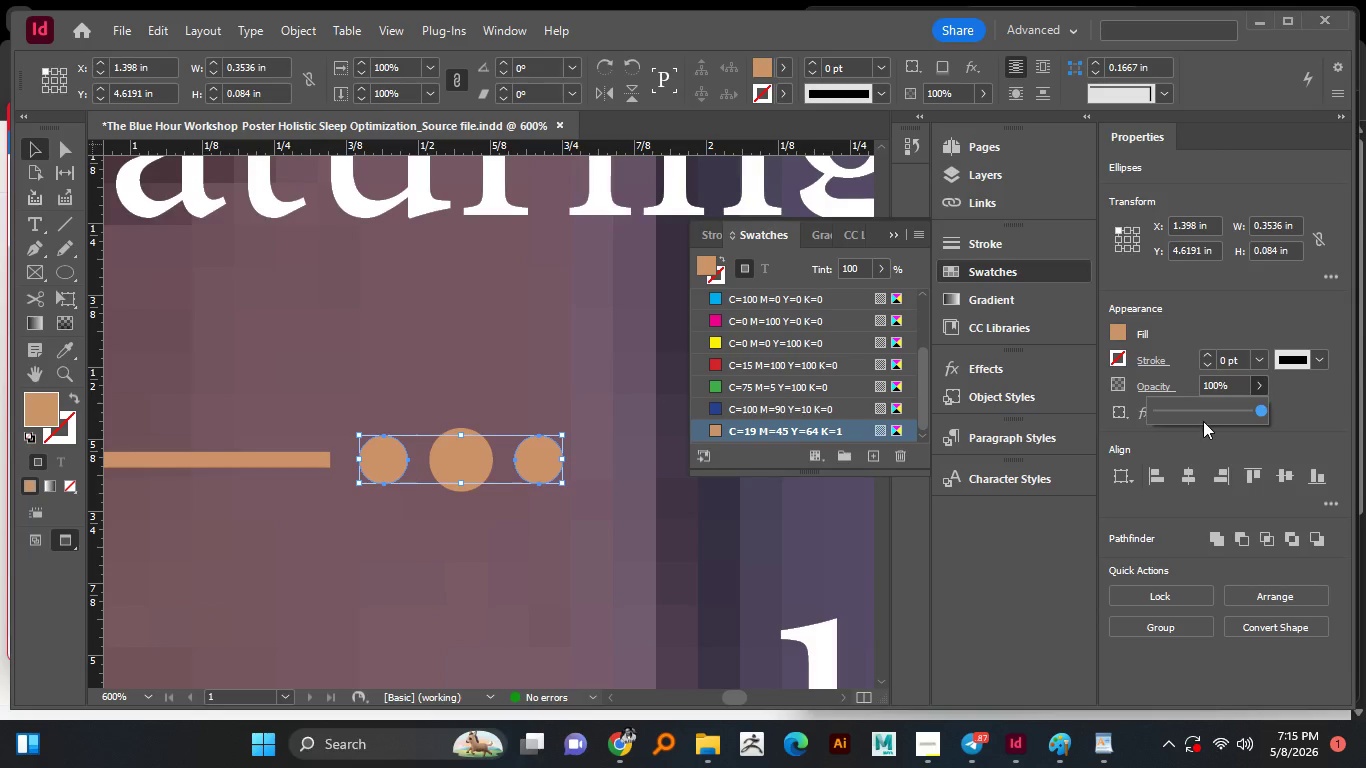 
left_click([1203, 419])
 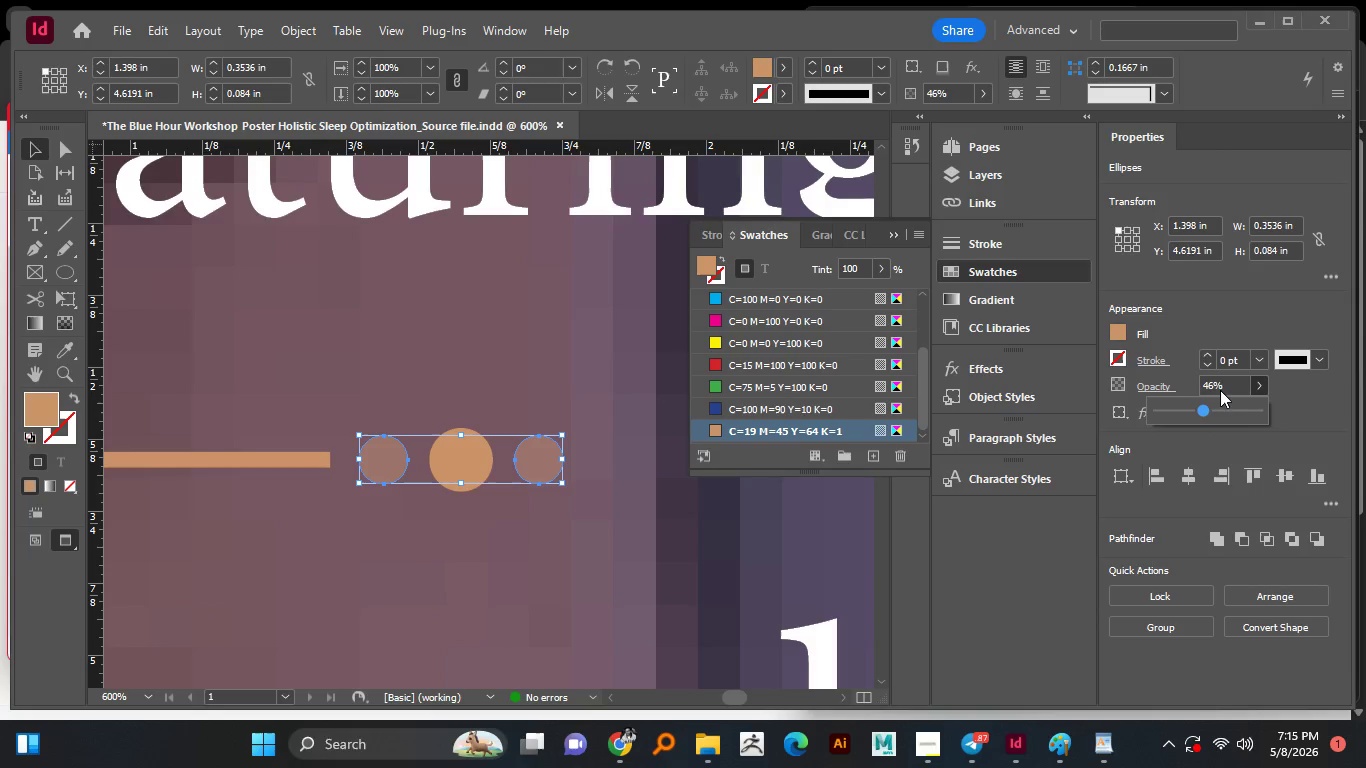 
left_click([1216, 387])
 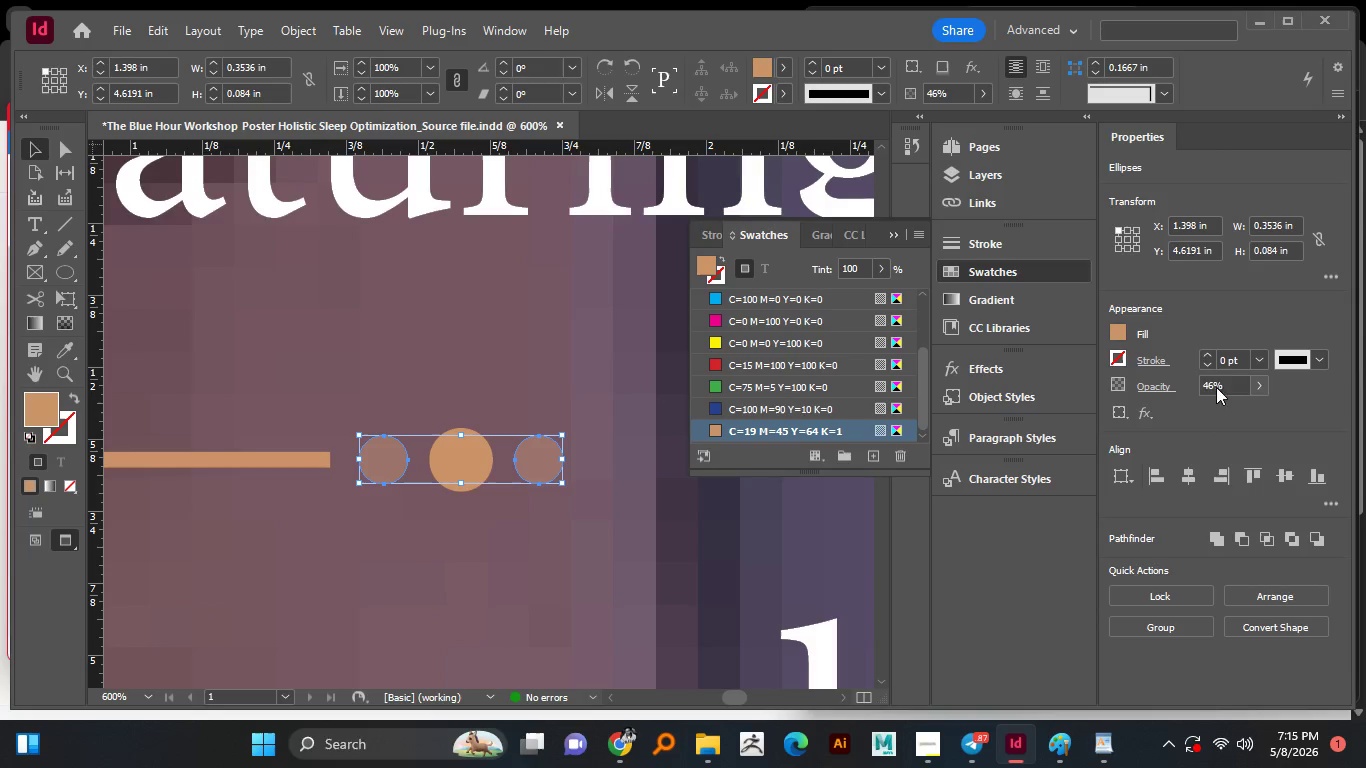 
triple_click([1216, 387])
 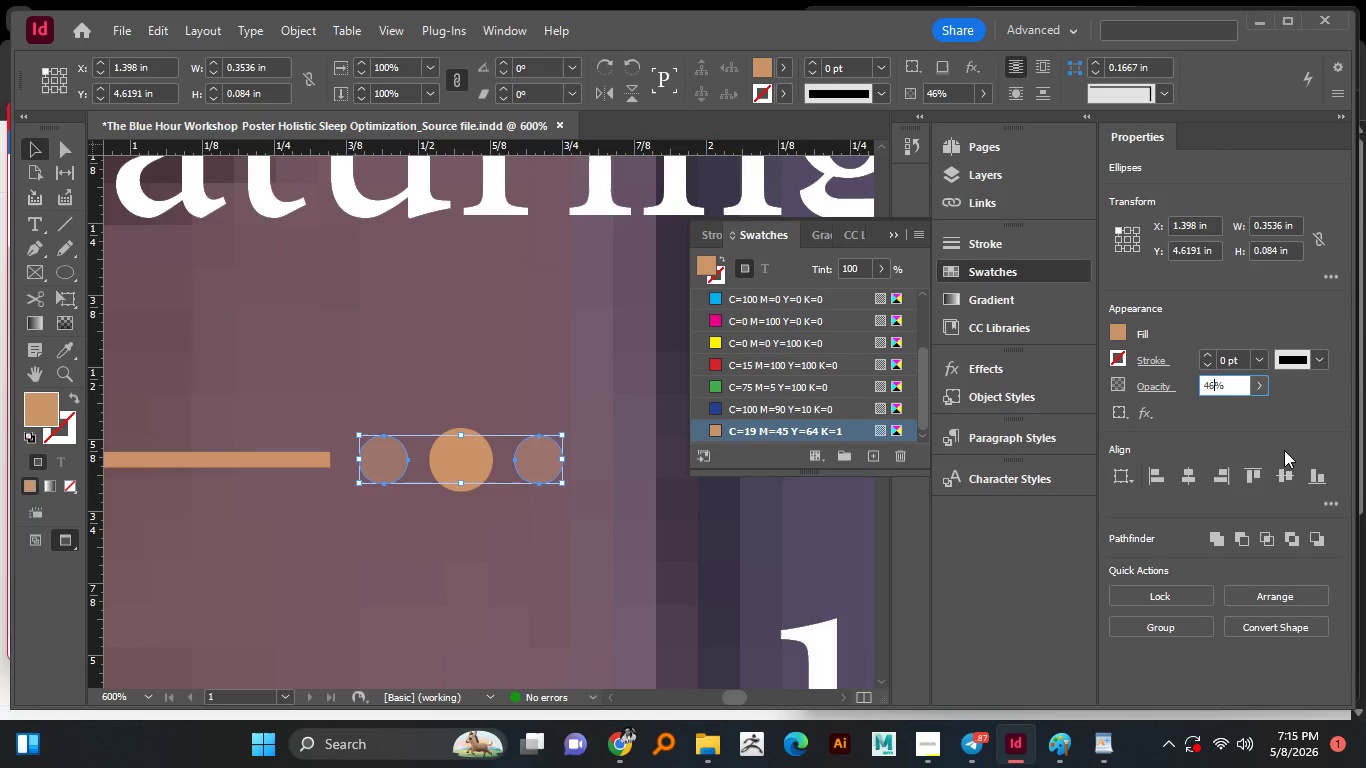 
key(Control+A)
 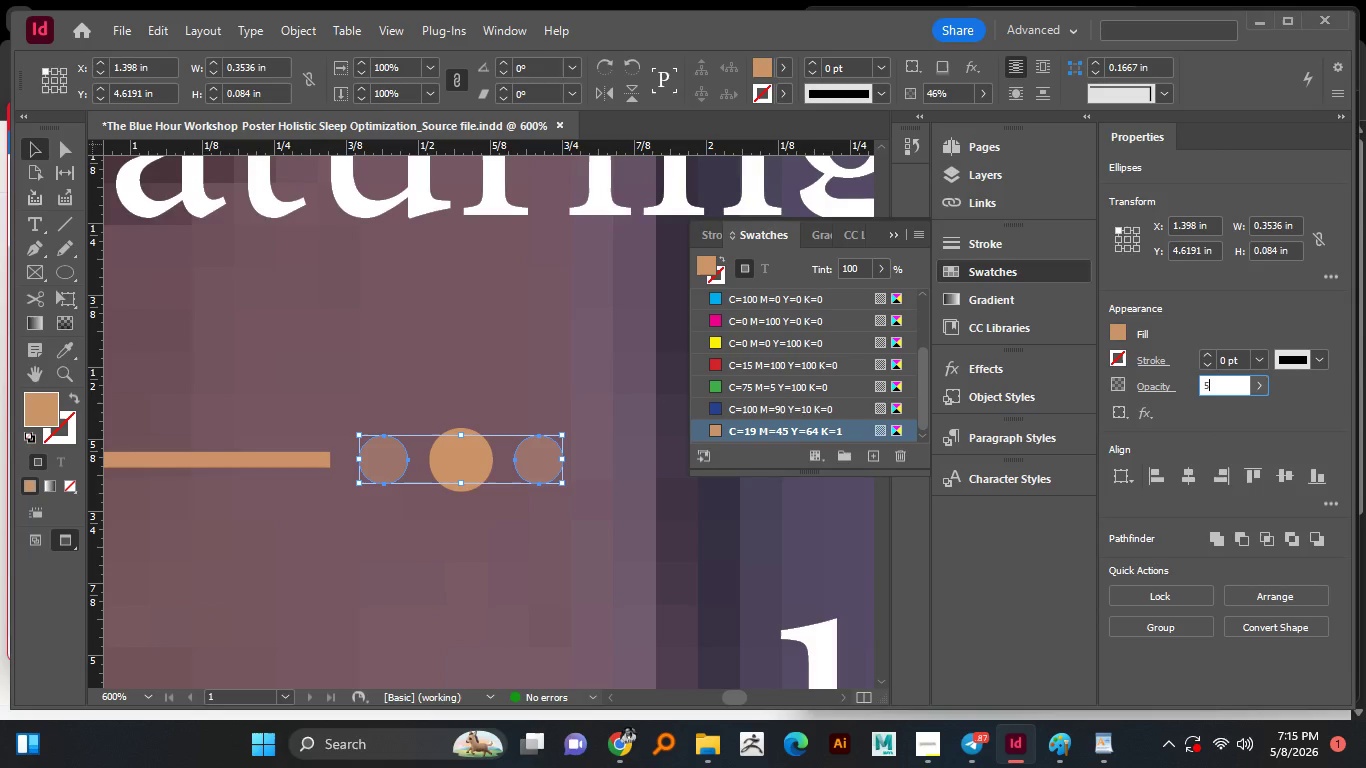 
key(Numpad5)
 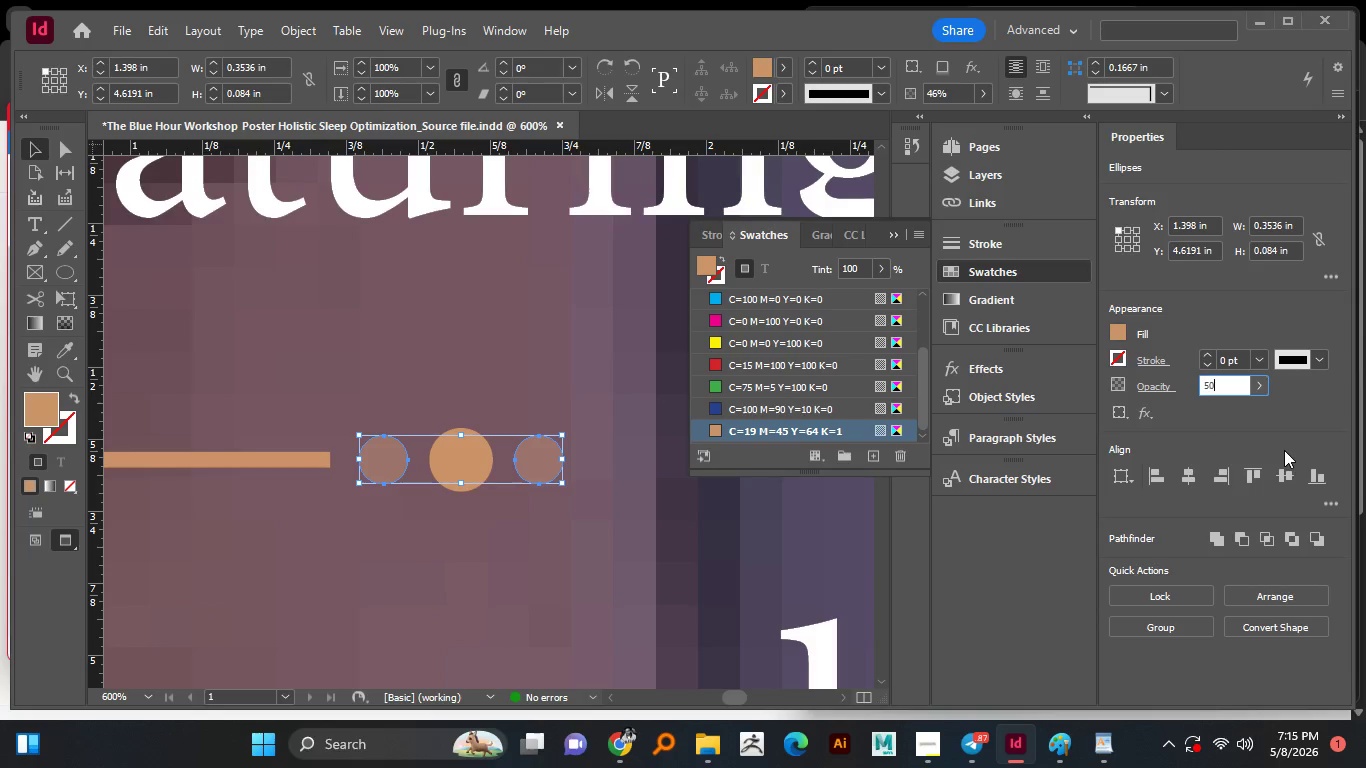 
key(Numpad0)
 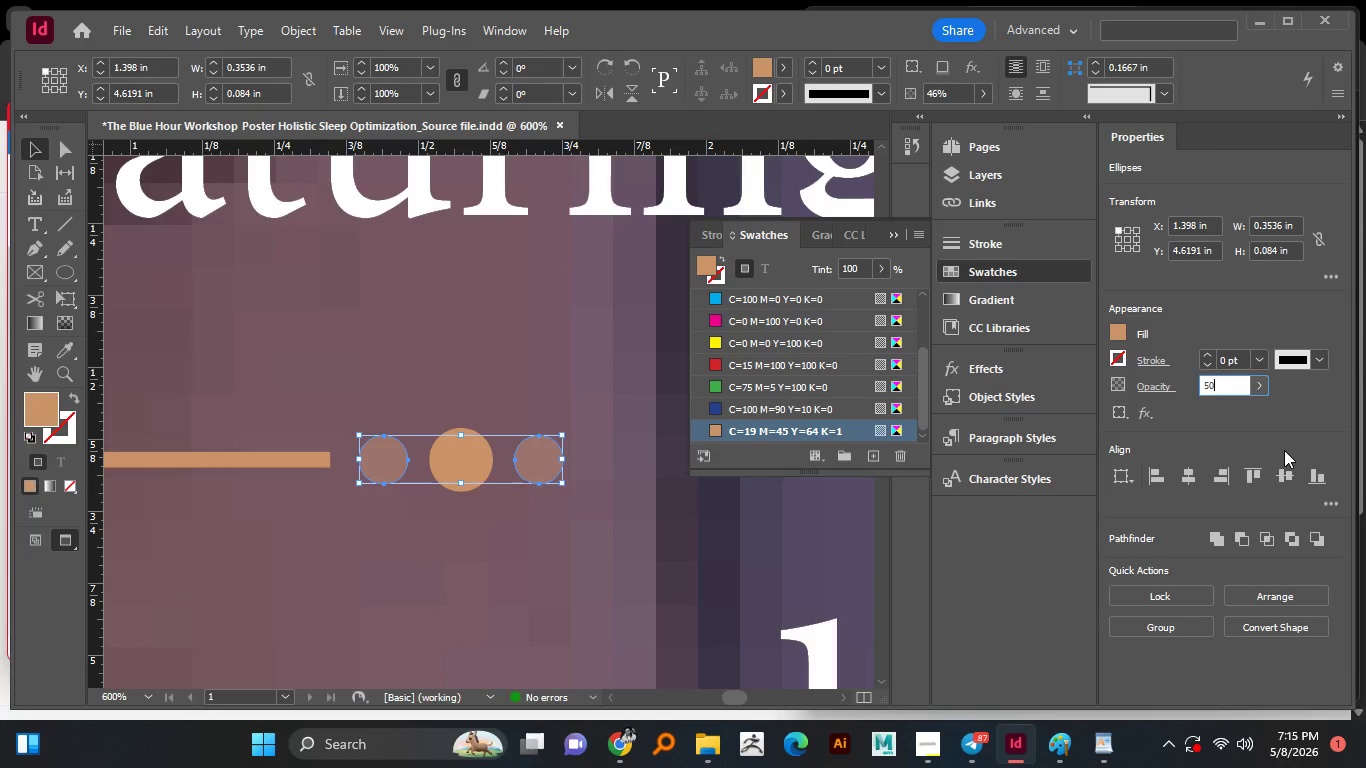 
key(NumpadEnter)
 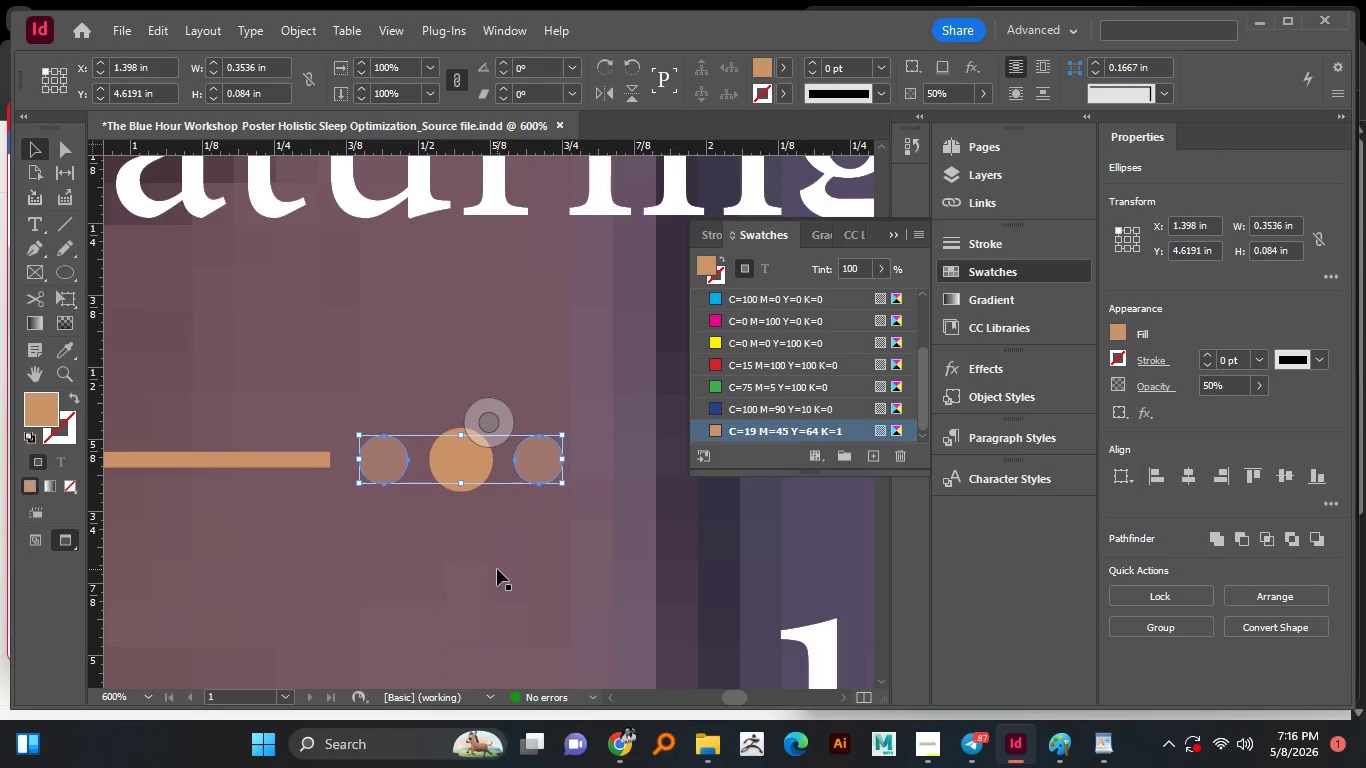 
left_click([514, 550])
 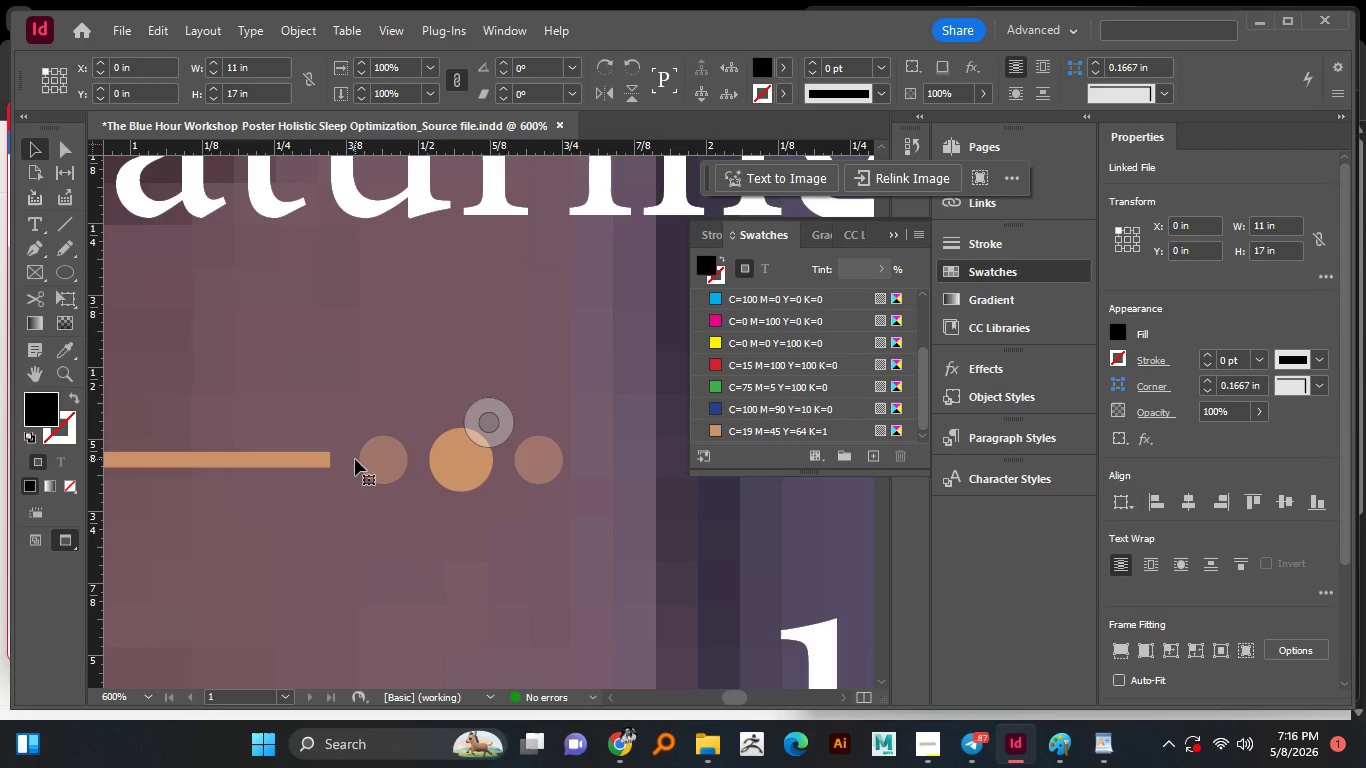 
hold_key(key=AltLeft, duration=0.91)
scroll: coordinate [352, 459], scroll_direction: down, amount: 2.0
 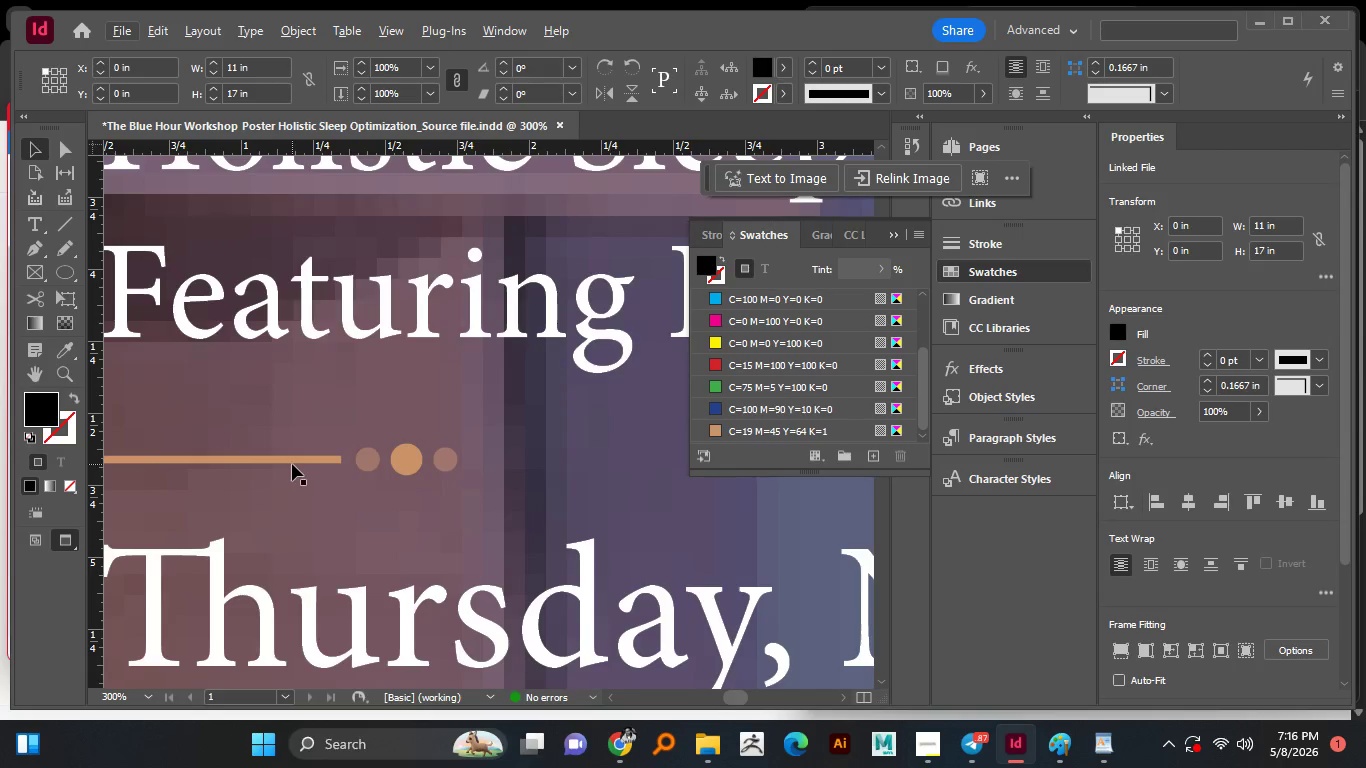 
hold_key(key=AltLeft, duration=3.64)
left_click_drag(start_coordinate=[295, 460], to_coordinate=[671, 498])
 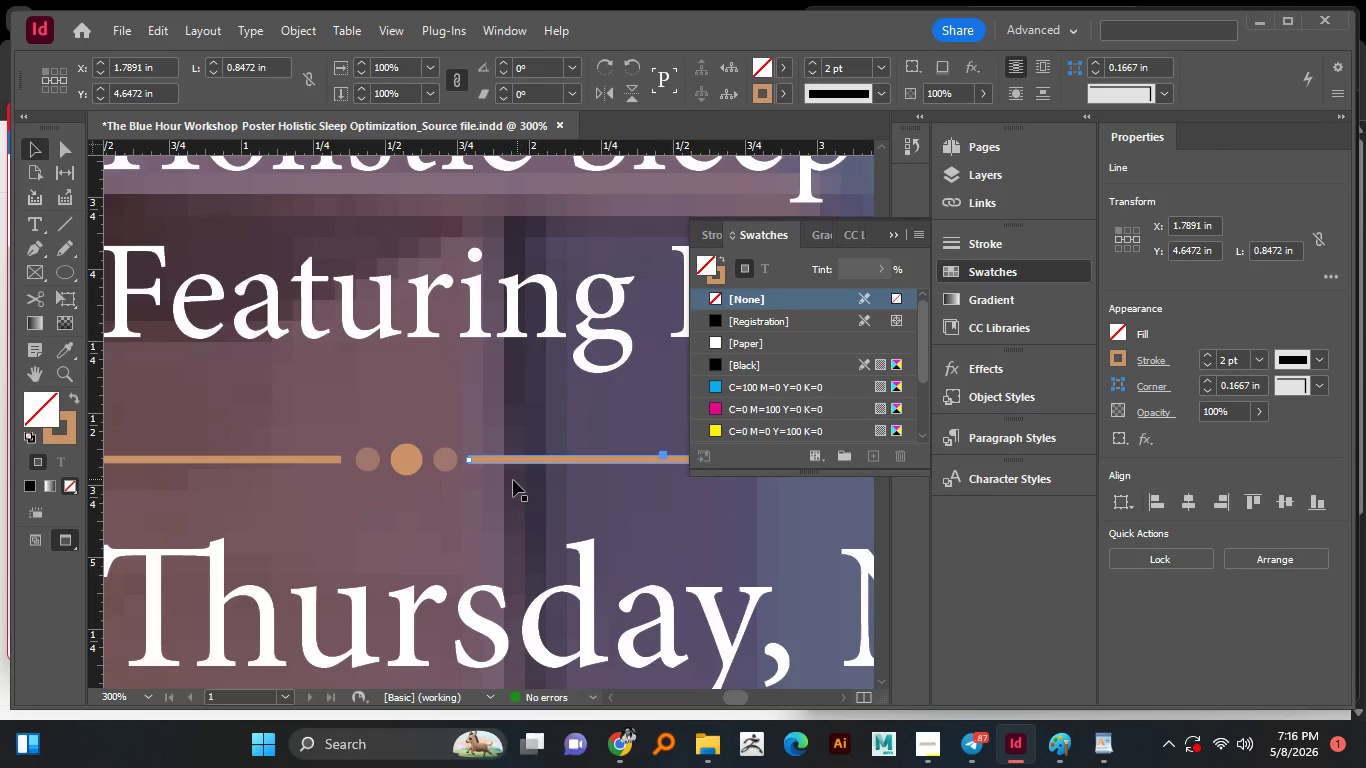 
hold_key(key=ShiftLeft, duration=1.51)
 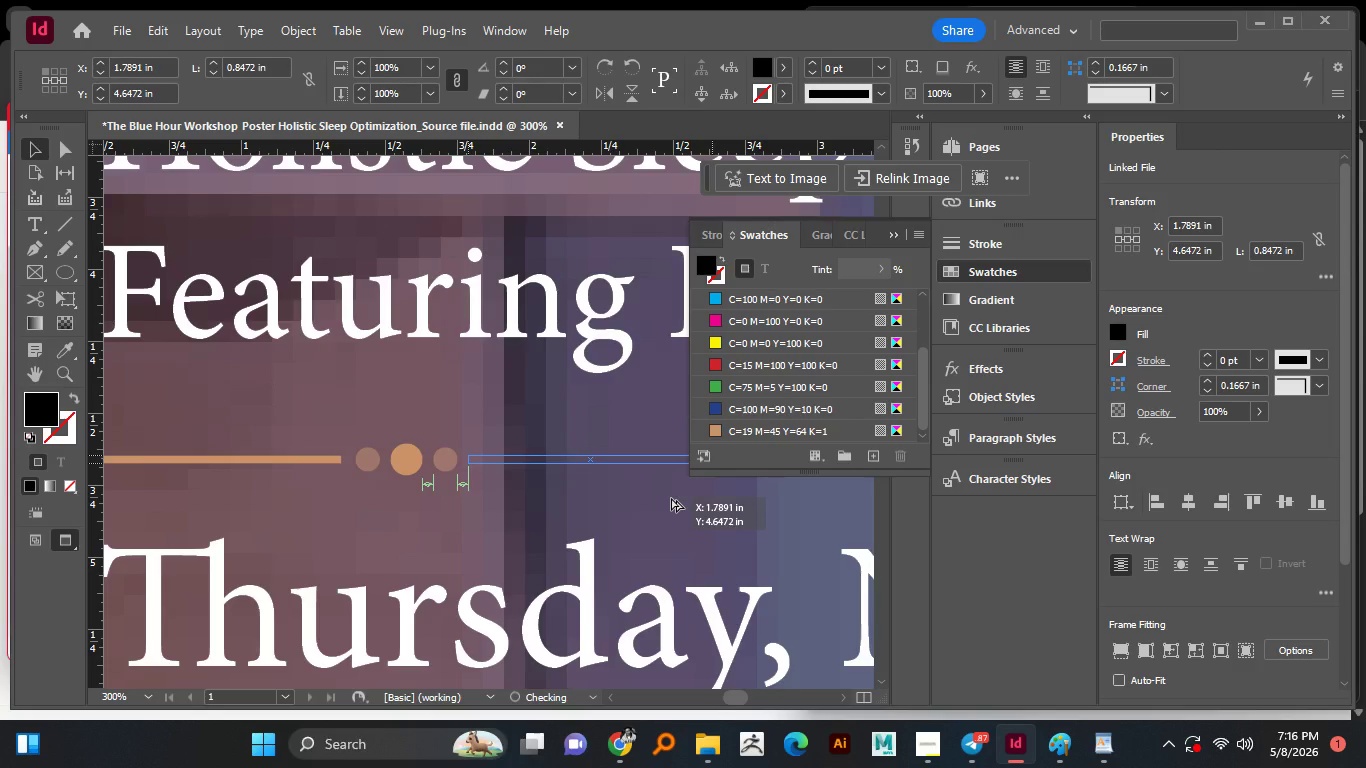 
hold_key(key=ShiftLeft, duration=1.5)
 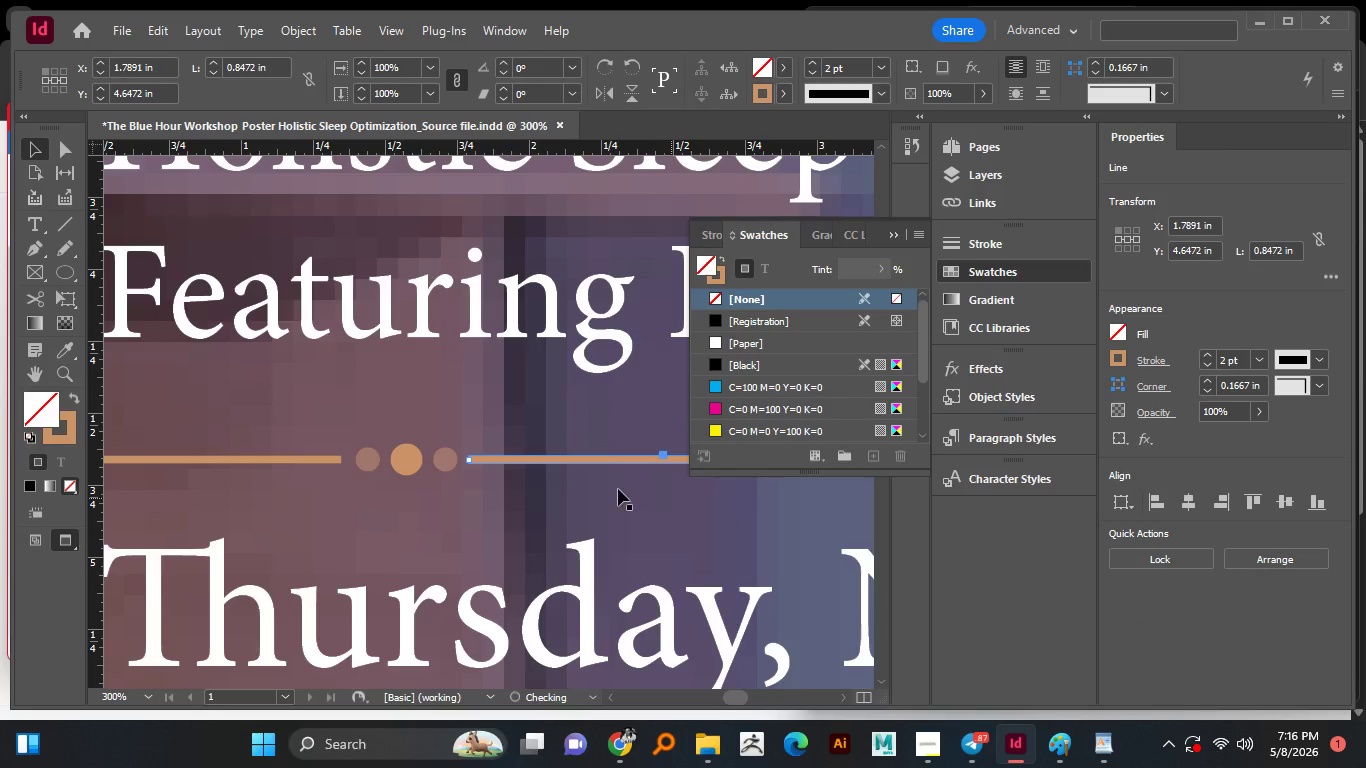 
key(Alt+Shift+ShiftLeft)
 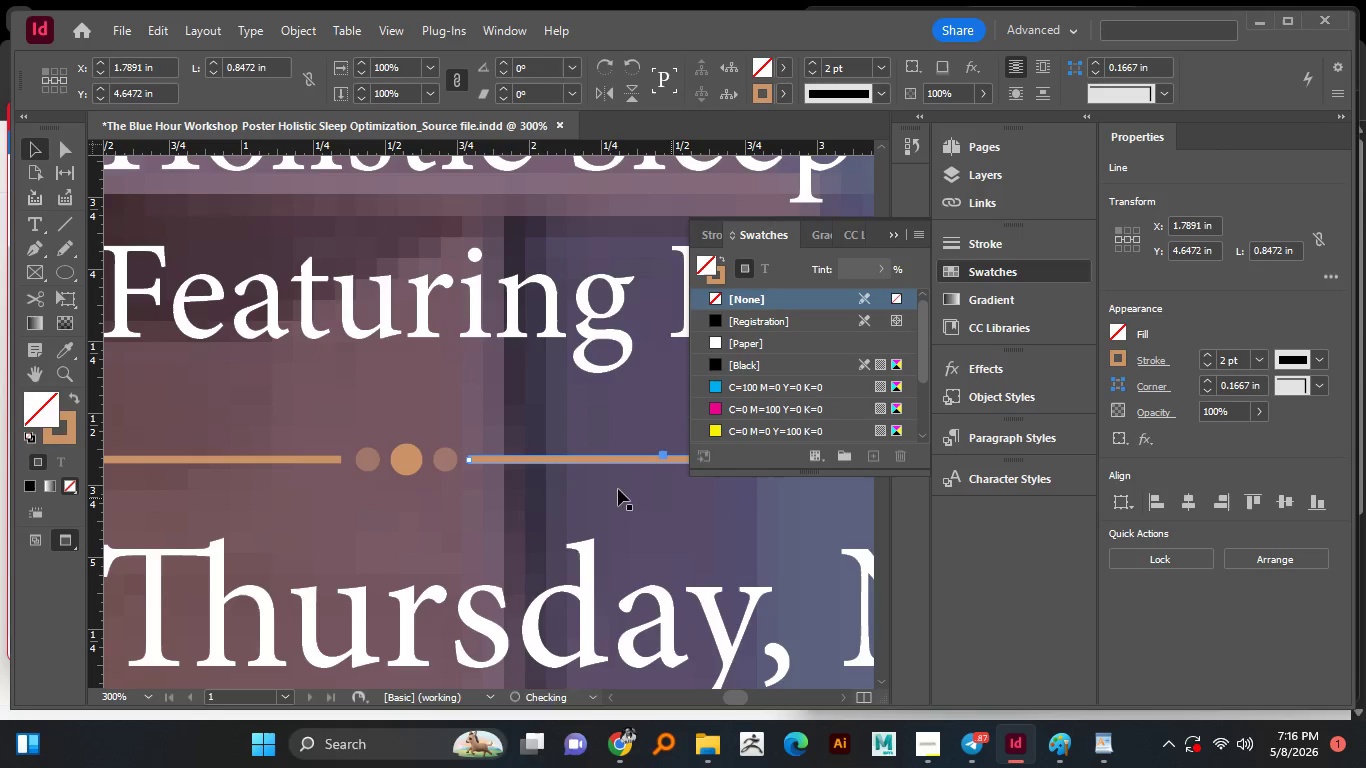 
key(Alt+Shift+ShiftLeft)
 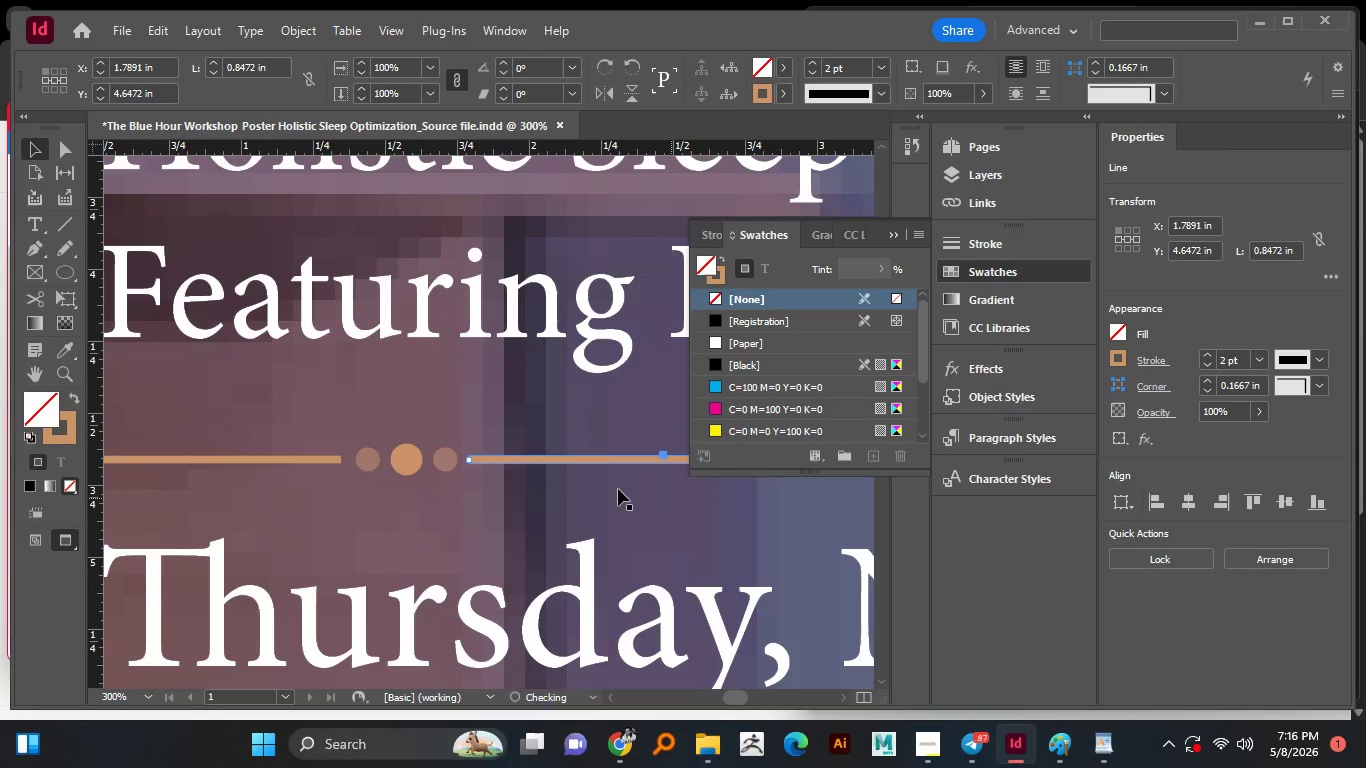 
key(Alt+Shift+ShiftLeft)
 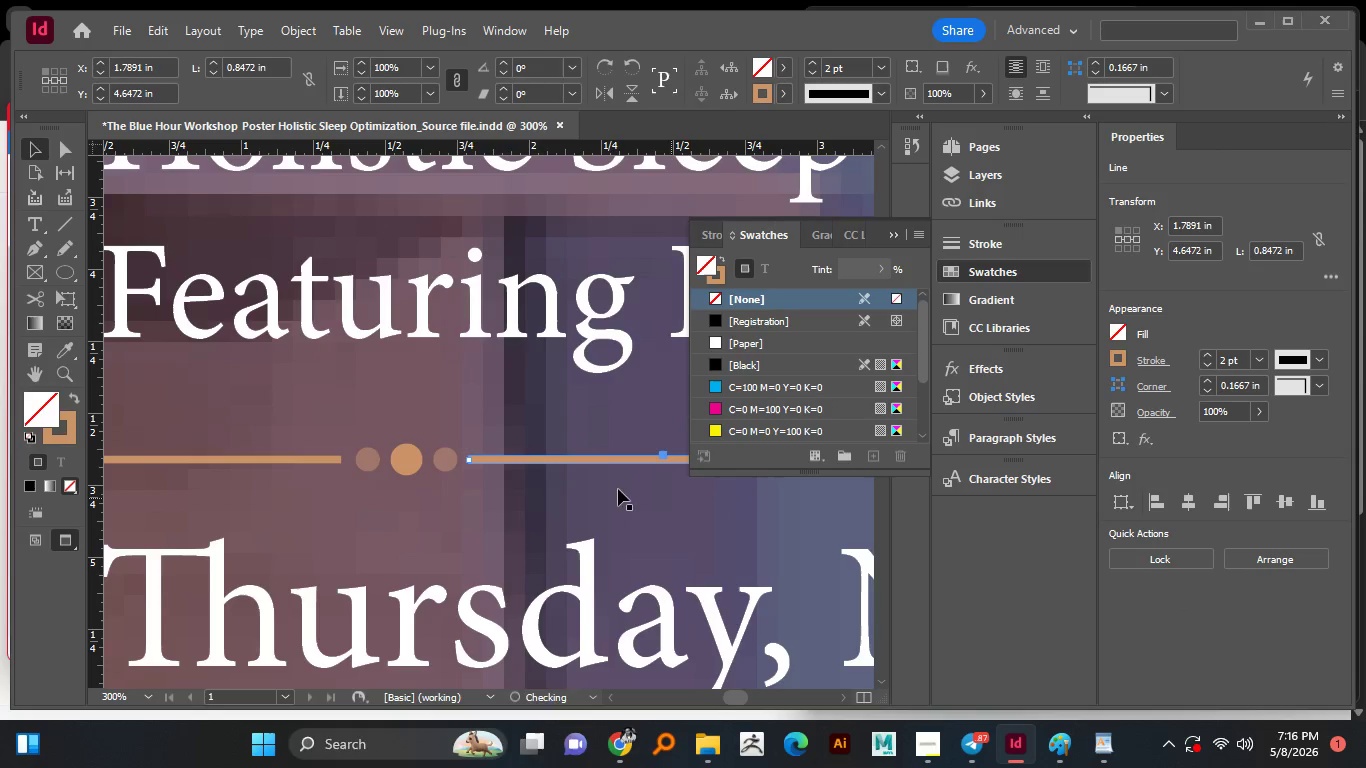 
key(Alt+Shift+ShiftLeft)
 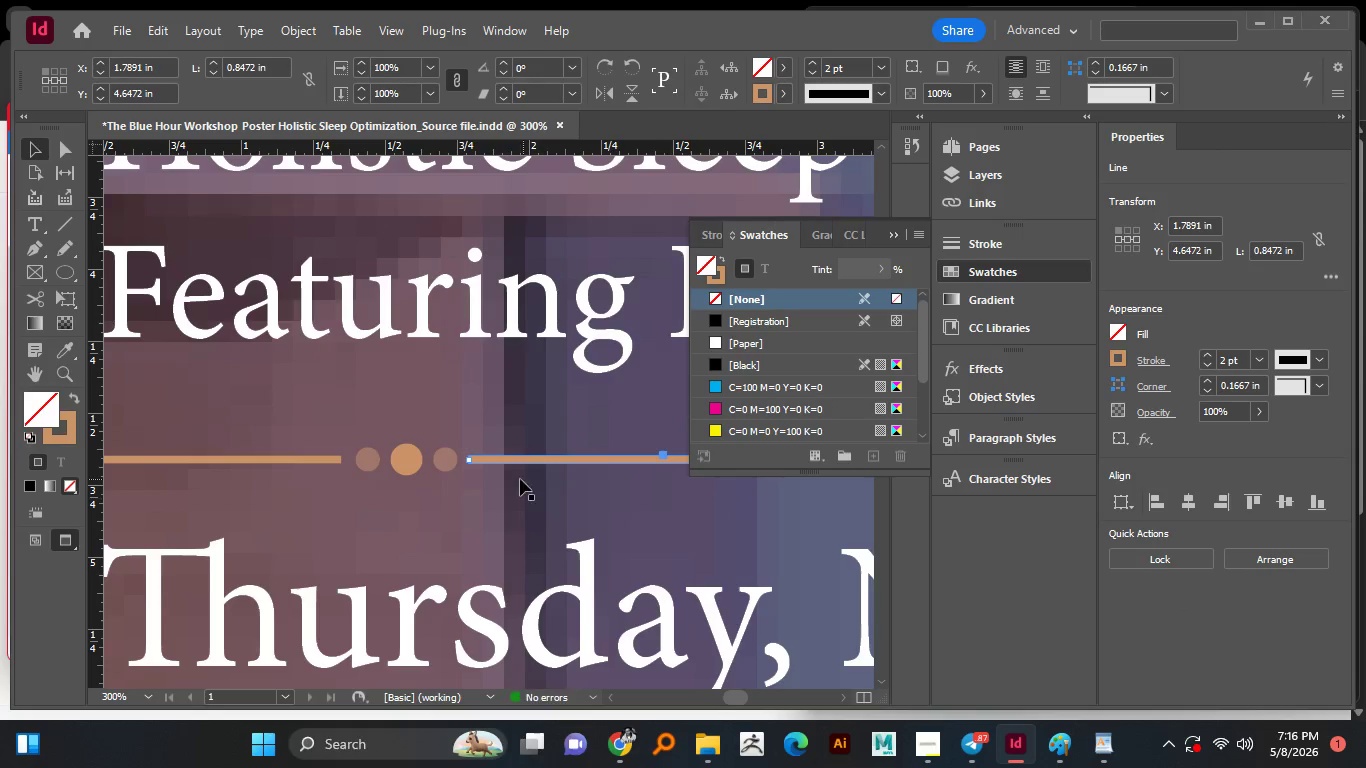 
key(Shift+ShiftLeft)
 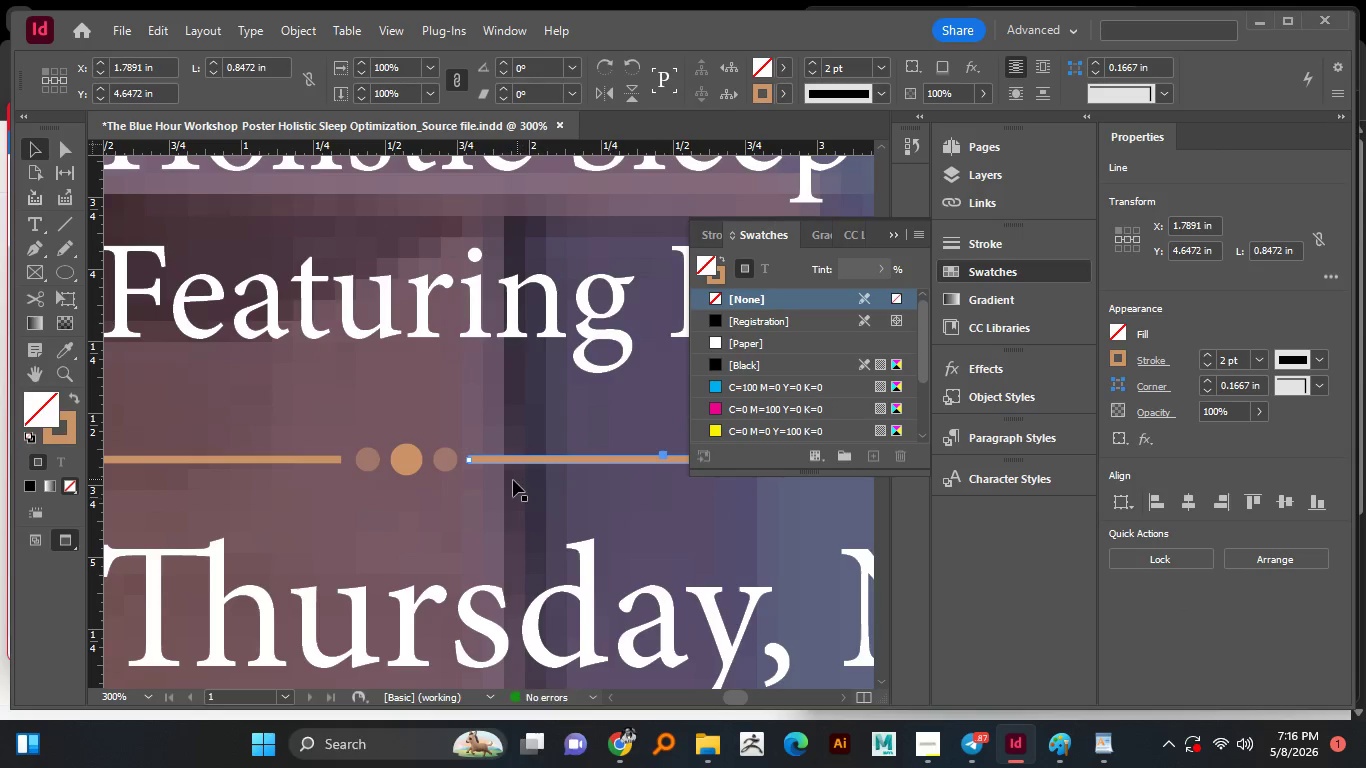 
key(Shift+ShiftLeft)
 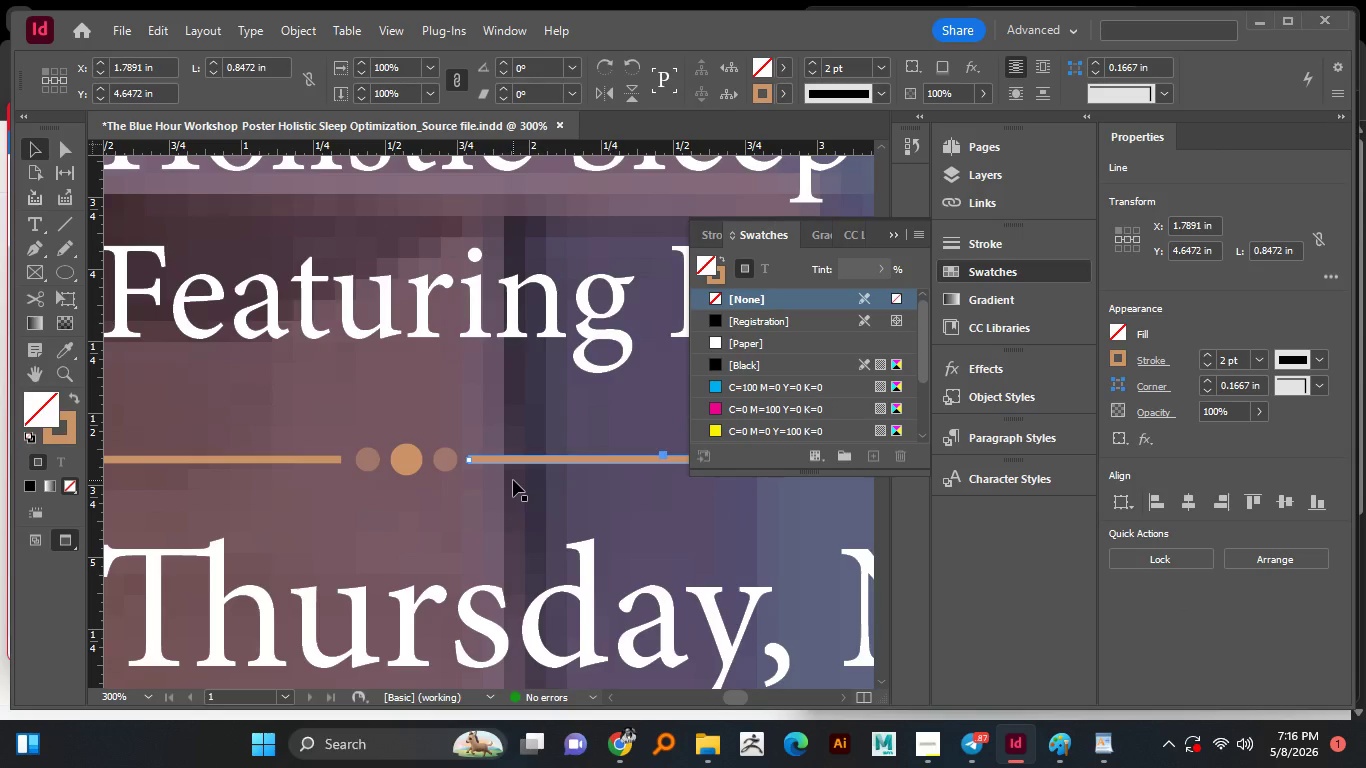 
left_click([513, 480])
 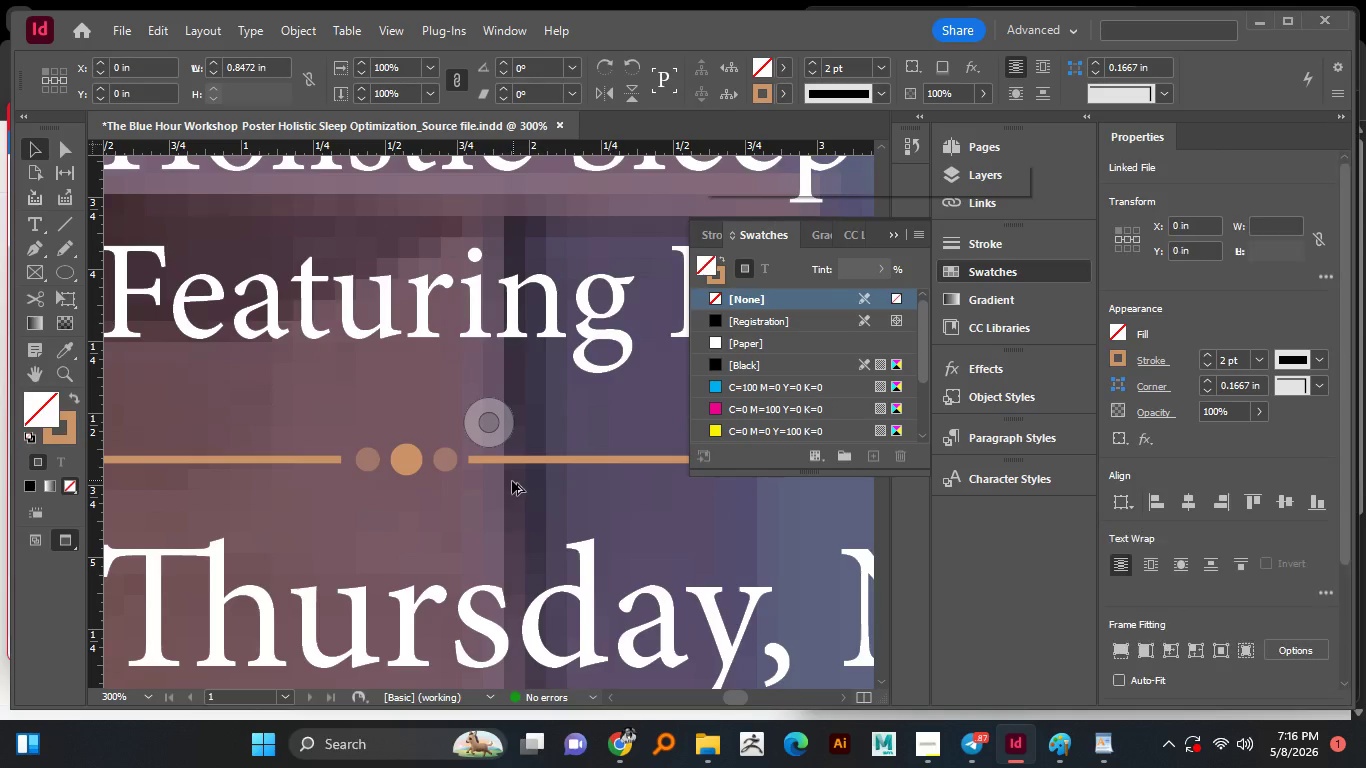 
hold_key(key=AltLeft, duration=1.51)
 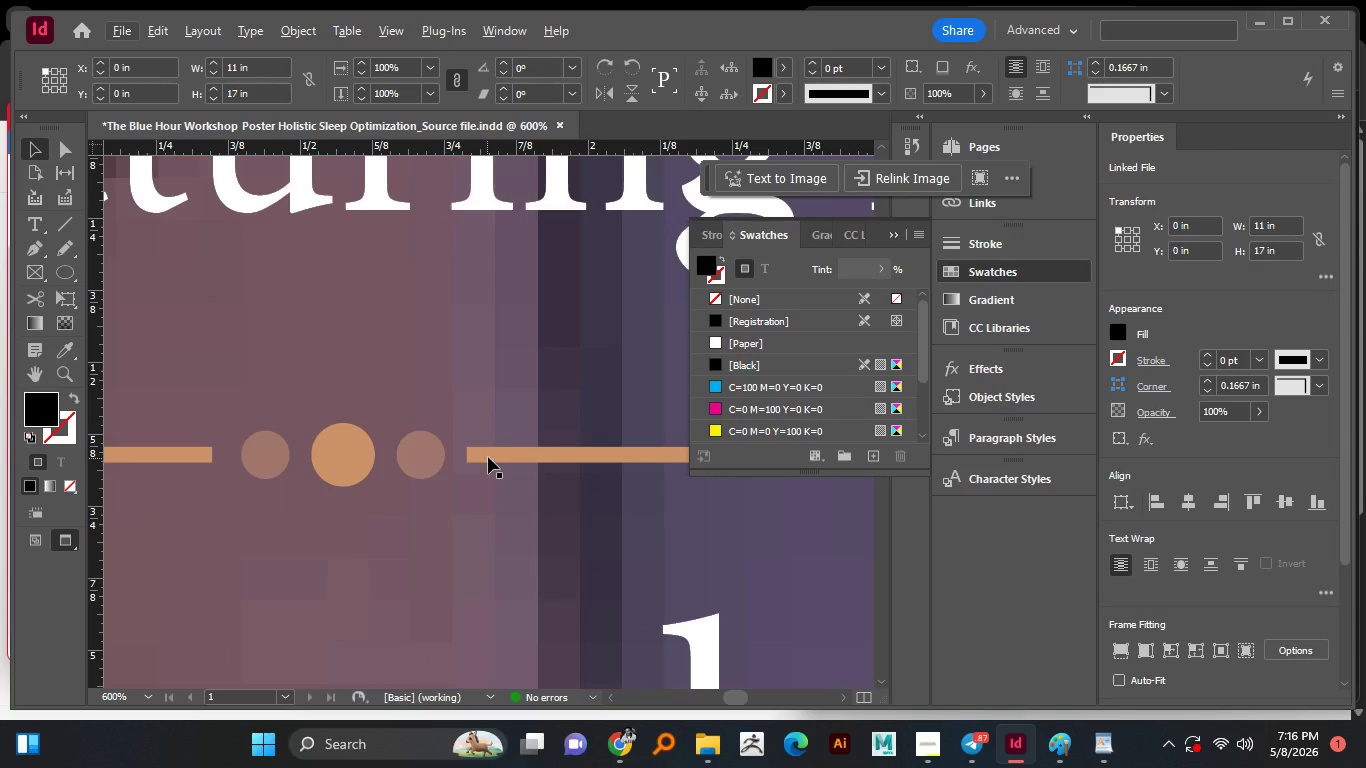 
key(Alt+AltLeft)
 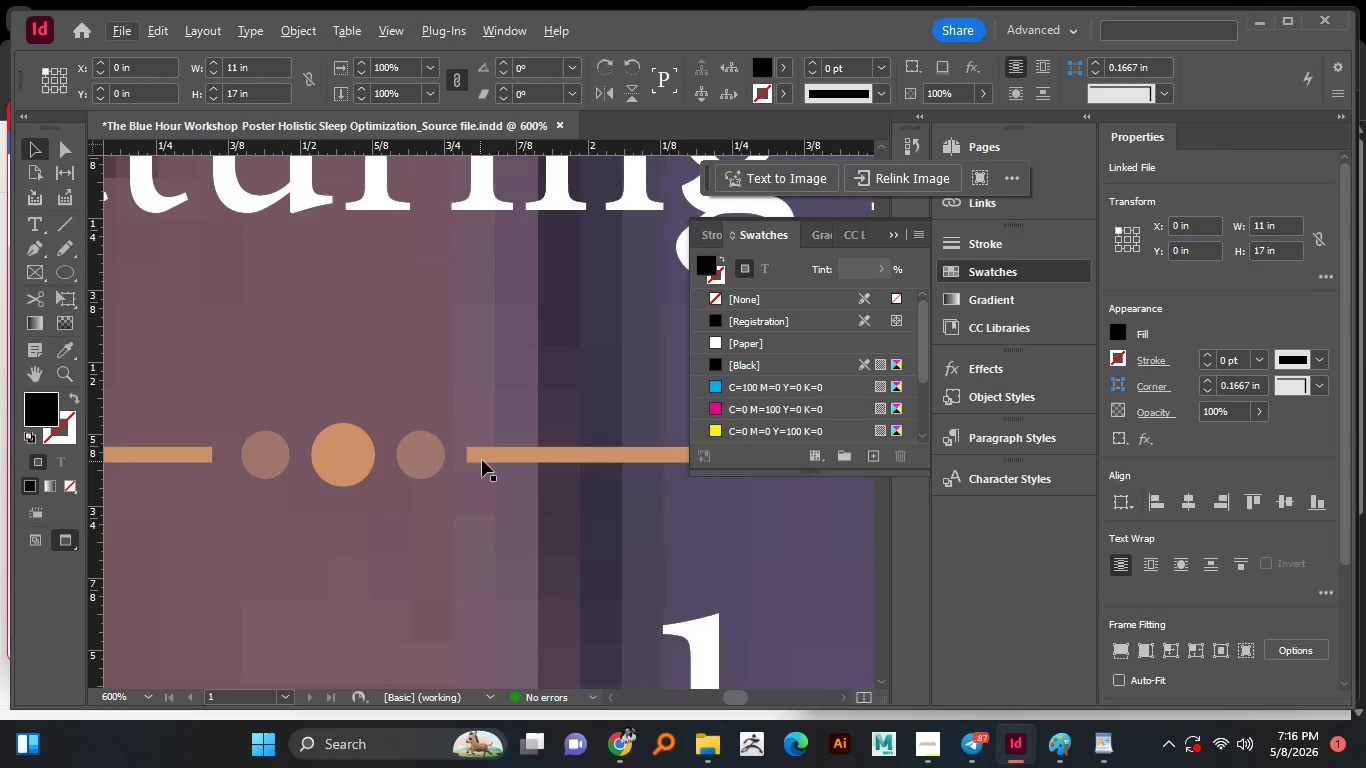 
key(Alt+AltLeft)
 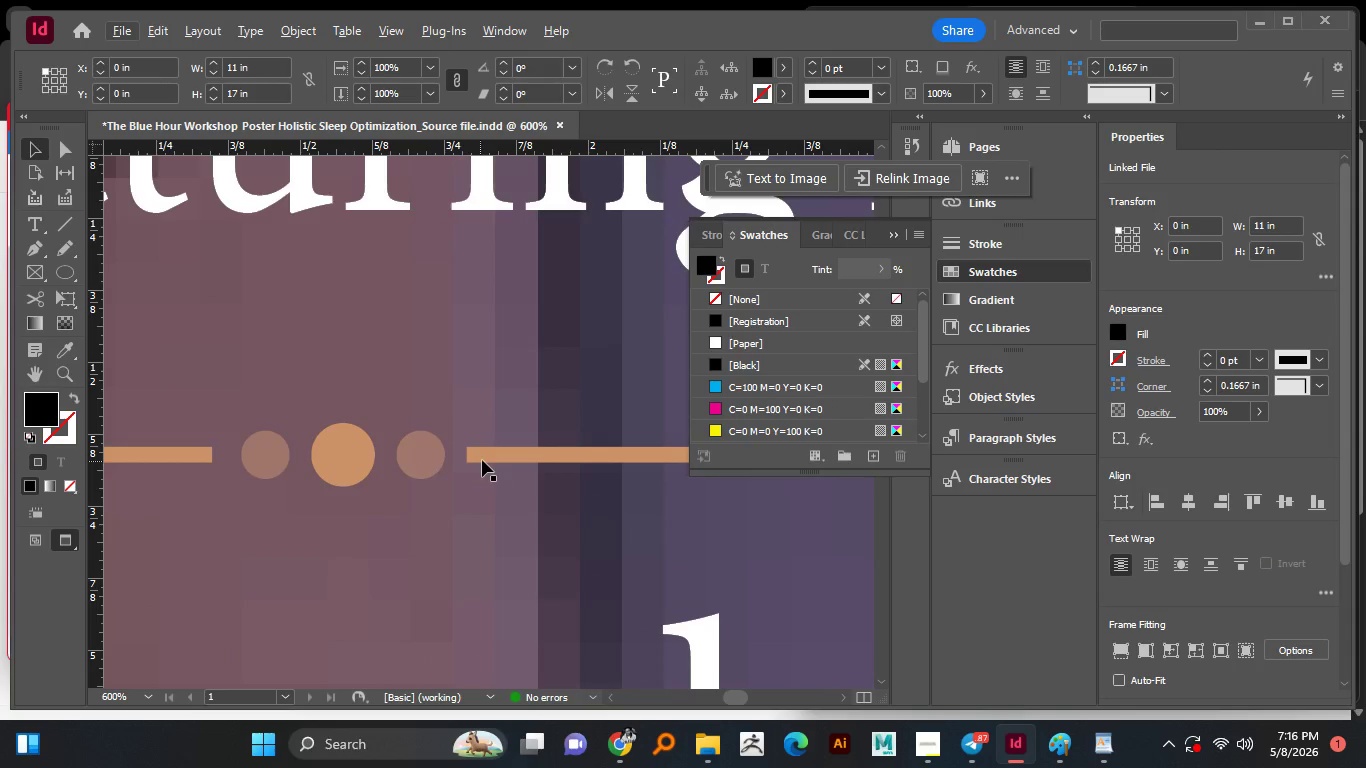 
key(Alt+AltLeft)
 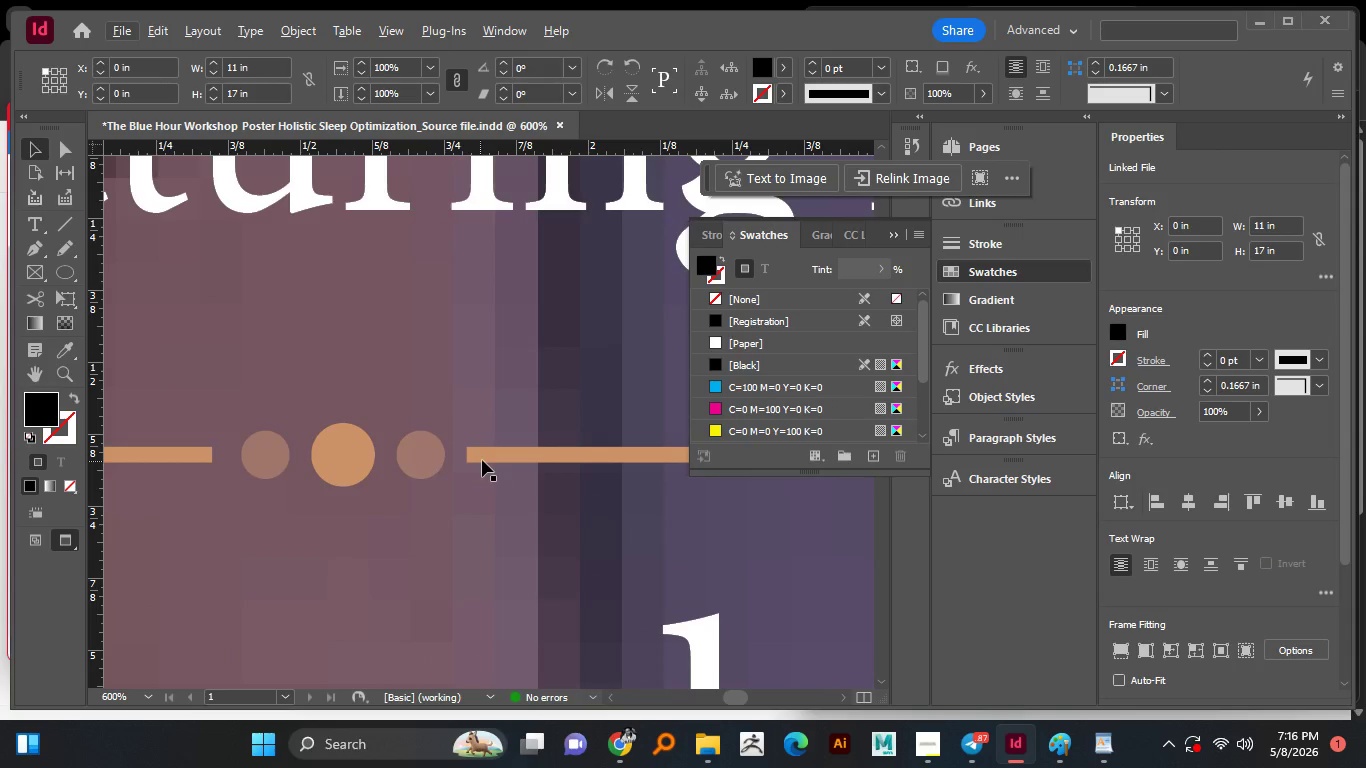 
key(Alt+AltLeft)
 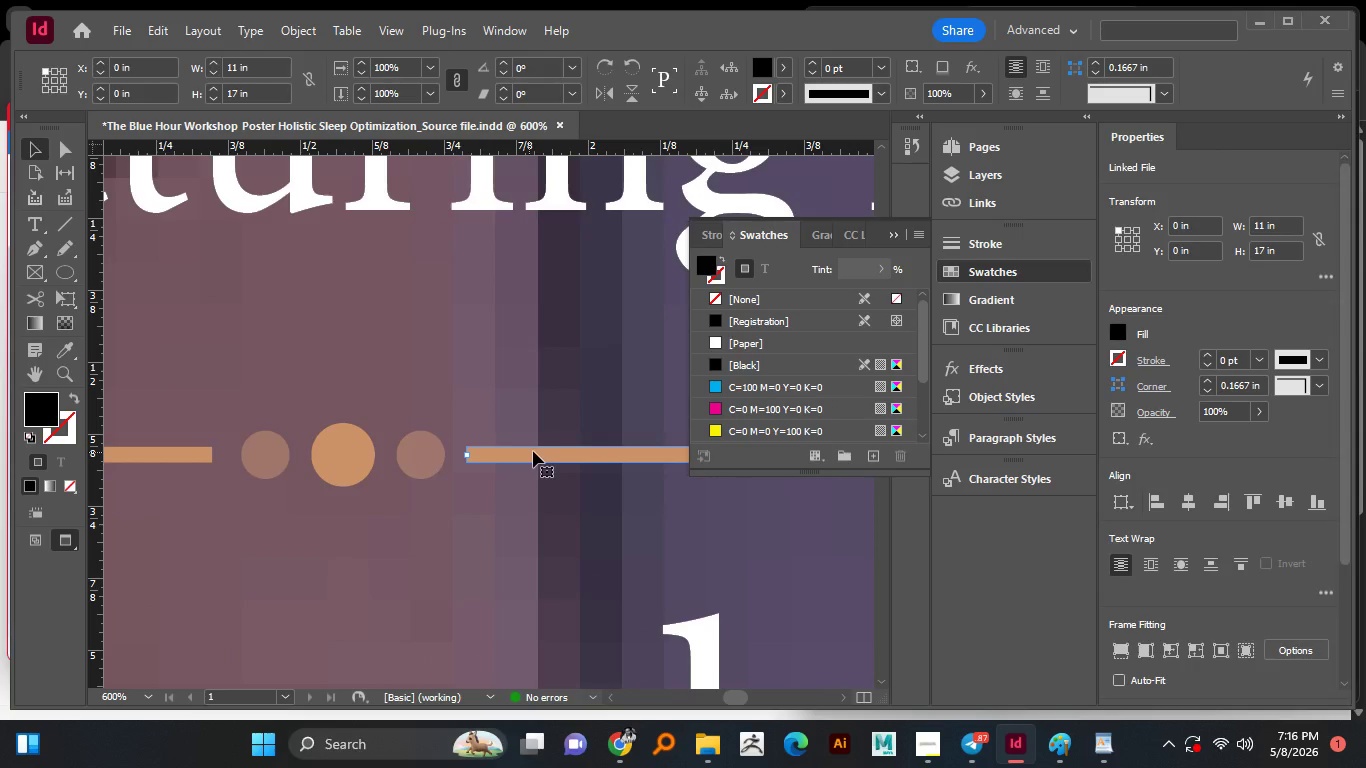 
scroll: coordinate [470, 464], scroll_direction: up, amount: 2.0
 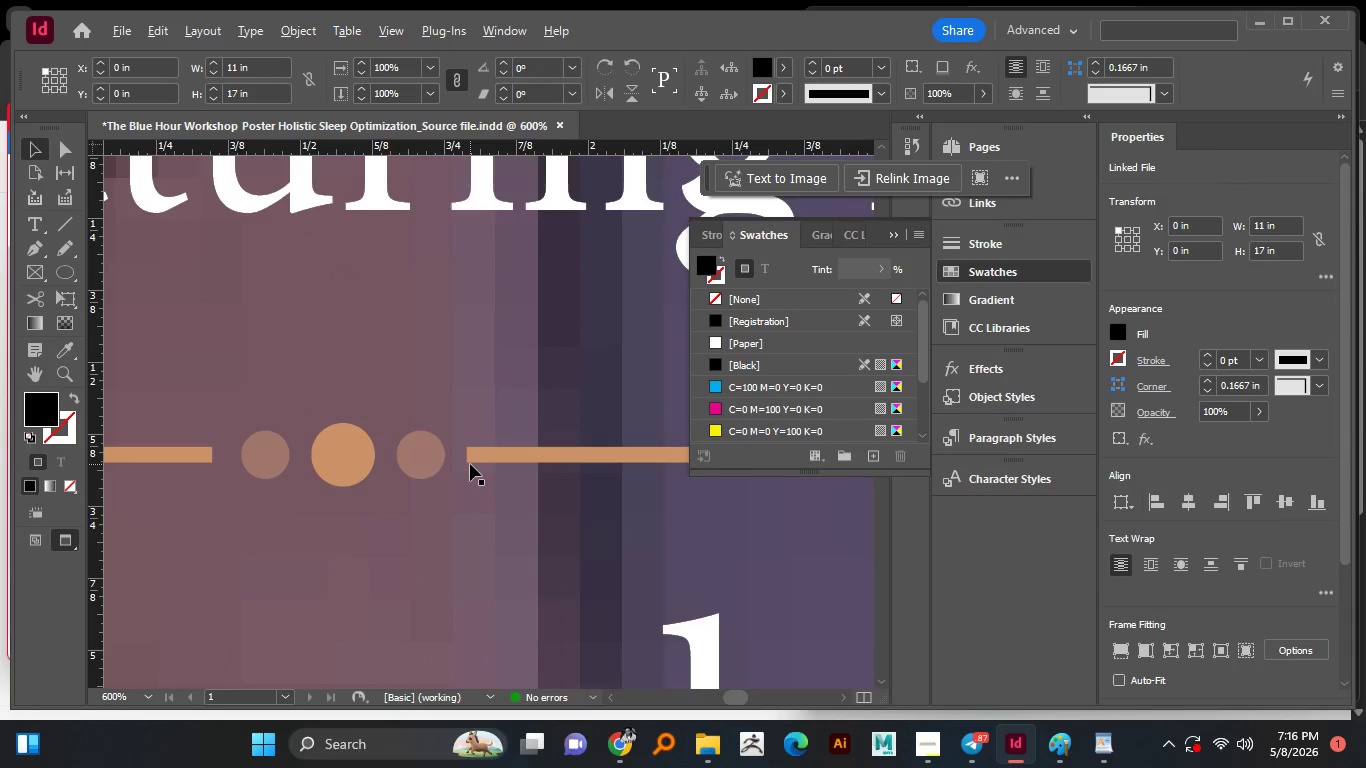 
left_click_drag(start_coordinate=[538, 455], to_coordinate=[547, 456])
 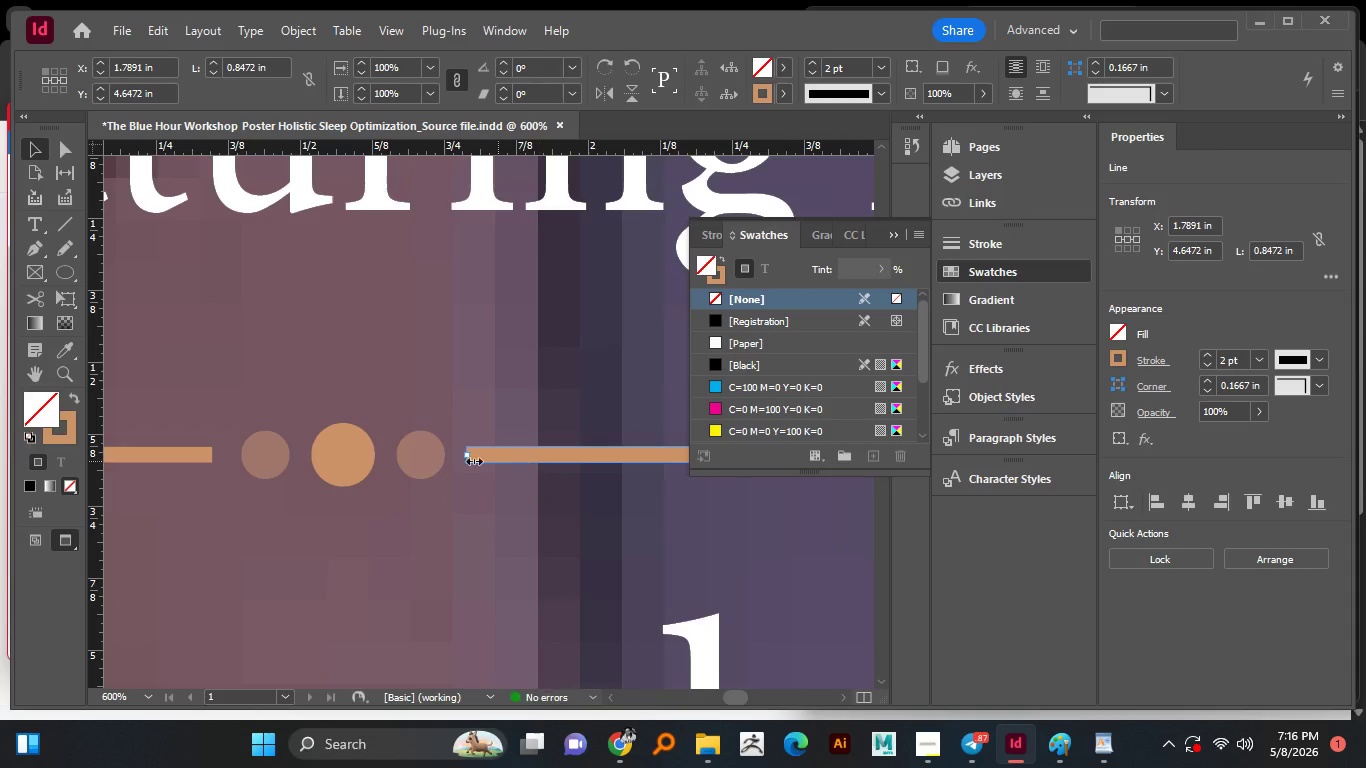 
hold_key(key=ShiftLeft, duration=1.52)
 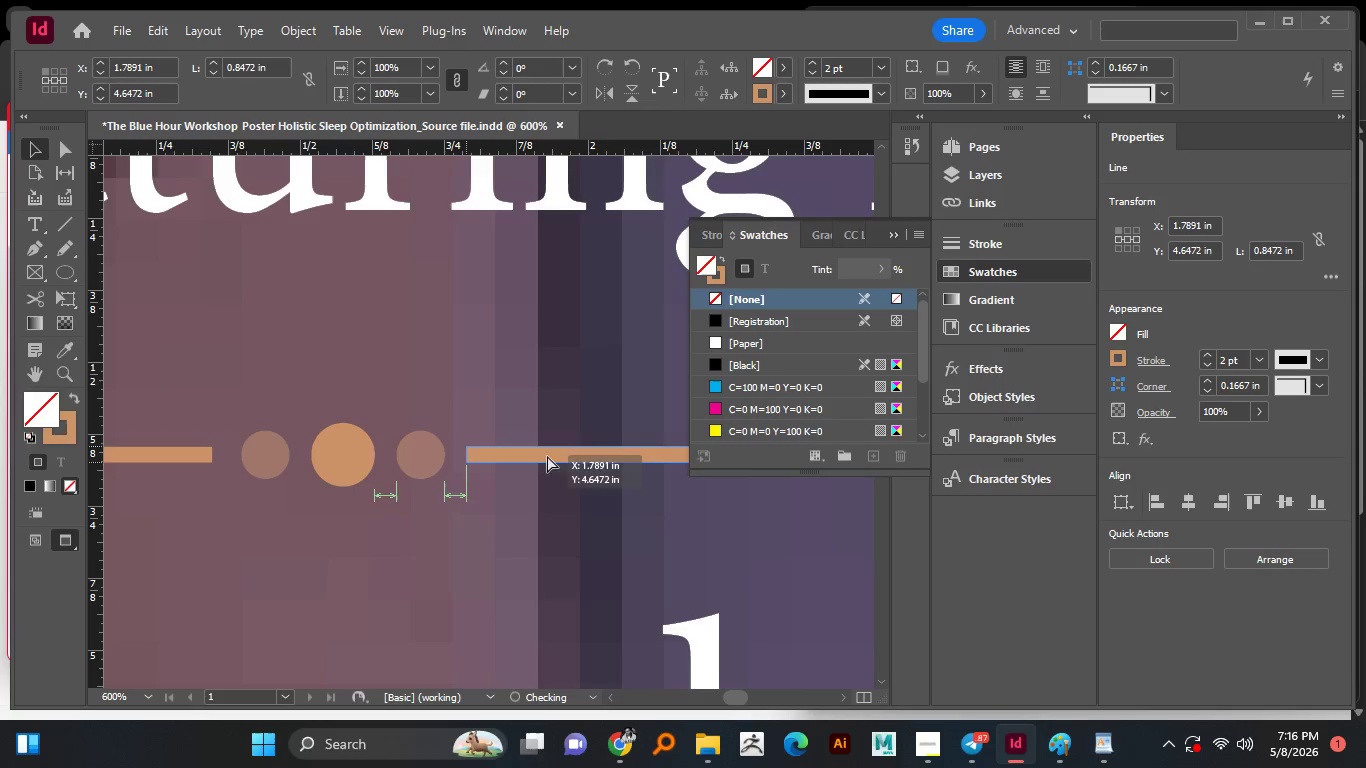 
hold_key(key=ShiftLeft, duration=1.06)
 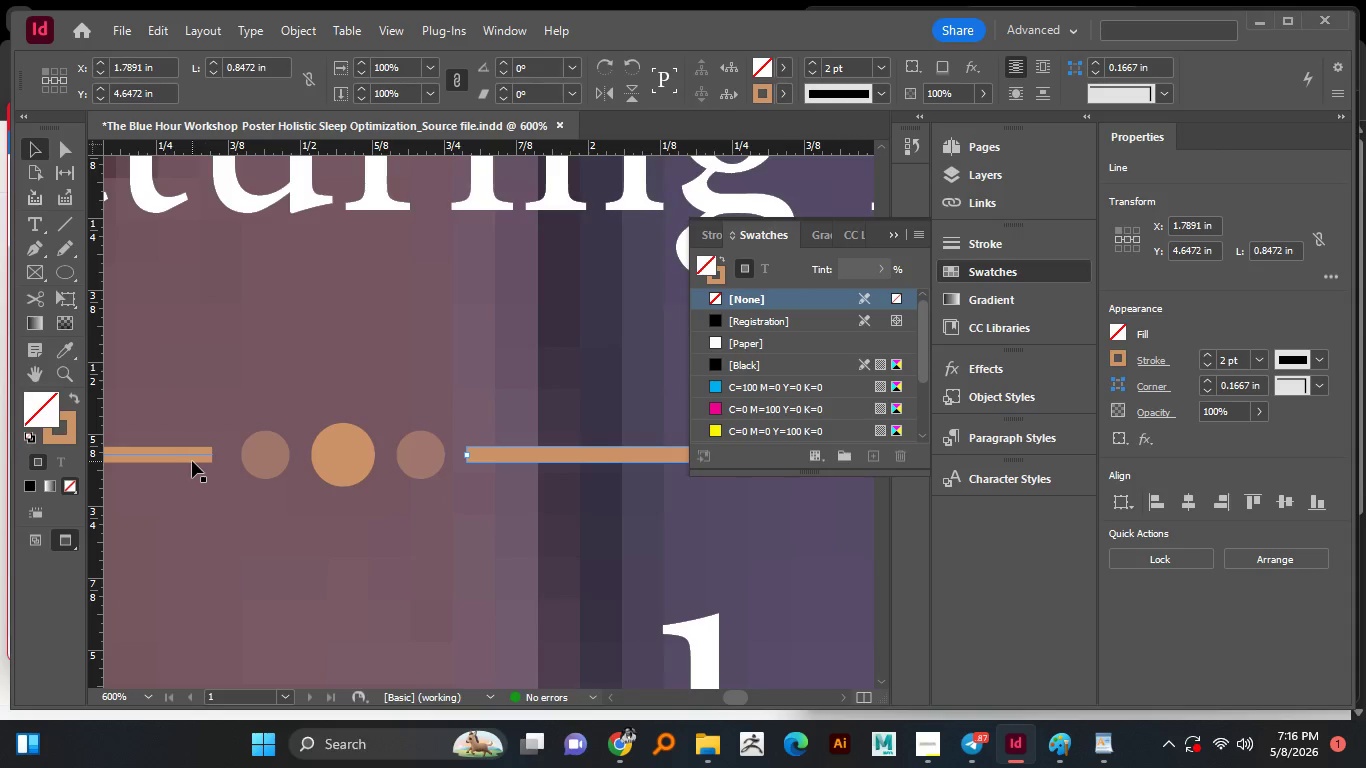 
hold_key(key=ShiftLeft, duration=1.51)
 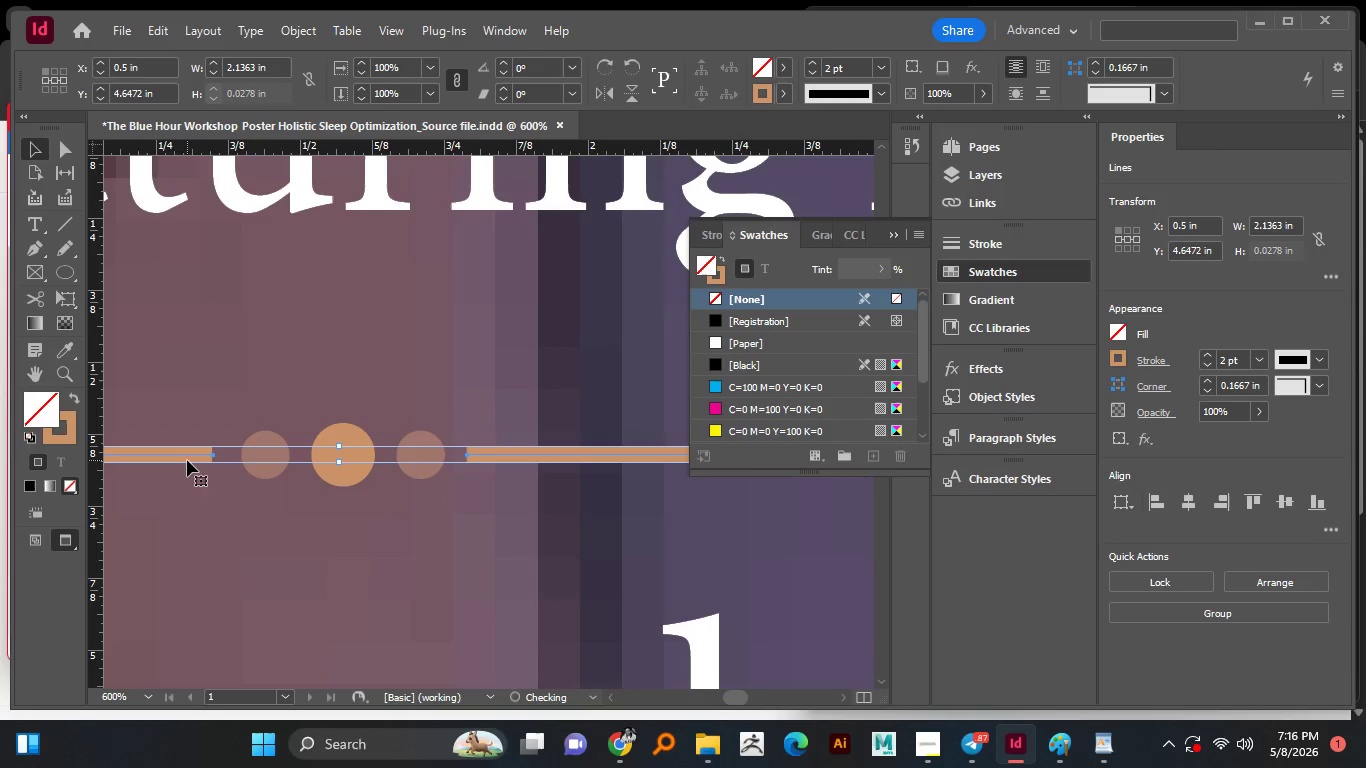 
hold_key(key=ShiftLeft, duration=1.0)
 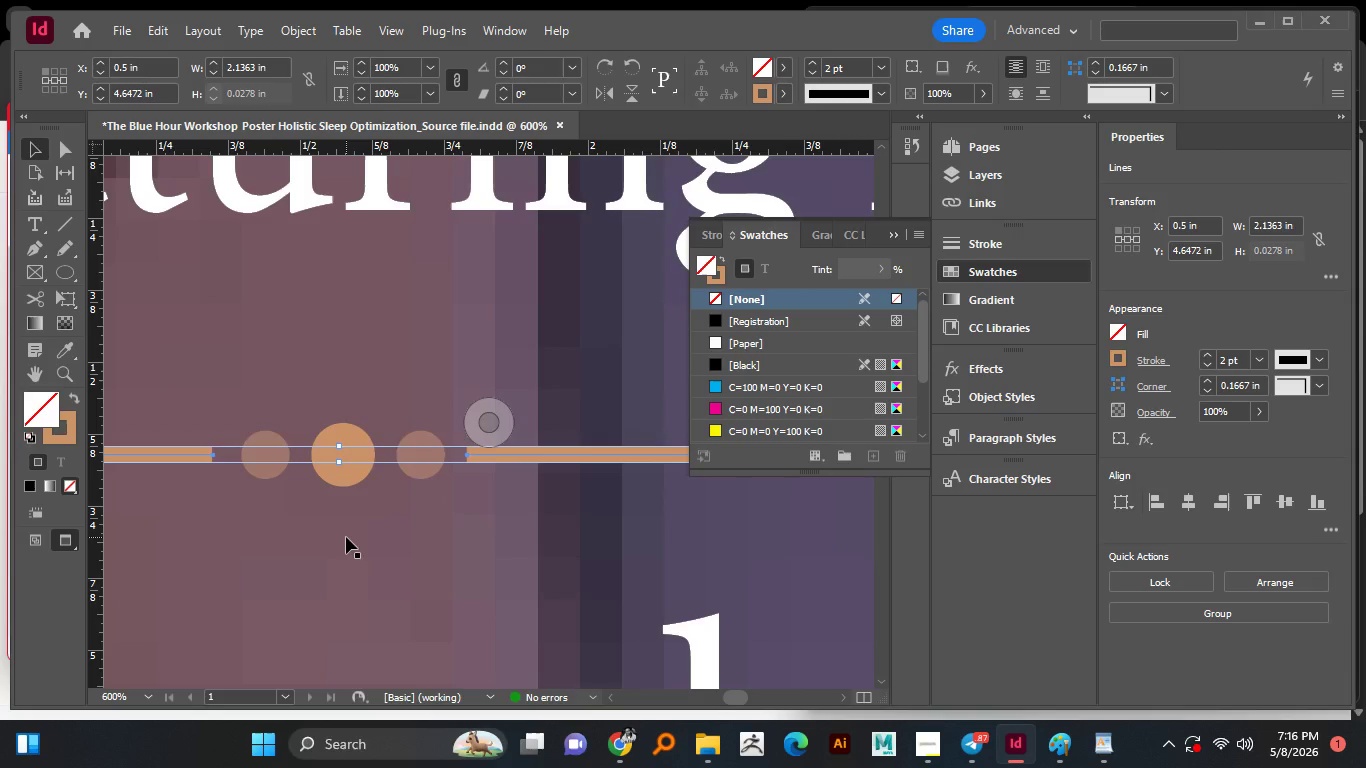 
left_click([346, 537])
 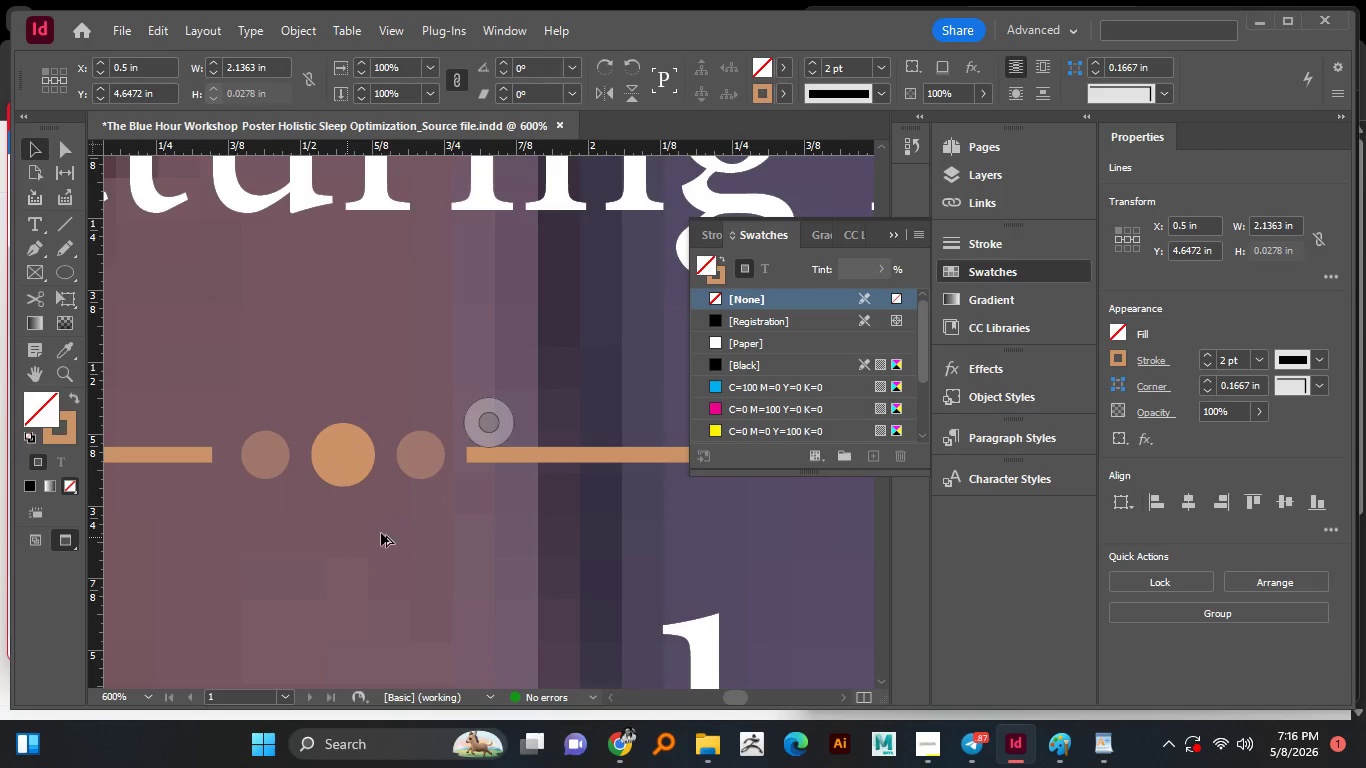 
hold_key(key=AltLeft, duration=1.52)
scroll: coordinate [476, 538], scroll_direction: down, amount: 3.0
 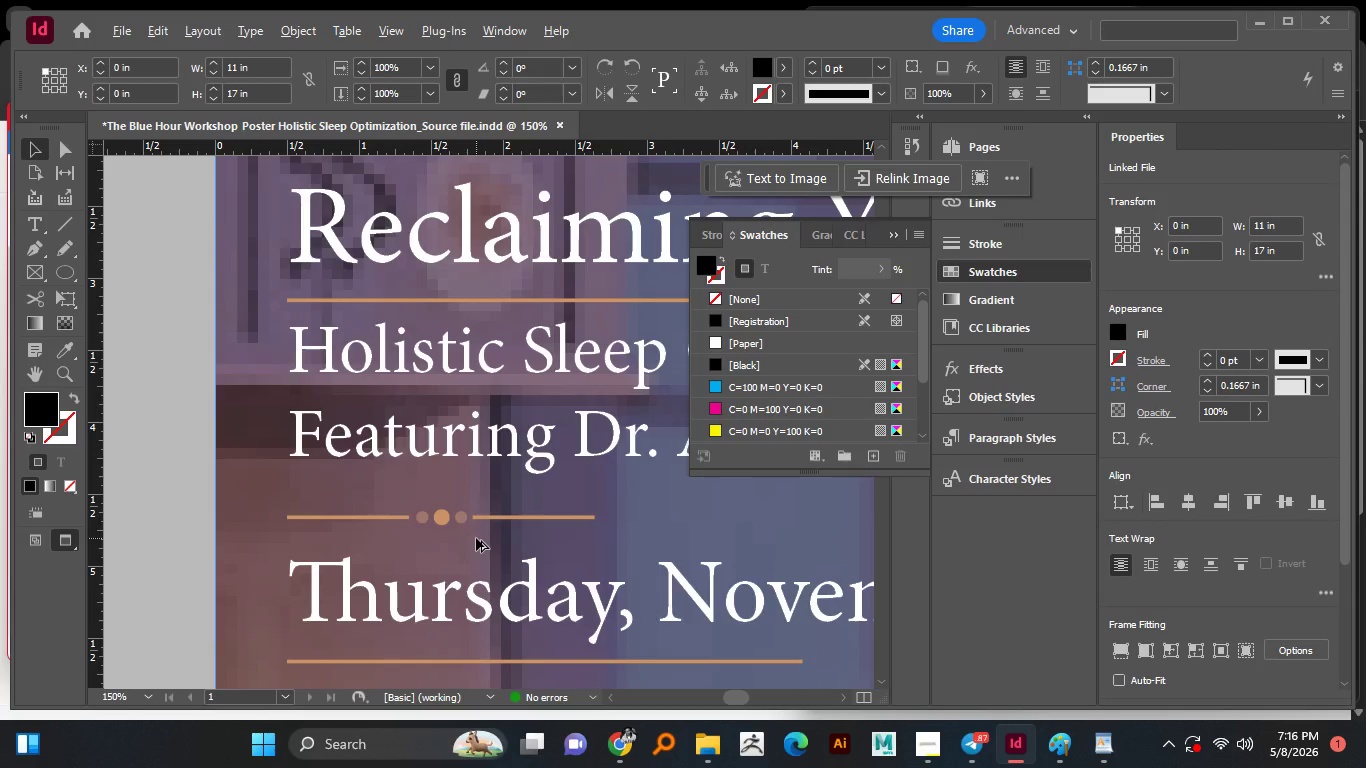 
hold_key(key=AltLeft, duration=1.05)
 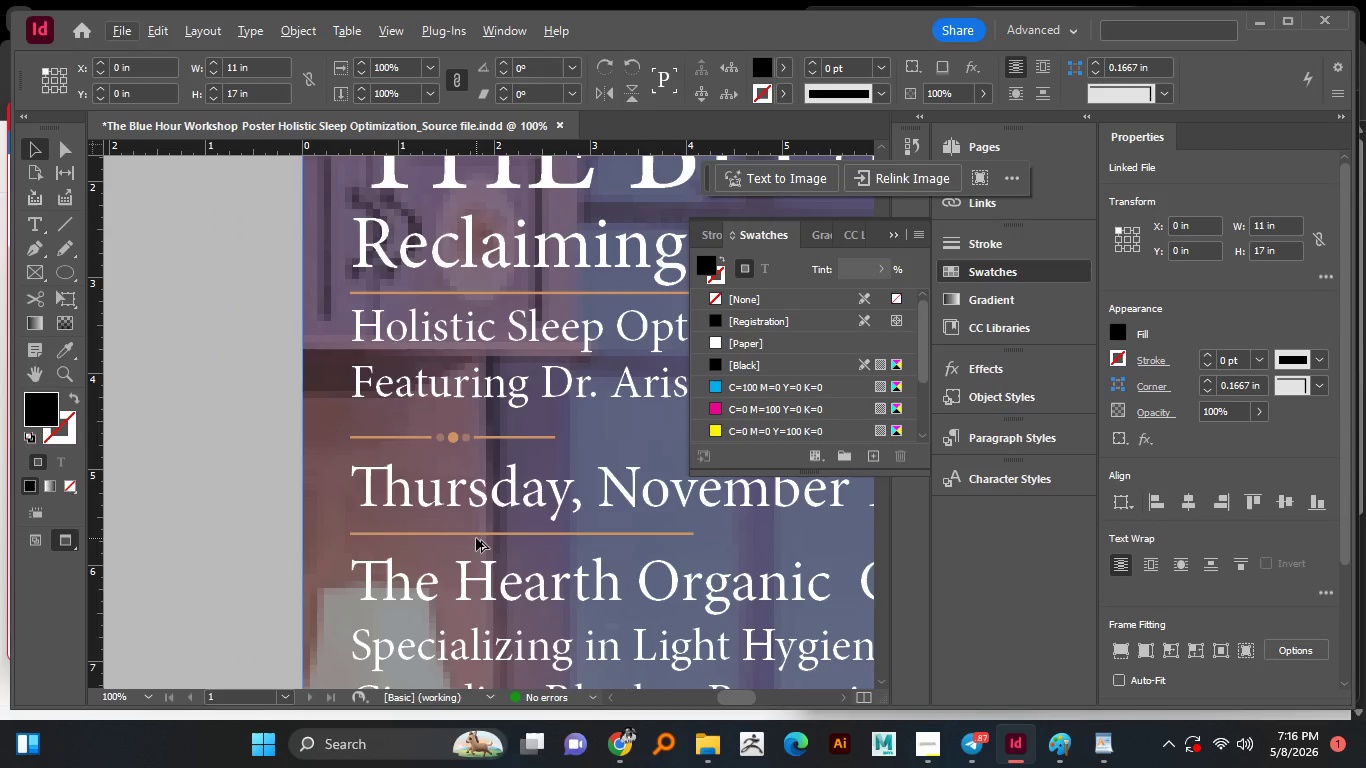 
hold_key(key=AltLeft, duration=1.52)
 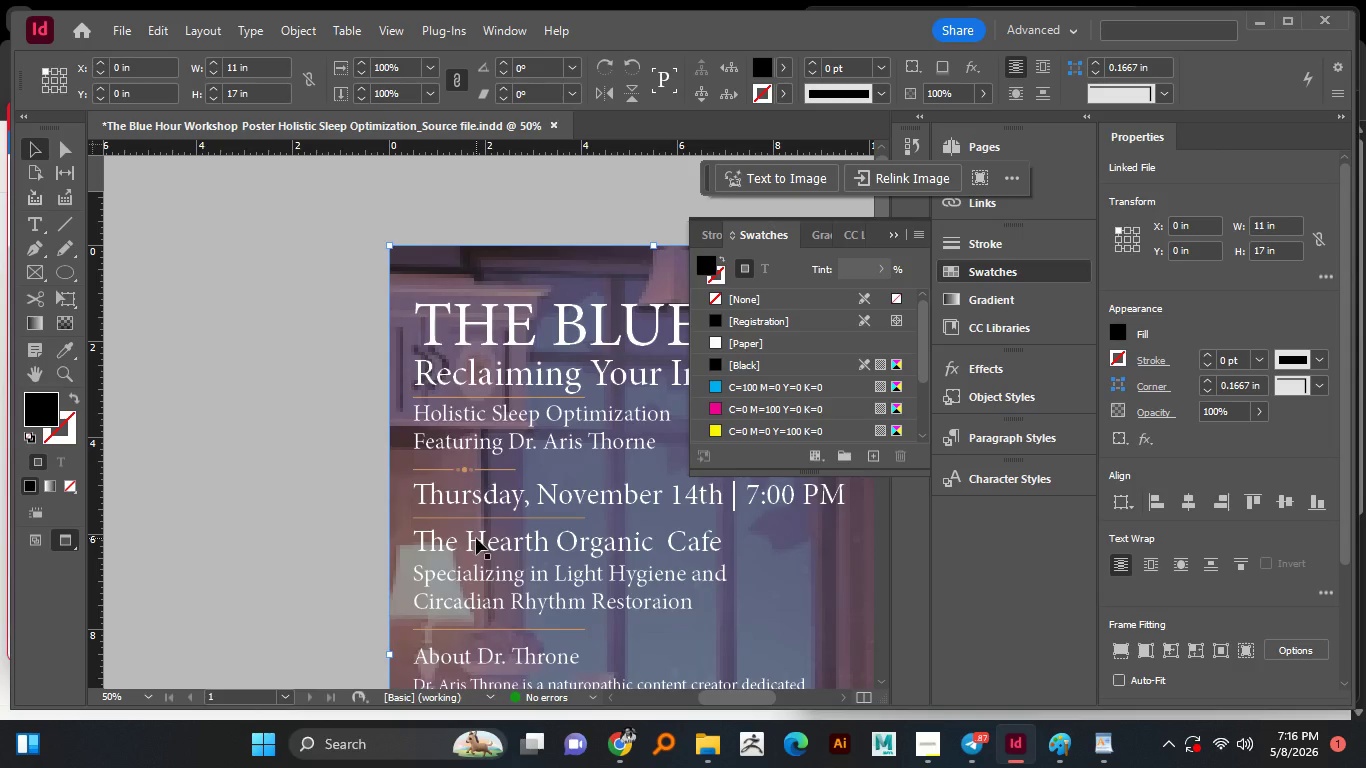 
key(Alt+AltLeft)
 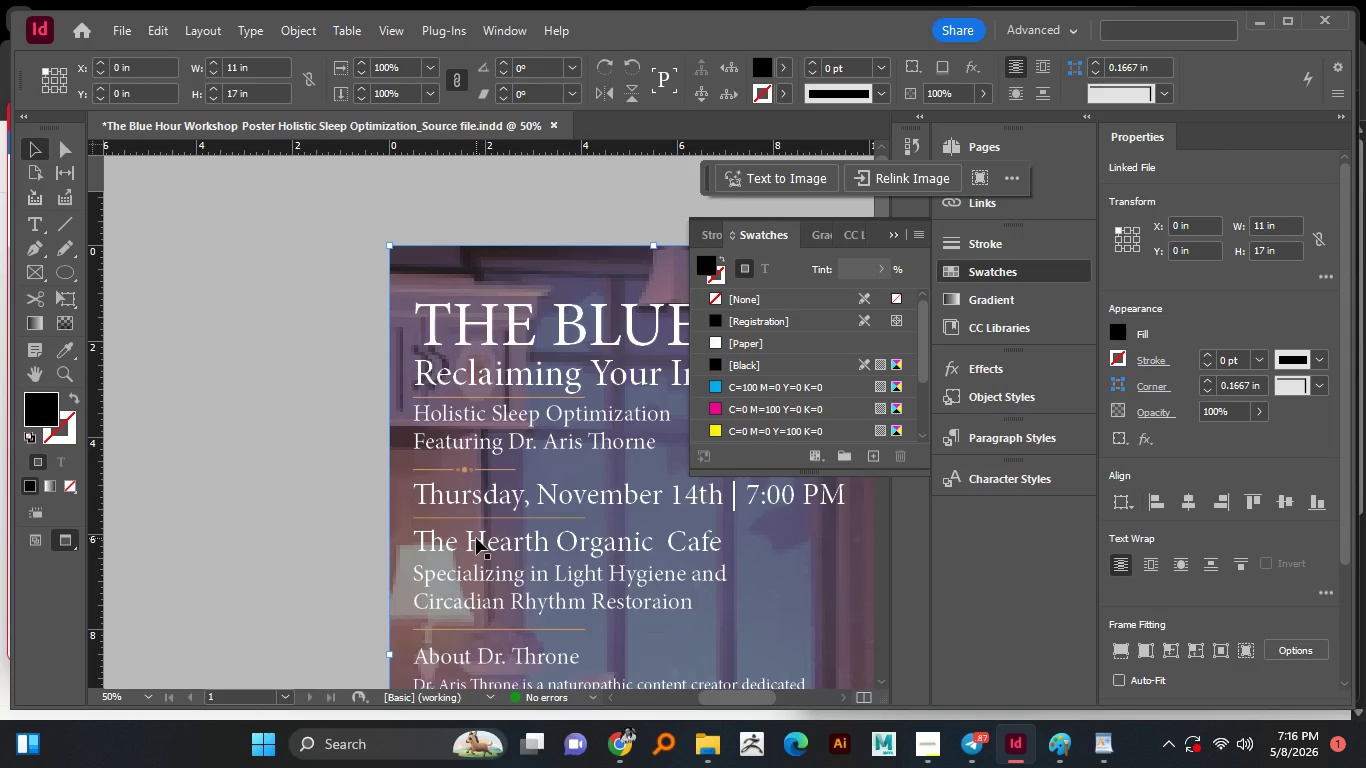 
key(Alt+AltLeft)
 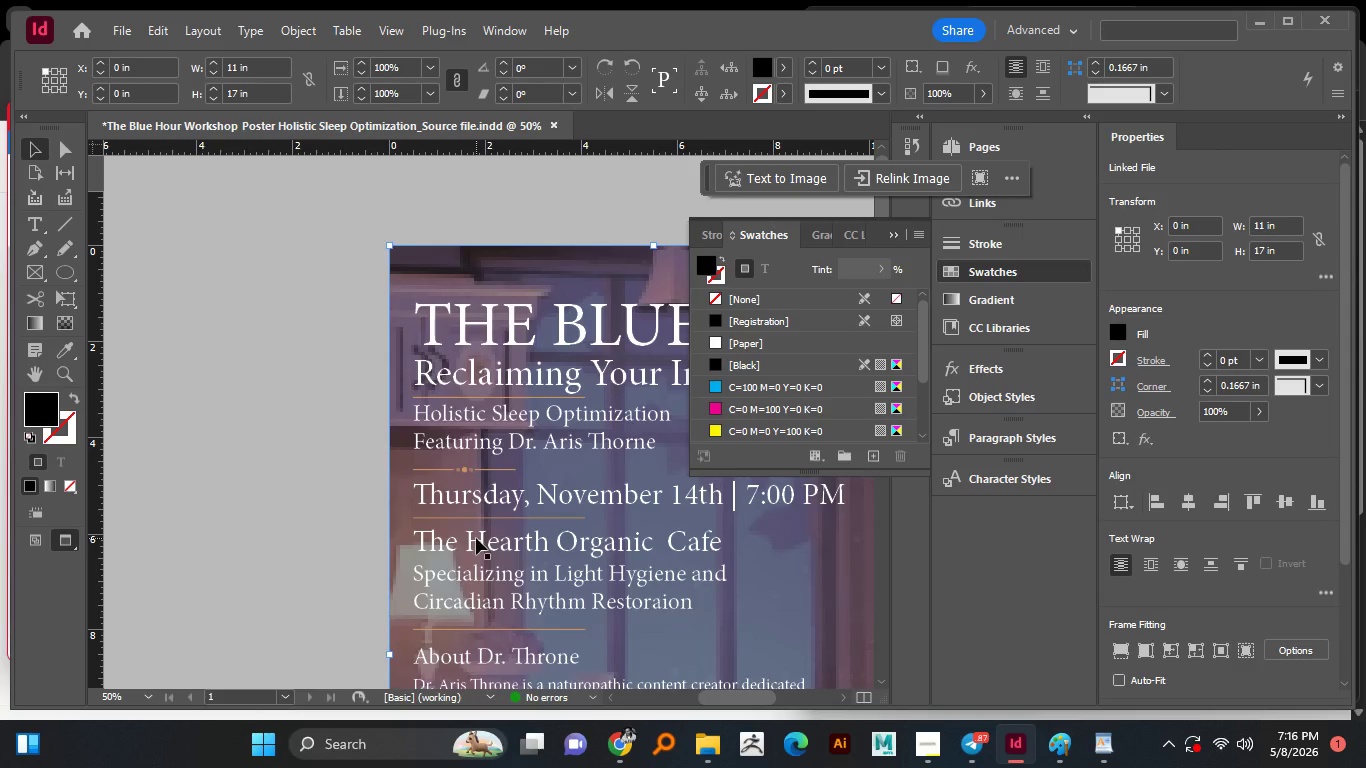 
key(Alt+AltLeft)
 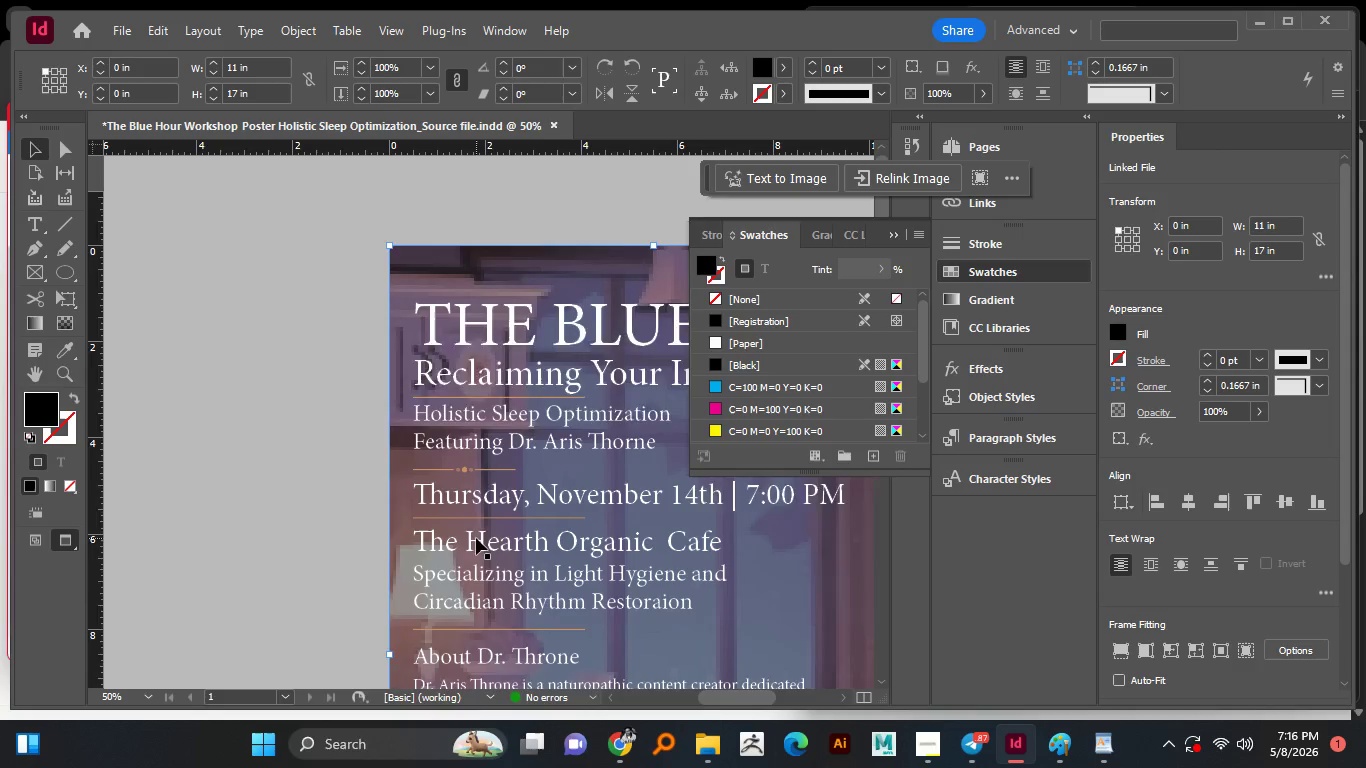 
scroll: coordinate [476, 538], scroll_direction: down, amount: 1.0
 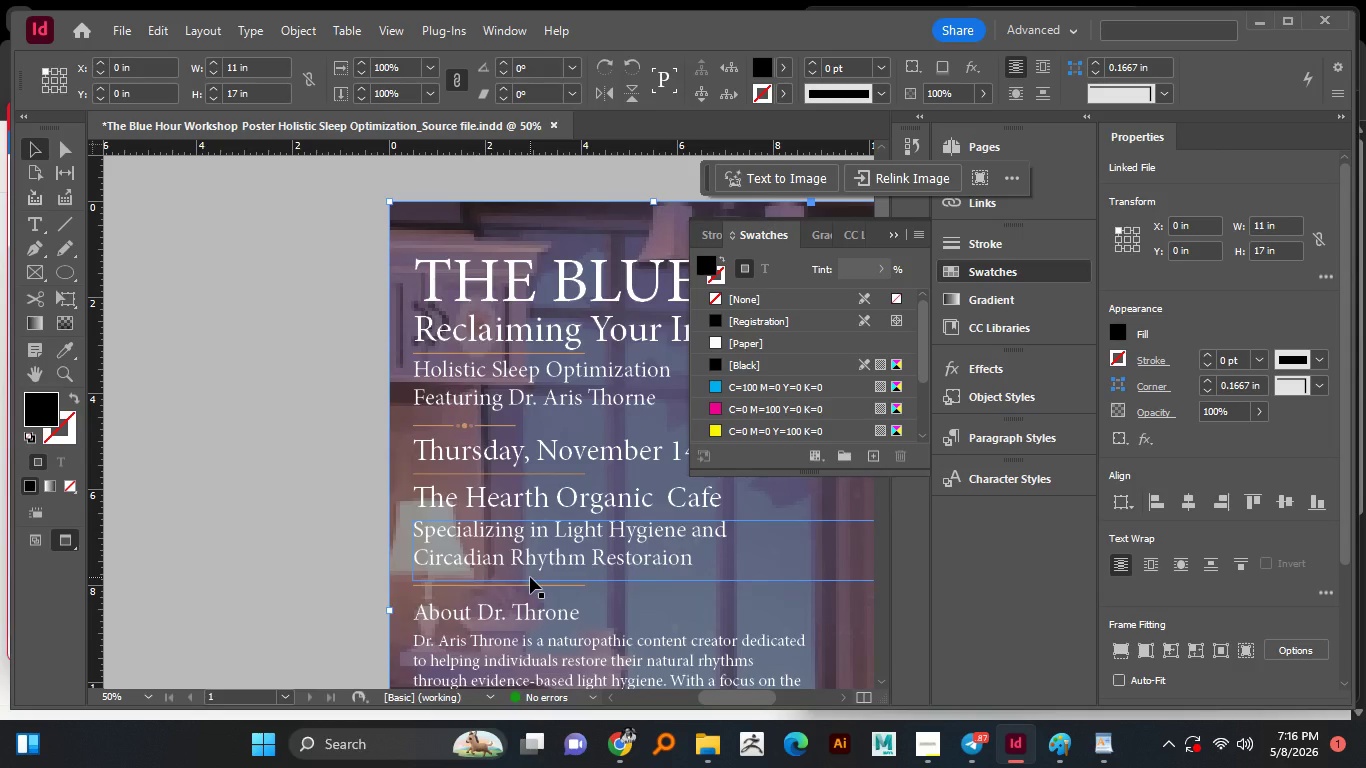 
wait(11.02)
 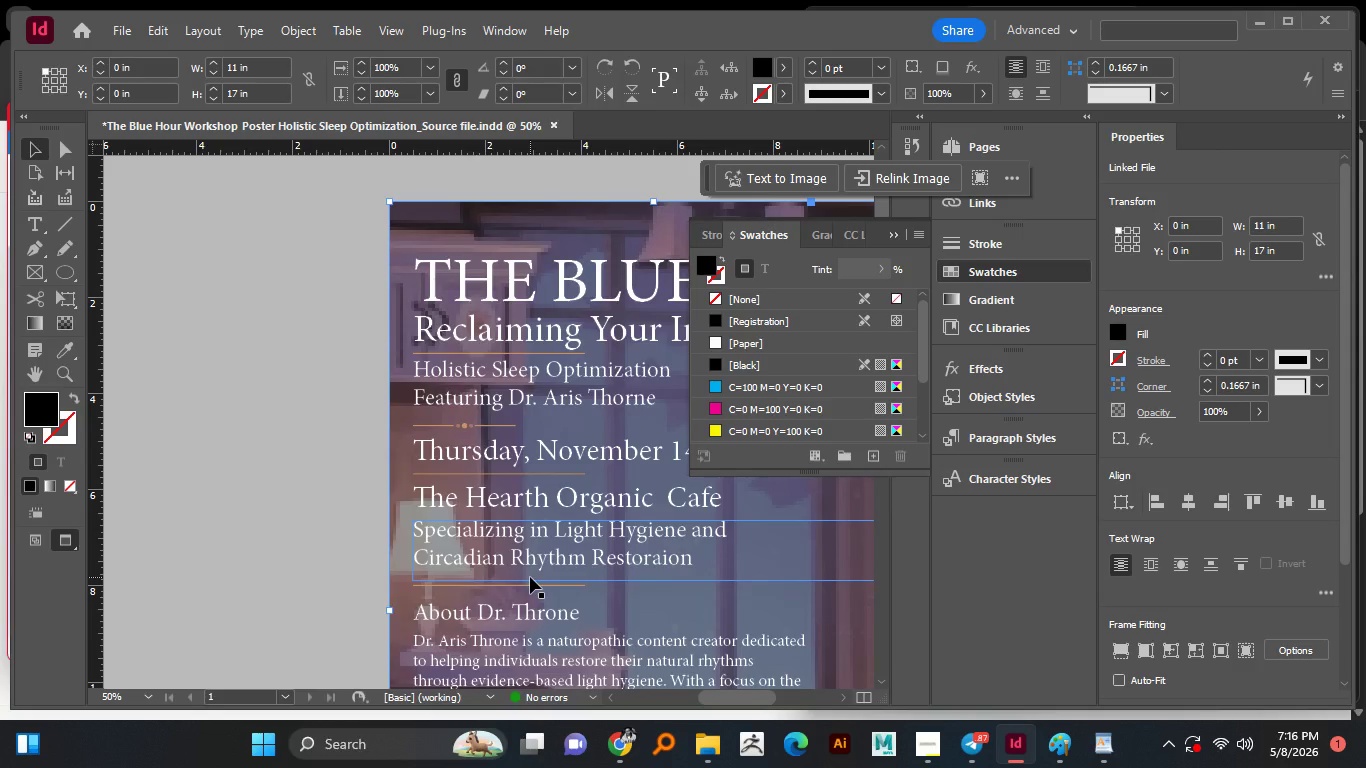 
left_click([312, 433])
 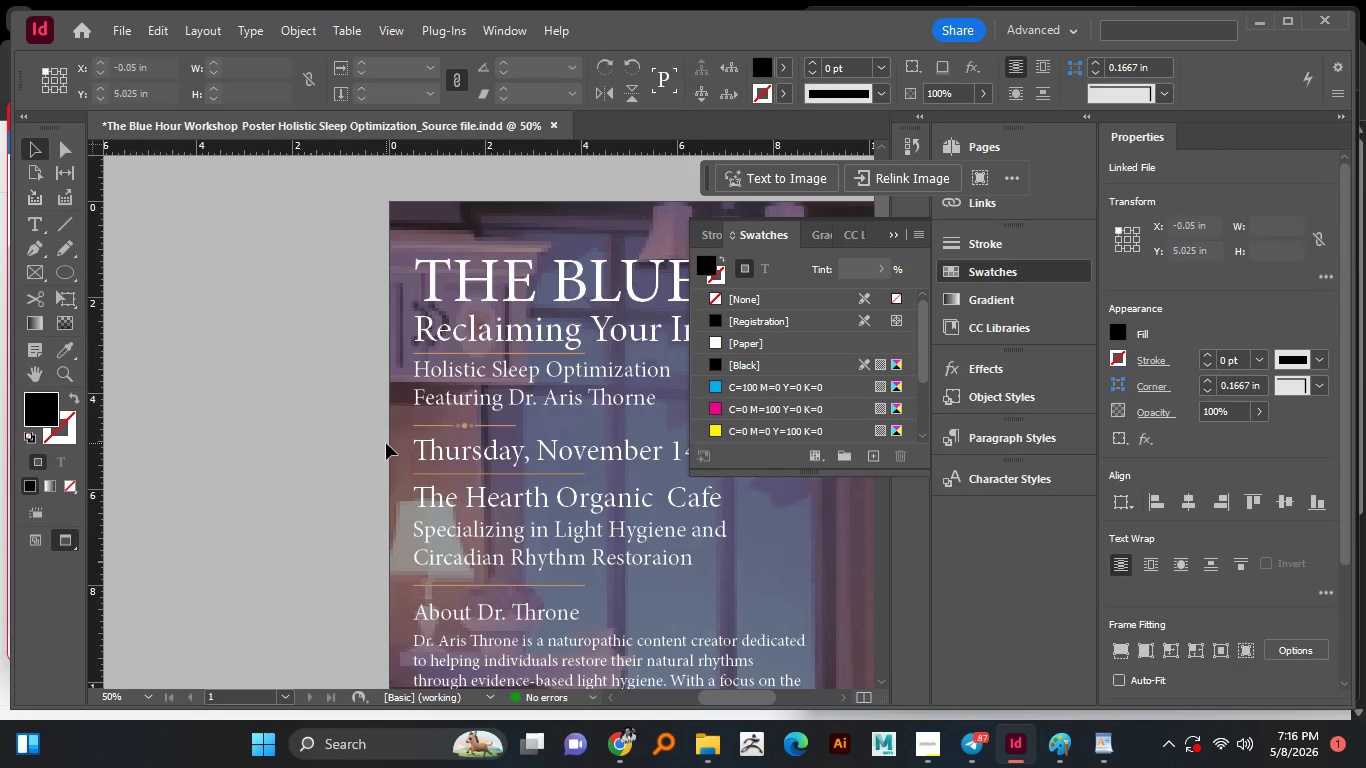 
key(W)
 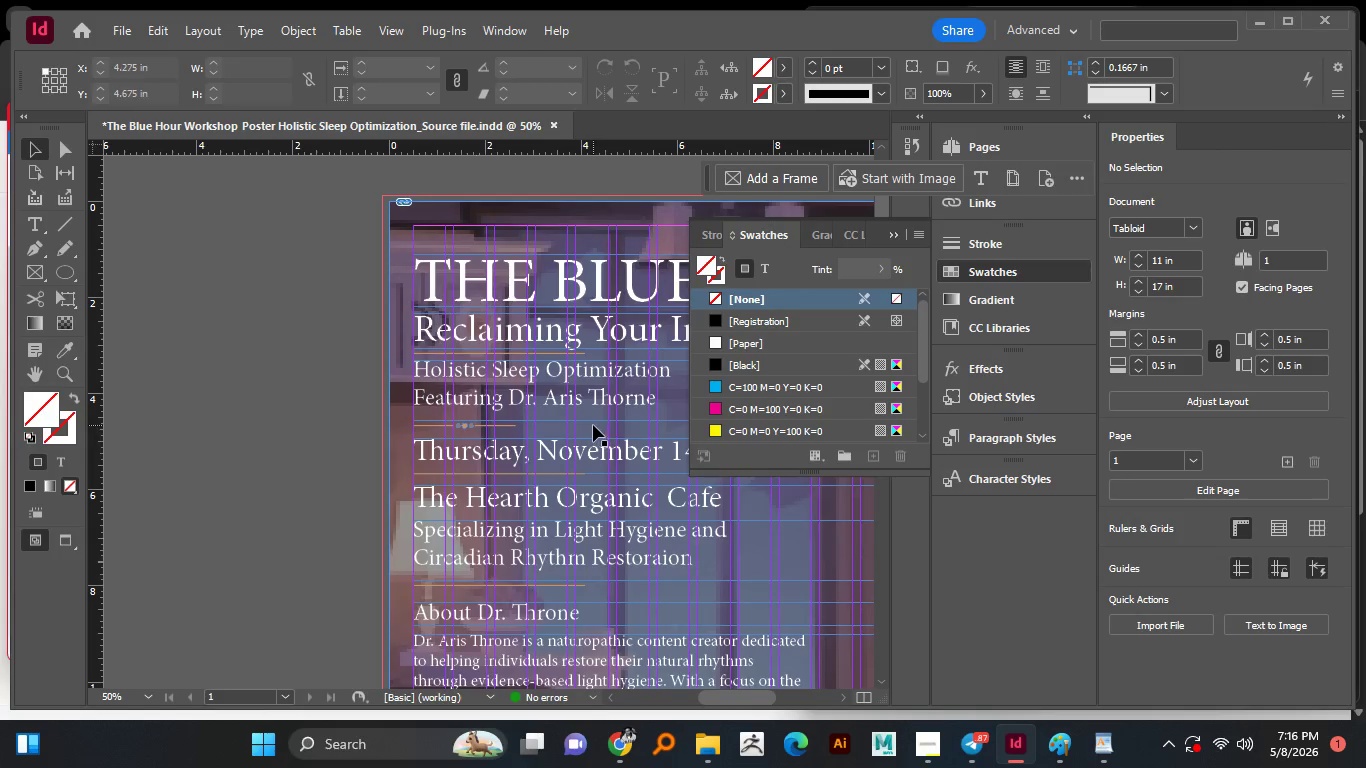 
hold_key(key=AltLeft, duration=1.5)
 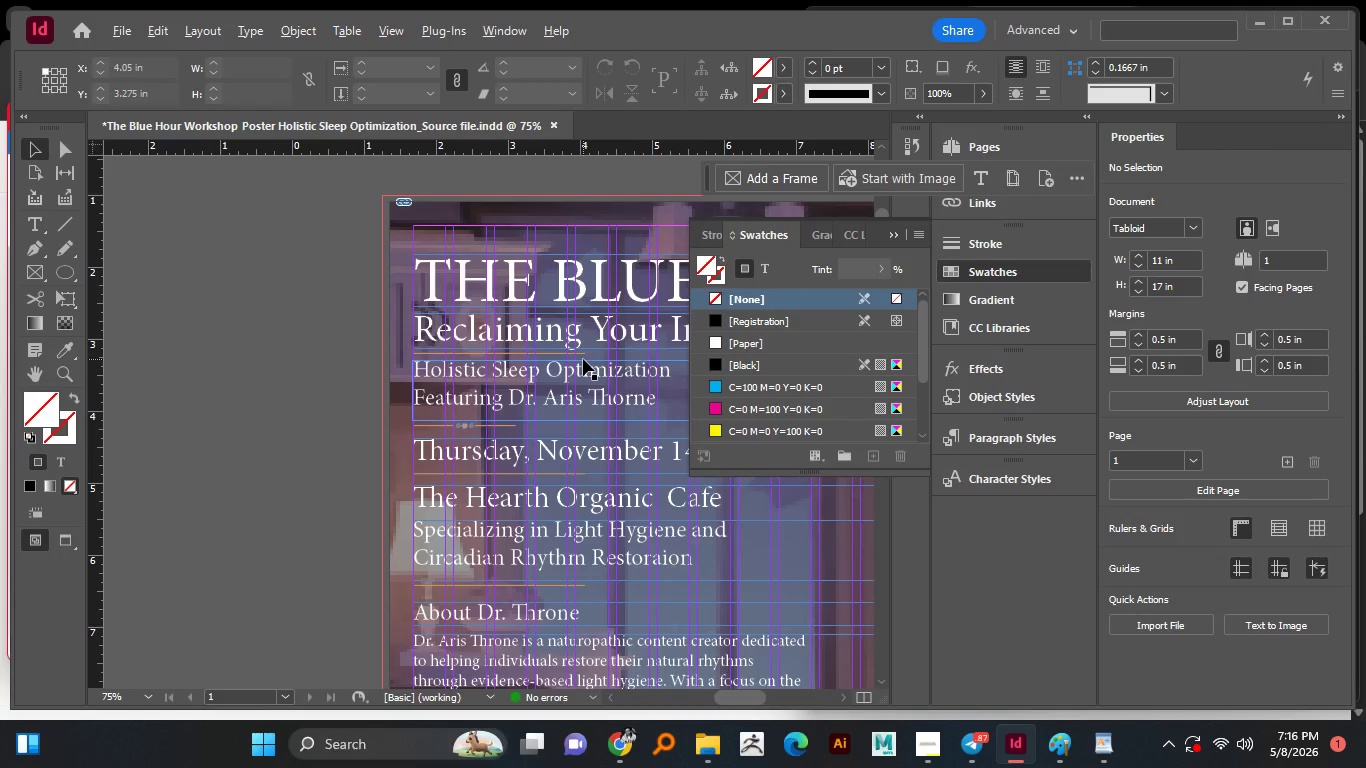 
hold_key(key=AltLeft, duration=1.5)
scroll: coordinate [583, 359], scroll_direction: up, amount: 2.0
 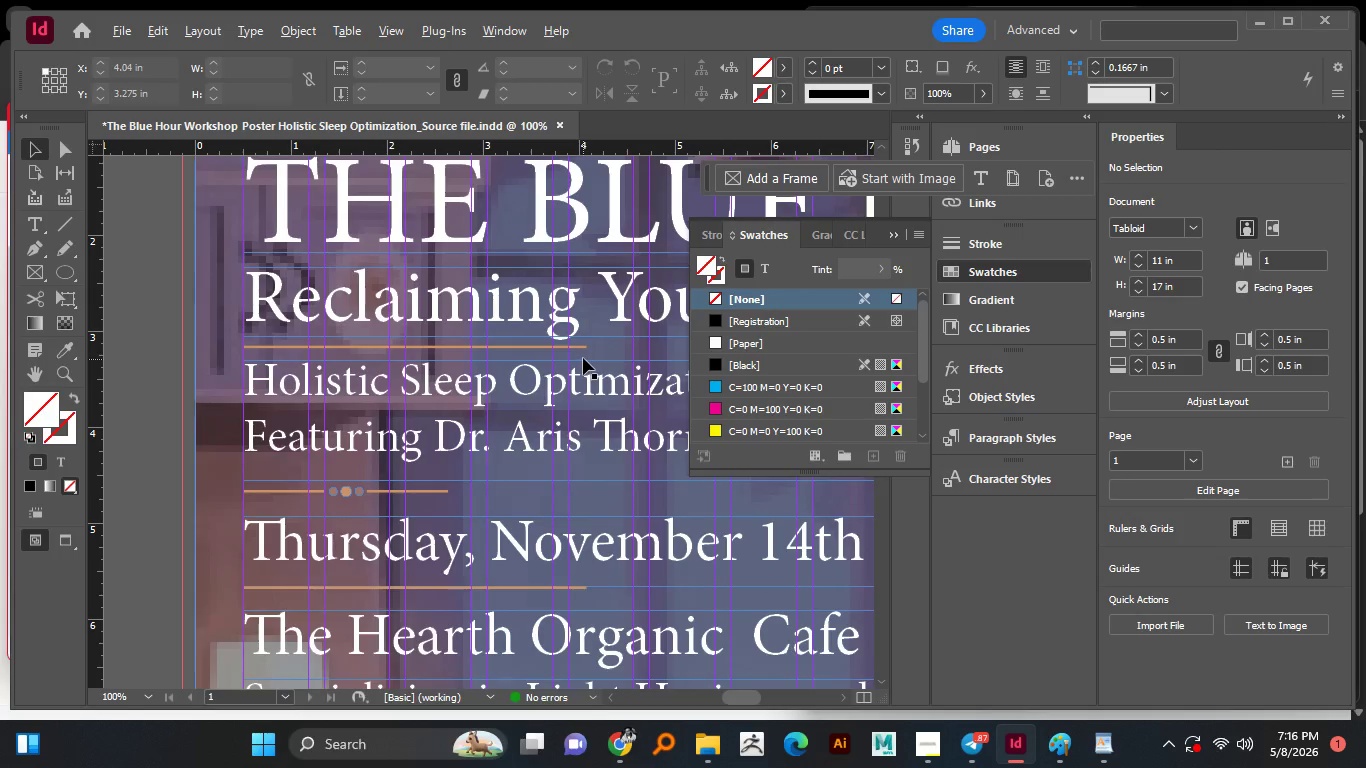 
key(Alt+AltLeft)
 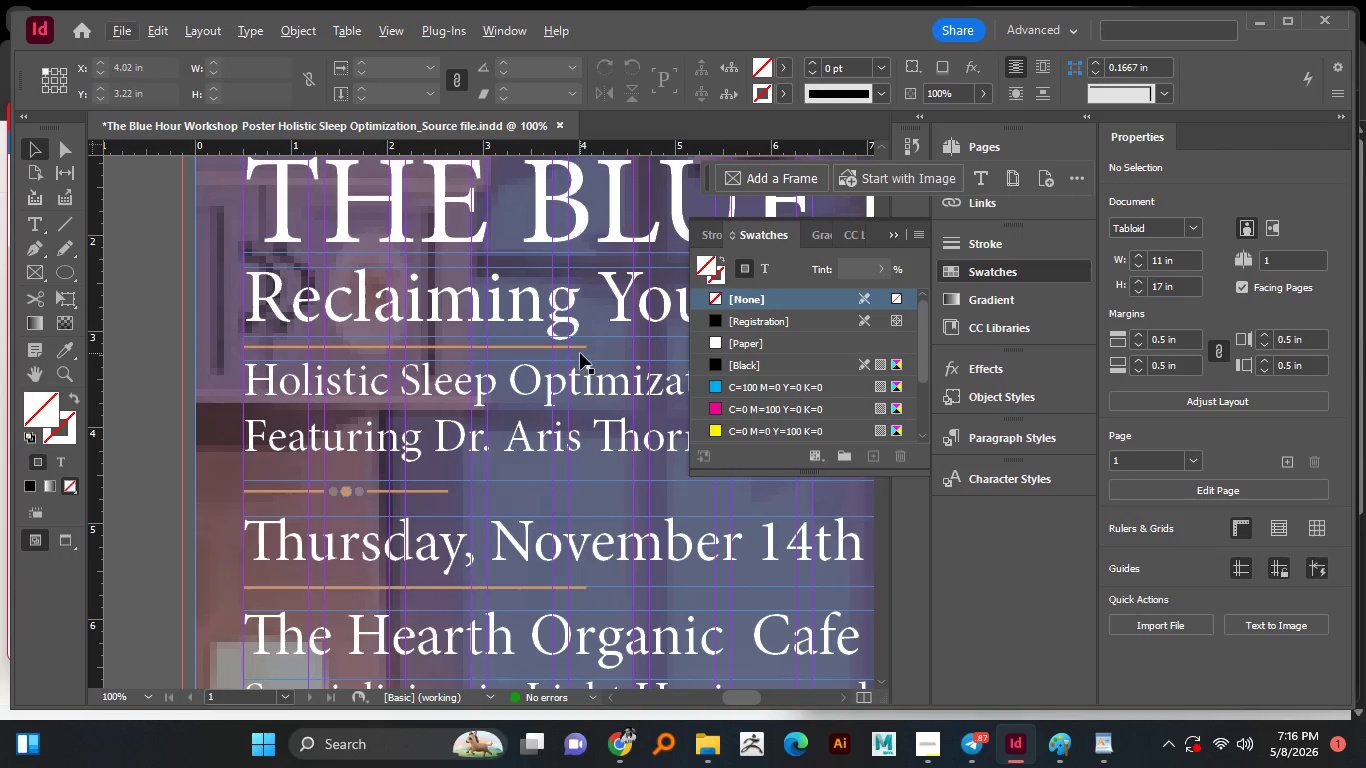 
key(Alt+AltLeft)
 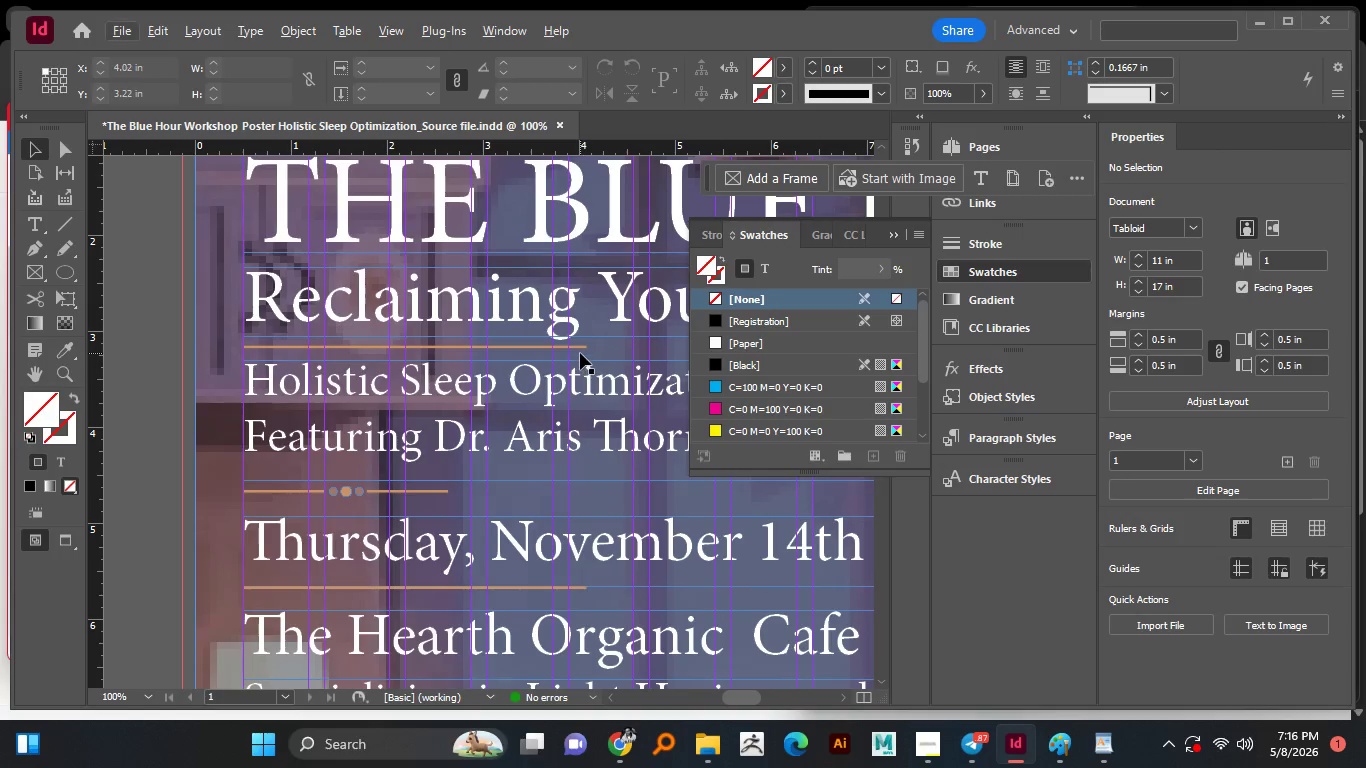 
key(Alt+AltLeft)
 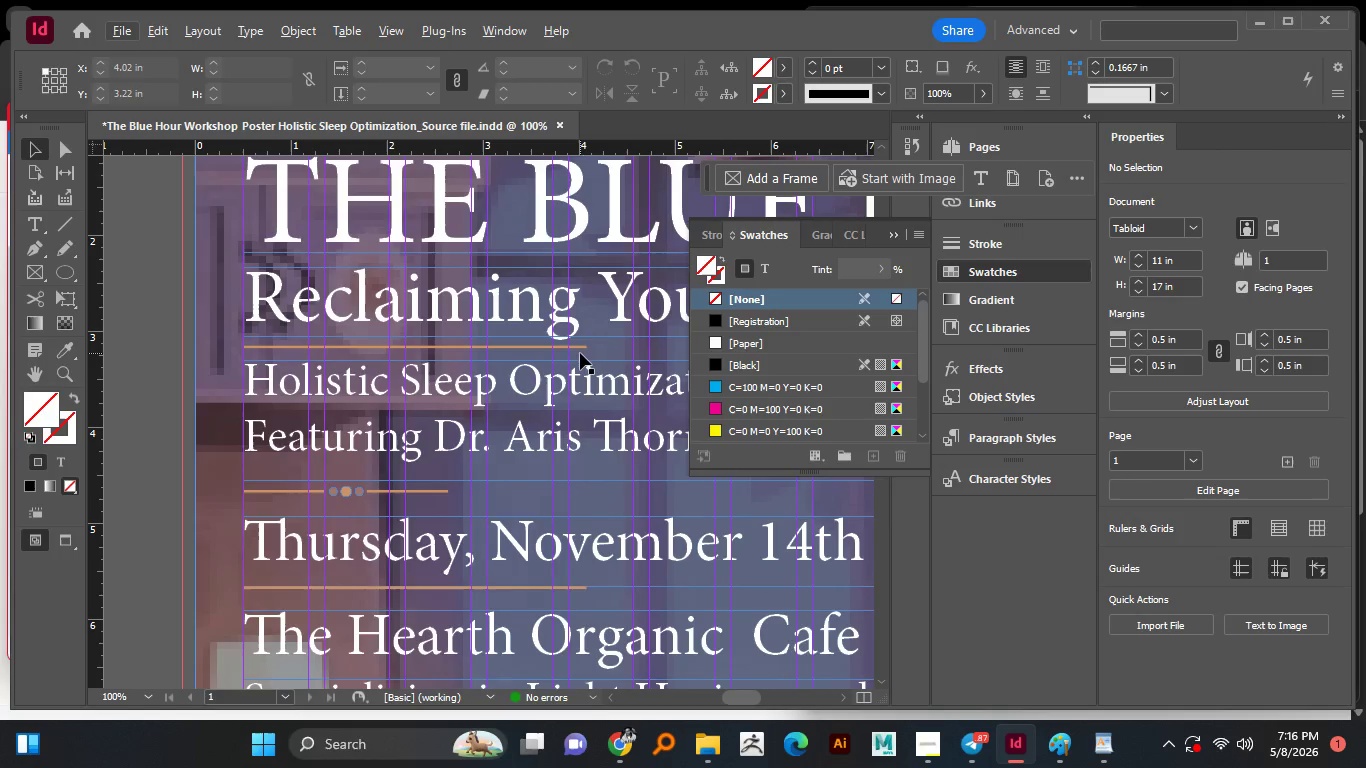 
key(Alt+AltLeft)
 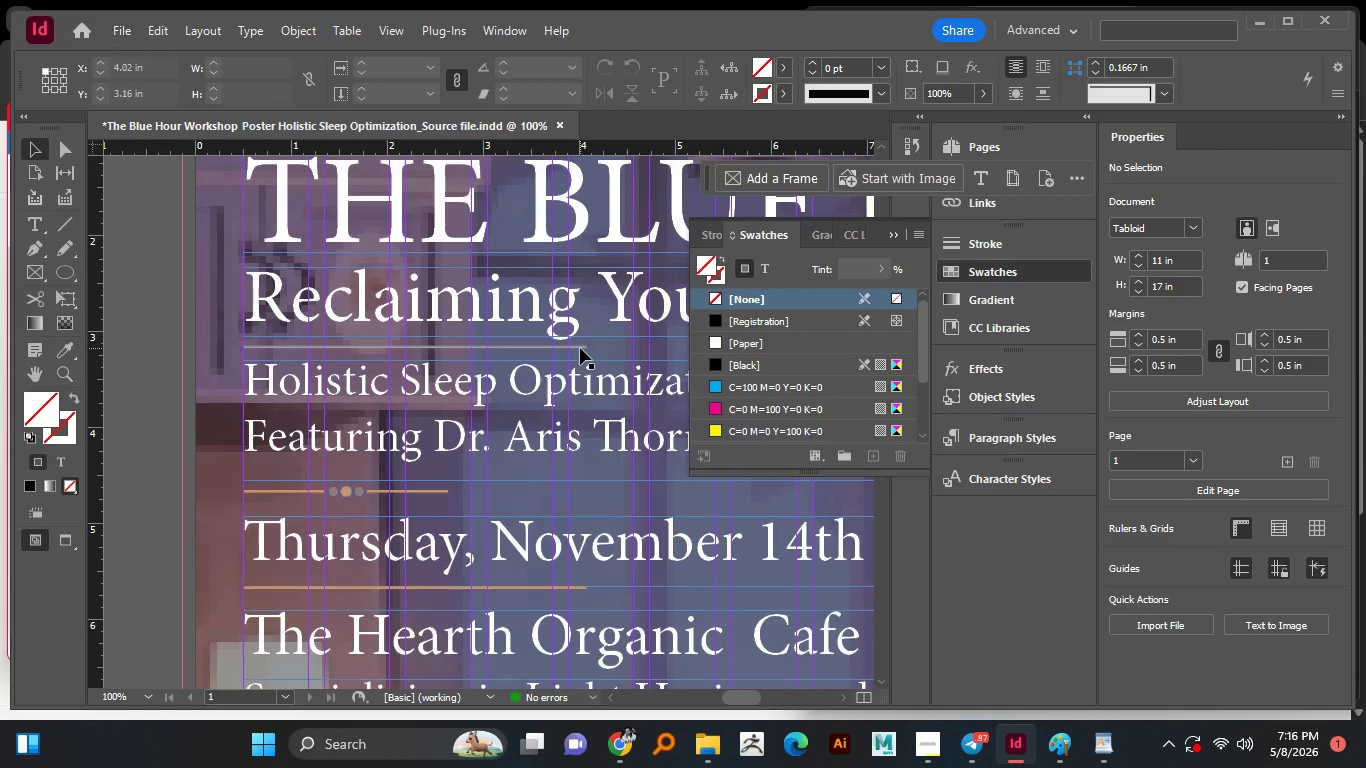 
left_click([580, 348])
 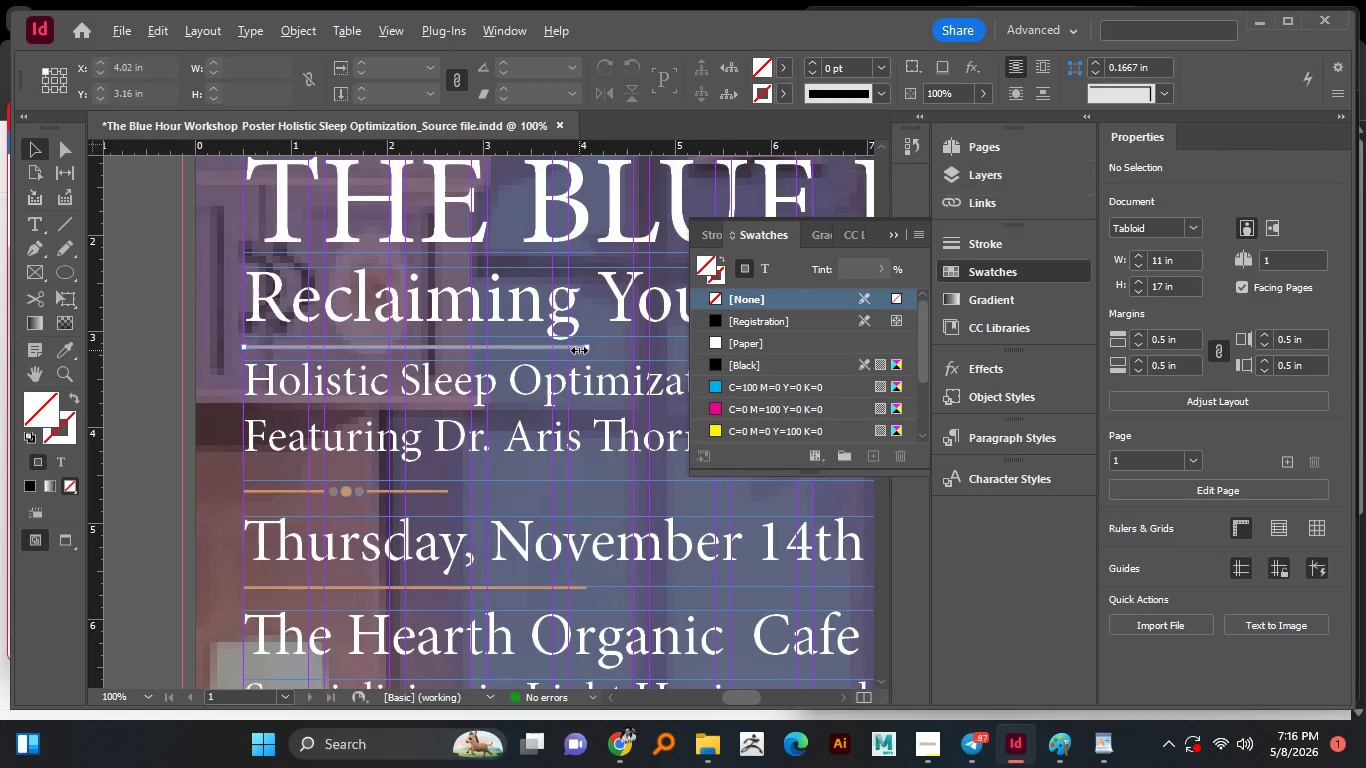 
hold_key(key=AltLeft, duration=0.89)
scroll: coordinate [580, 351], scroll_direction: up, amount: 4.0
 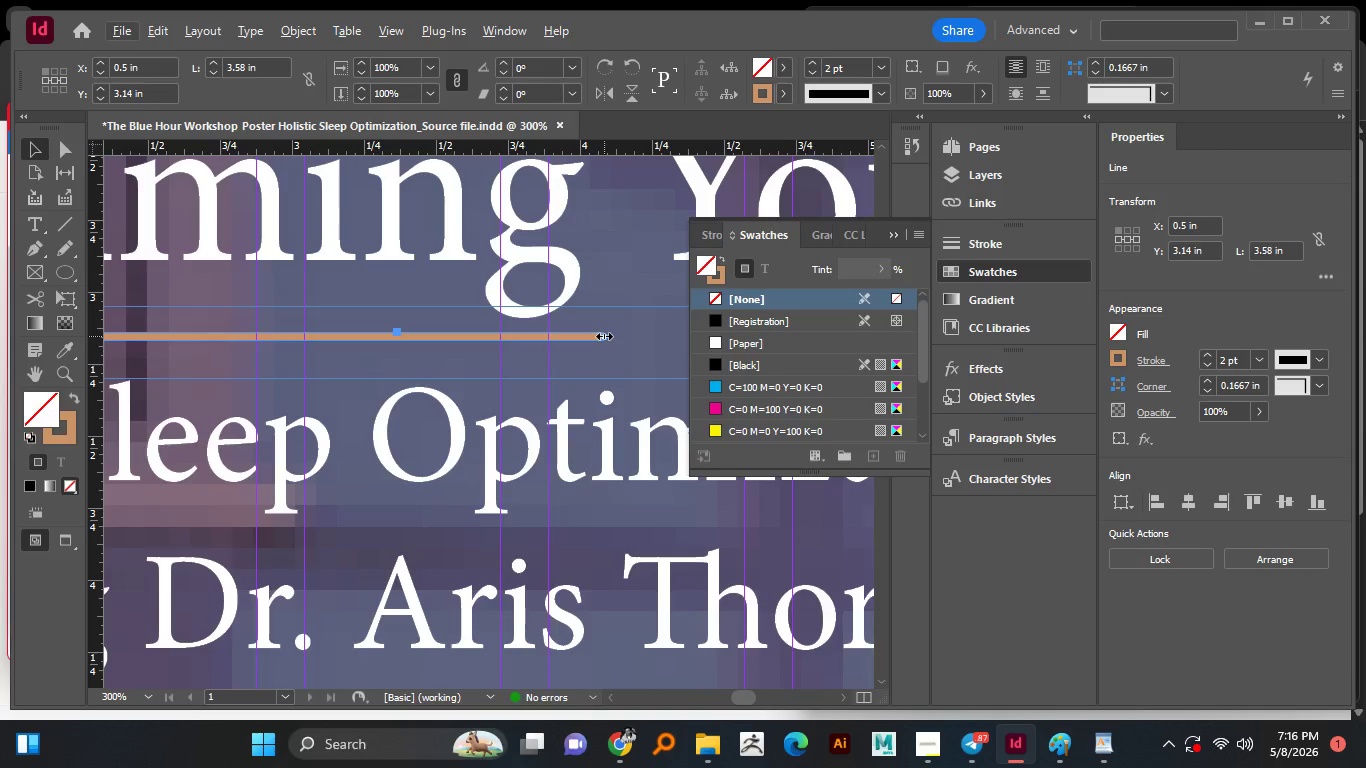 
left_click_drag(start_coordinate=[604, 336], to_coordinate=[546, 341])
 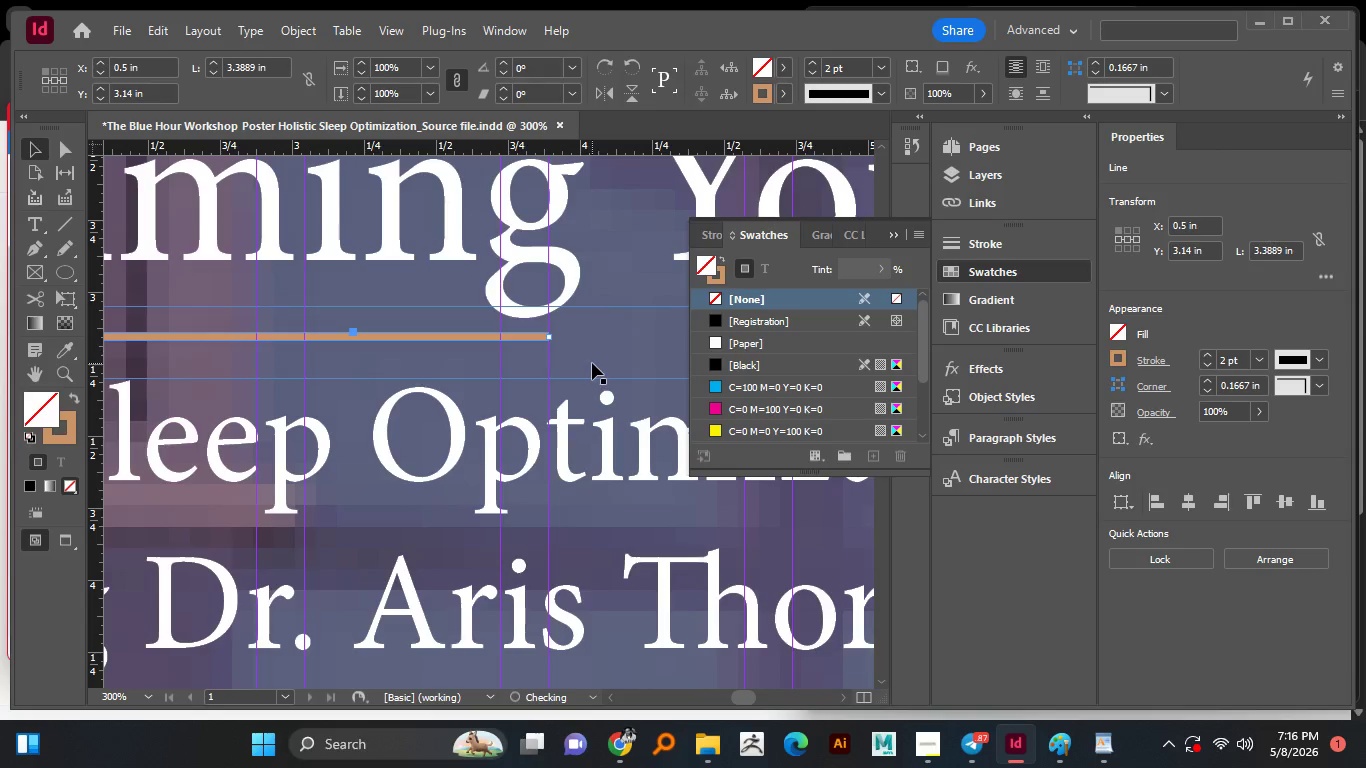 
left_click([592, 363])
 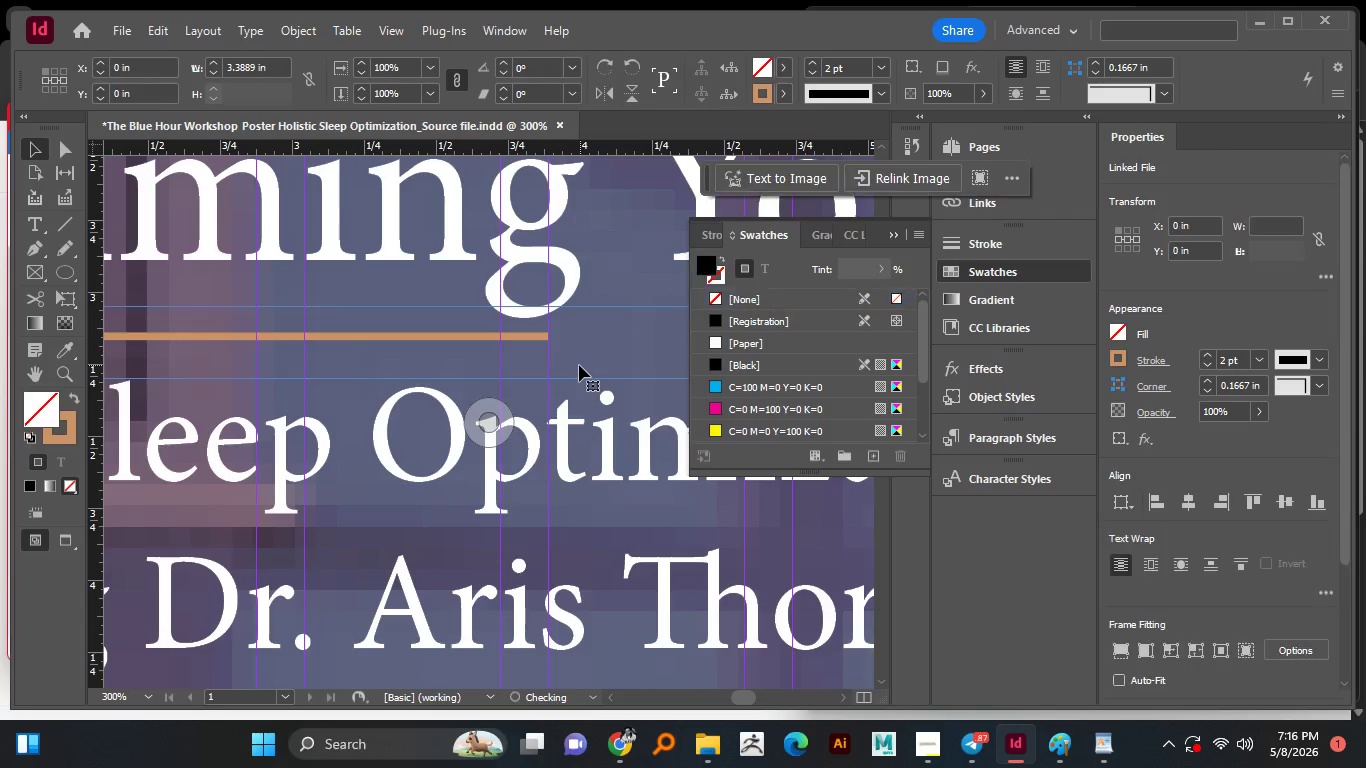 
hold_key(key=AltLeft, duration=0.61)
scroll: coordinate [404, 515], scroll_direction: down, amount: 5.0
 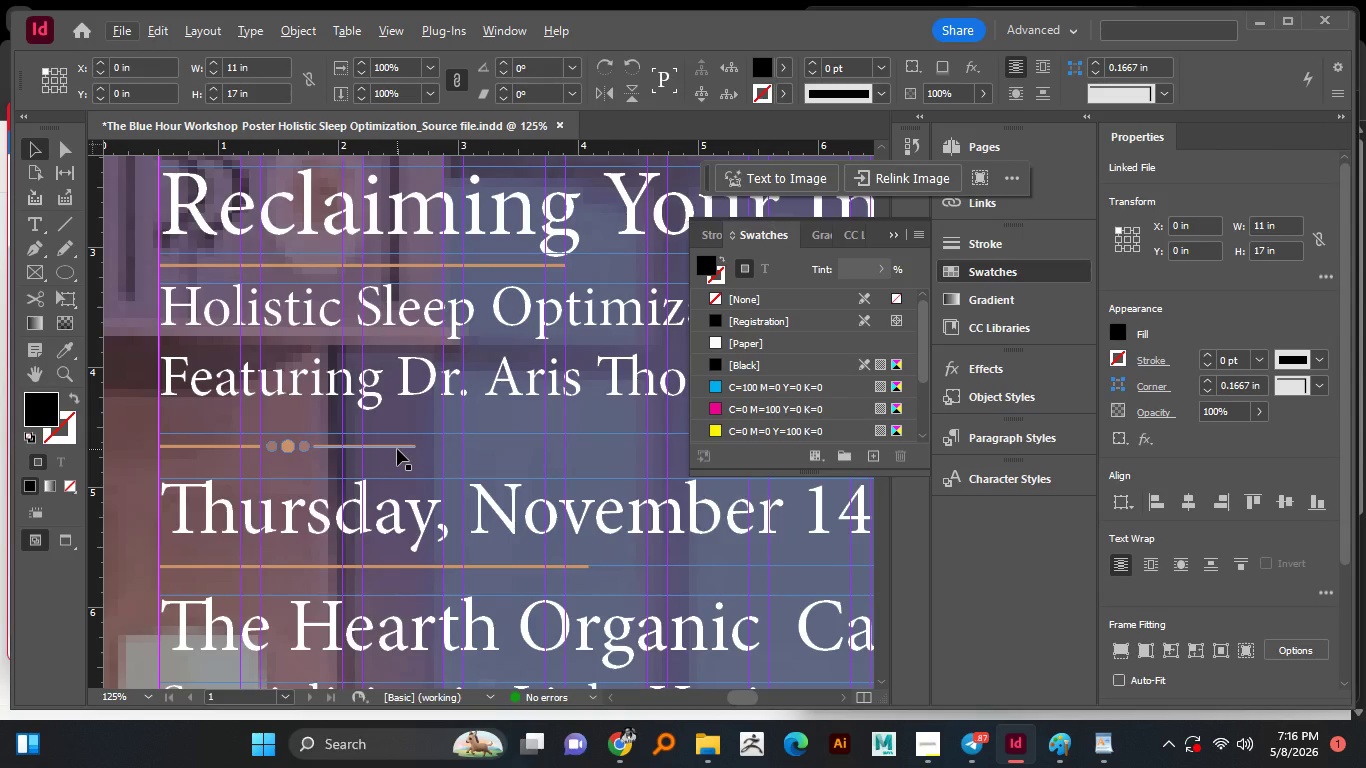 
left_click_drag(start_coordinate=[397, 449], to_coordinate=[549, 462])
 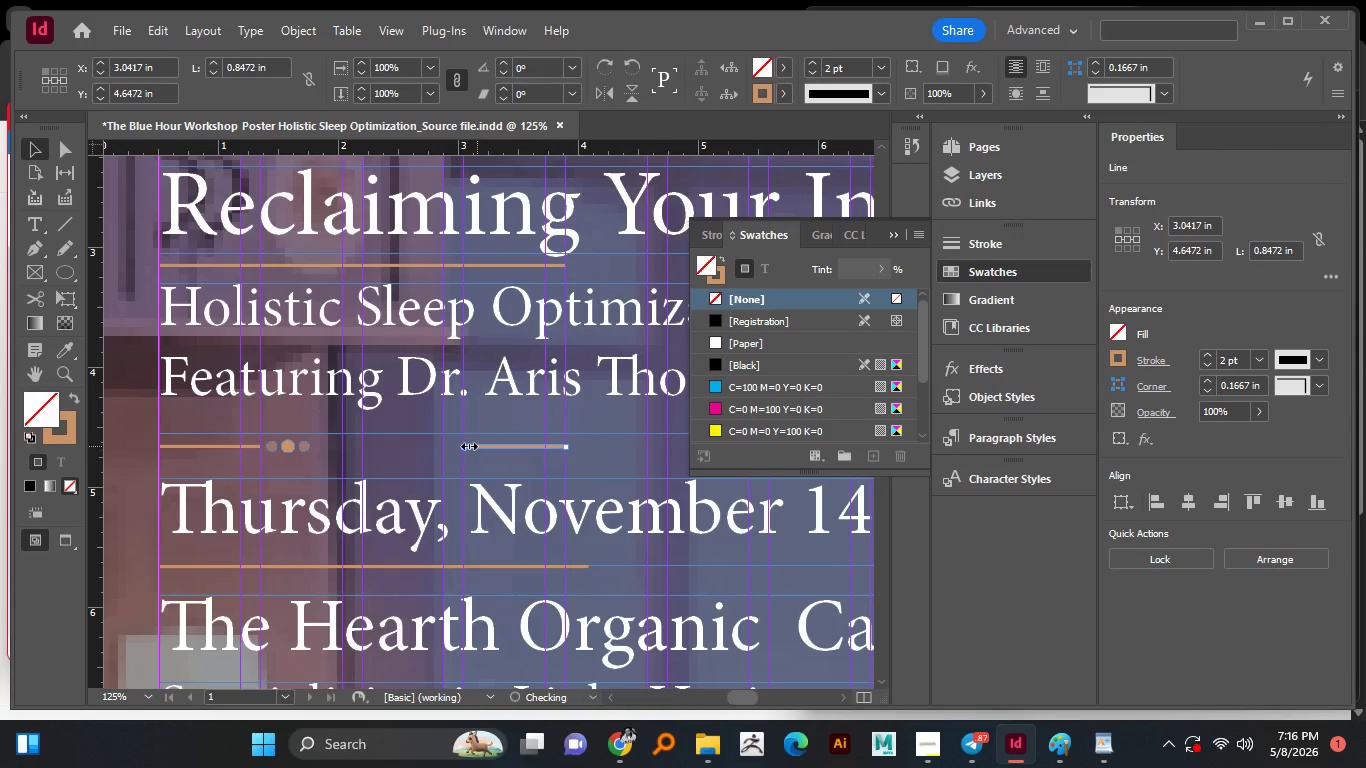 
hold_key(key=ShiftLeft, duration=1.51)
 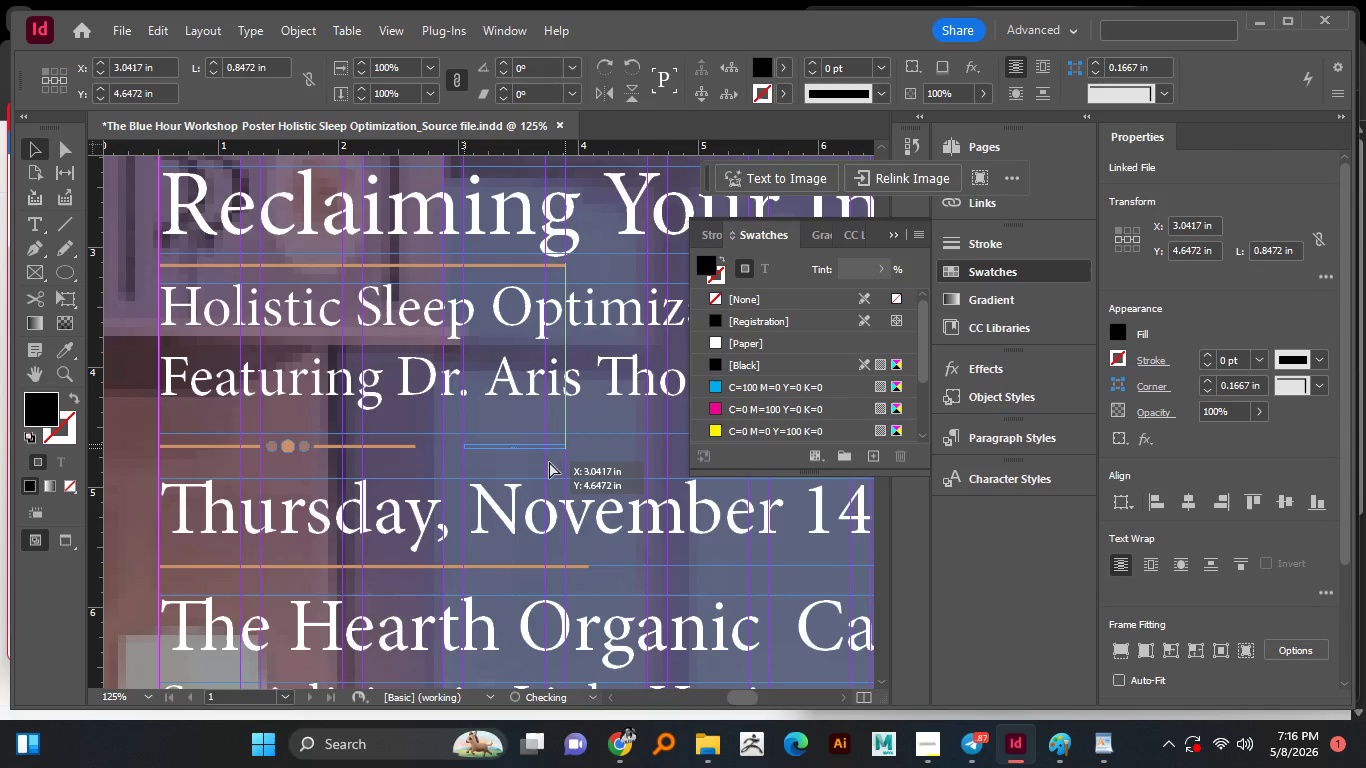 
hold_key(key=ShiftLeft, duration=1.28)
 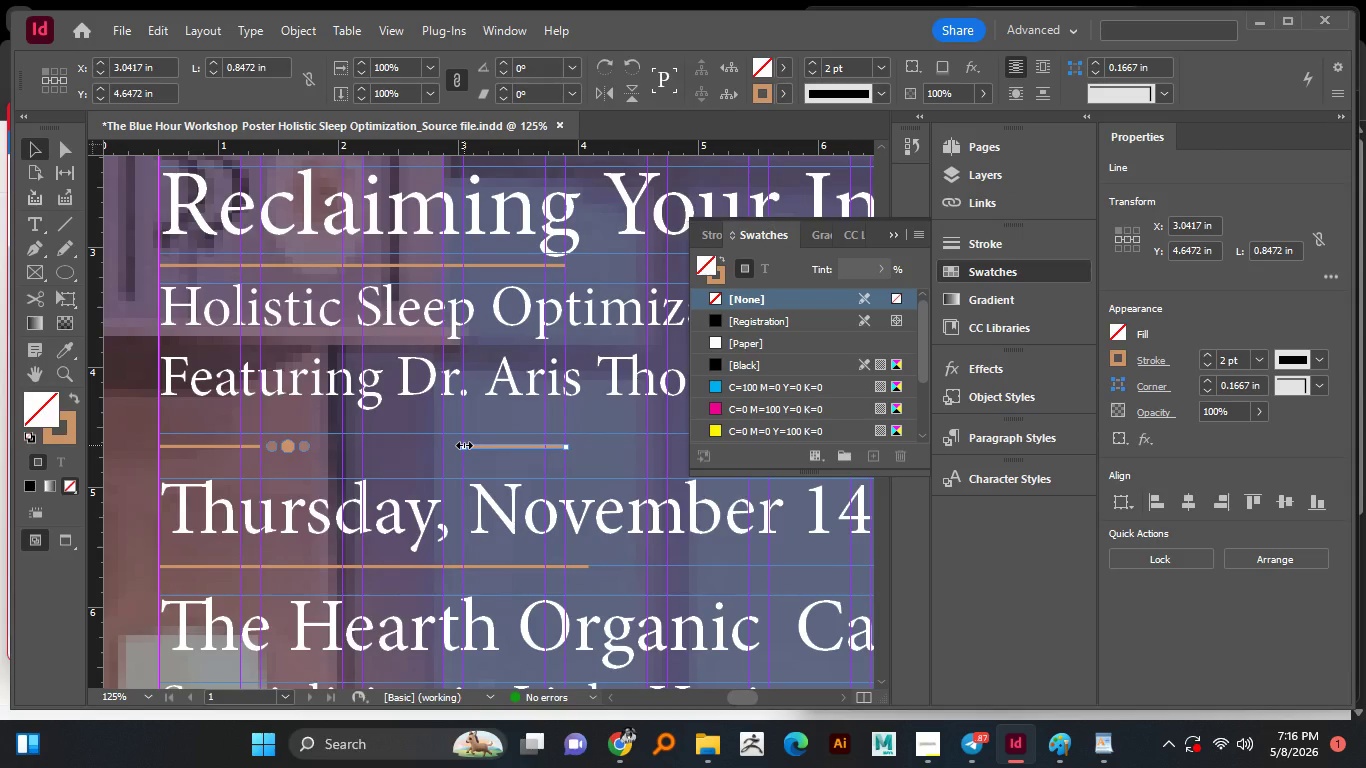 
left_click_drag(start_coordinate=[464, 445], to_coordinate=[375, 447])
 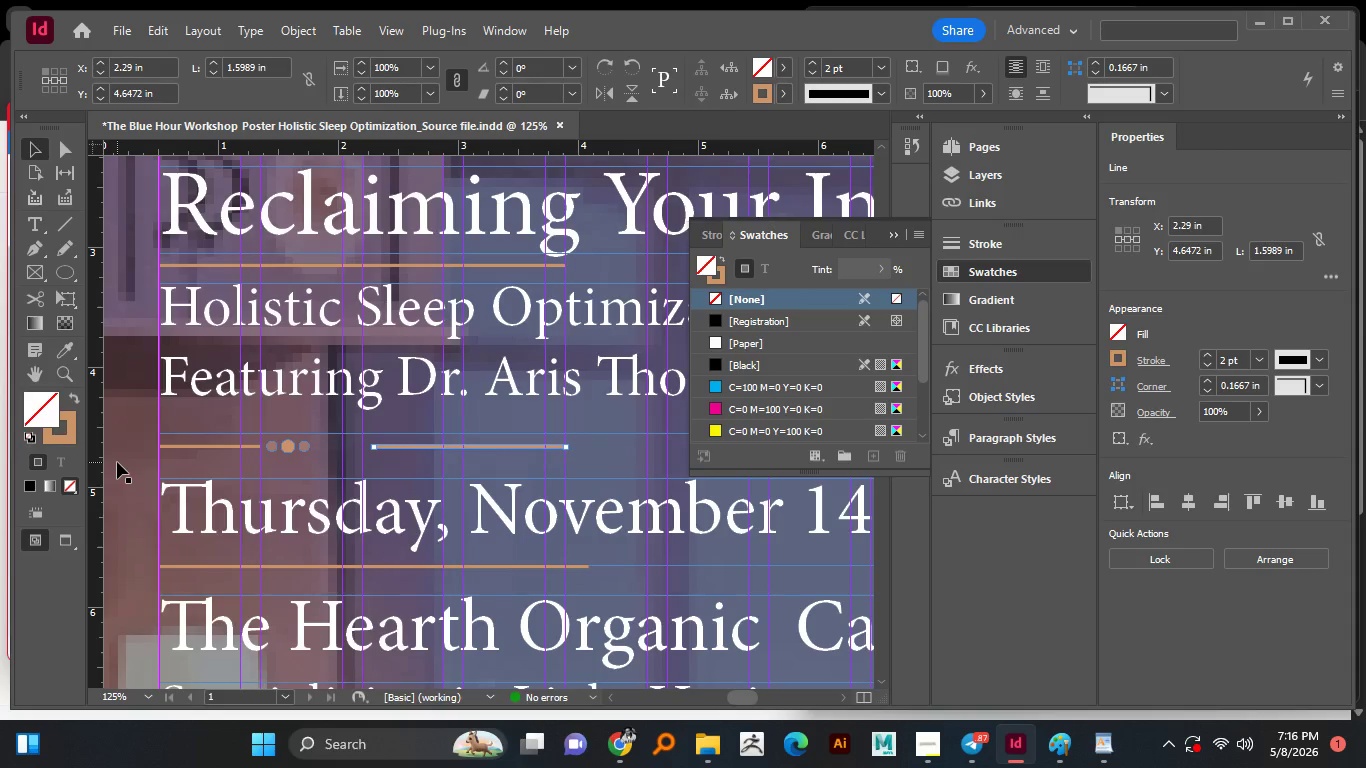 
left_click([117, 462])
 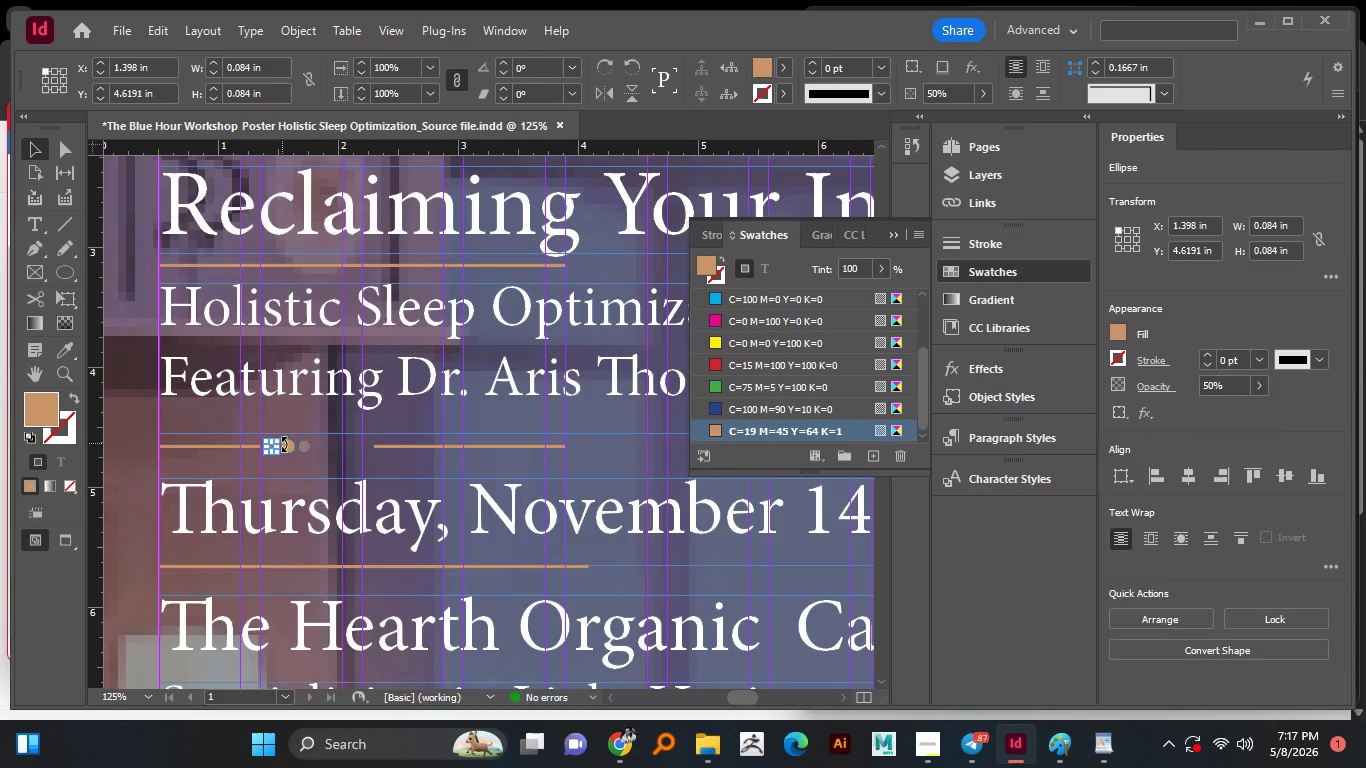 
hold_key(key=AltLeft, duration=0.7)
scroll: coordinate [281, 451], scroll_direction: up, amount: 3.0
 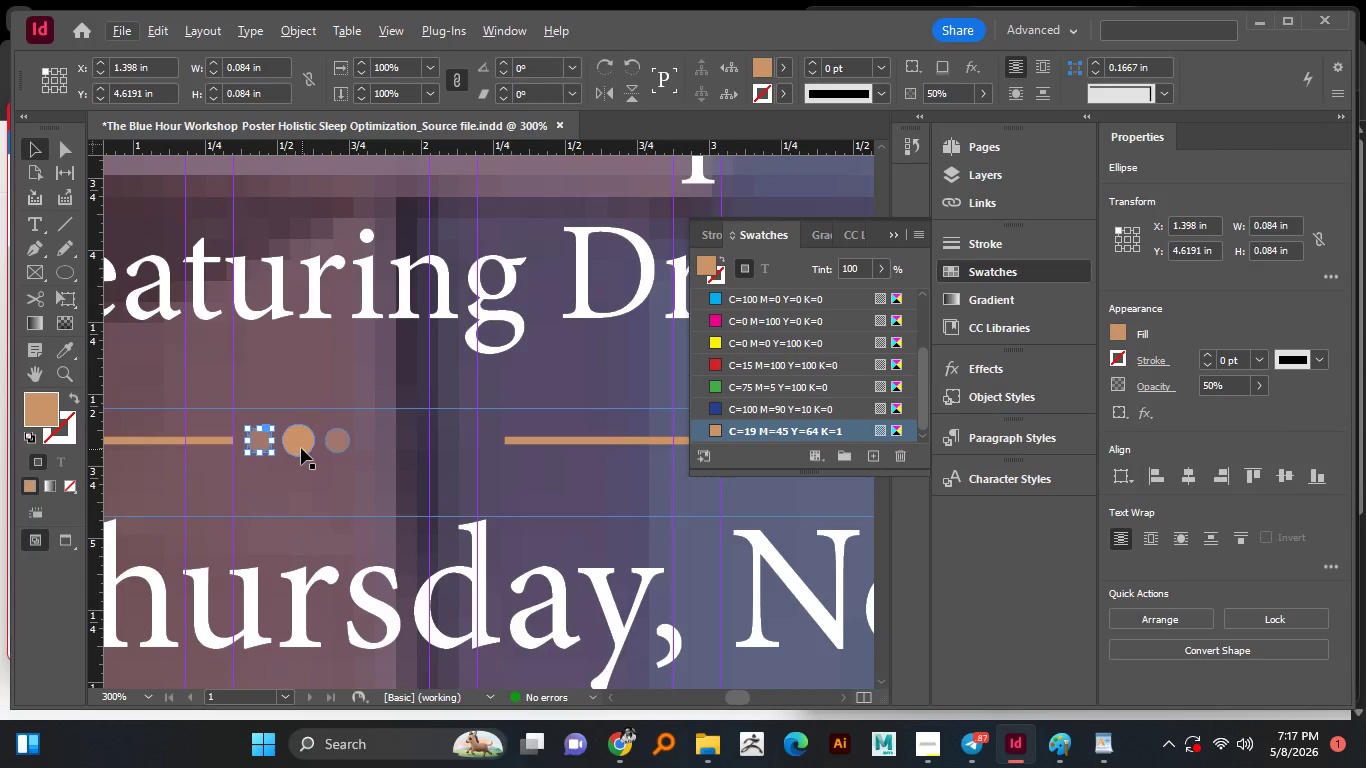 
hold_key(key=ShiftLeft, duration=1.3)
left_click([301, 448])
 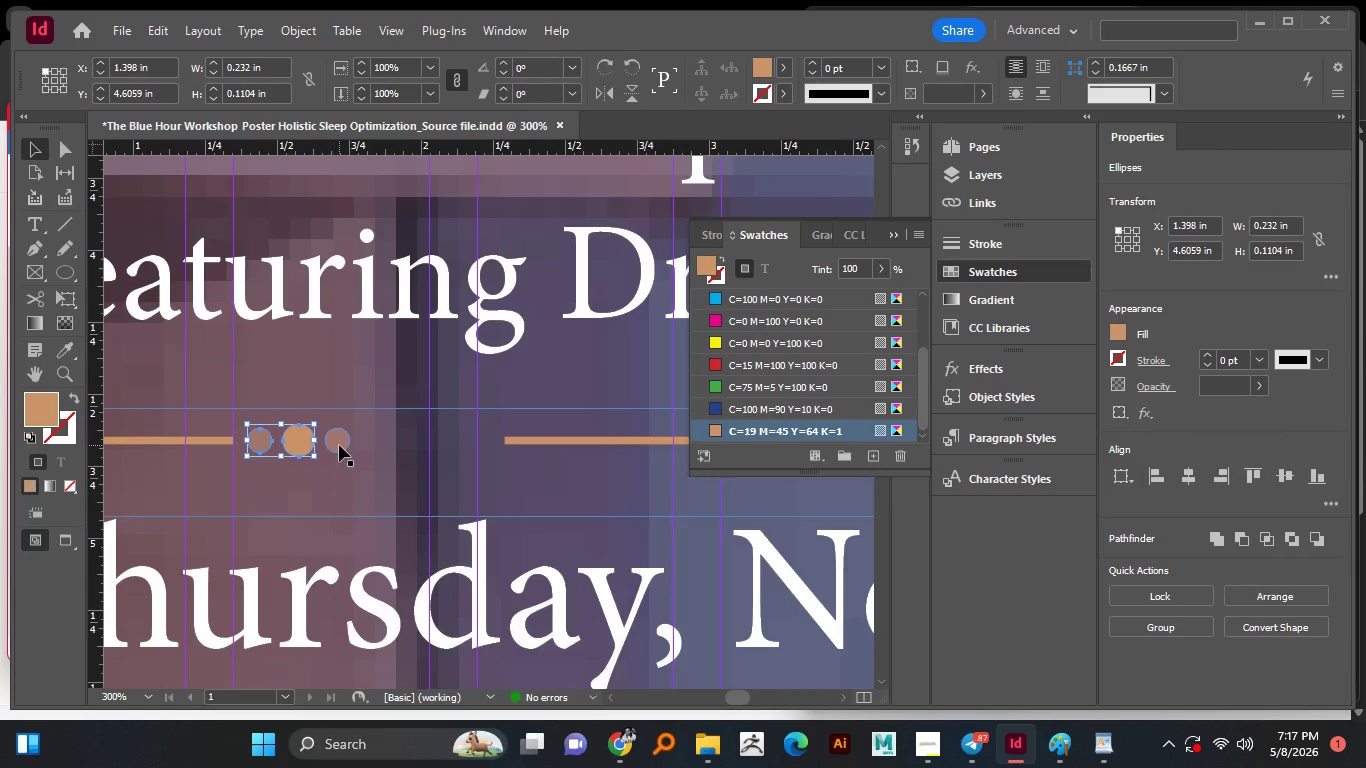 
left_click([340, 445])
 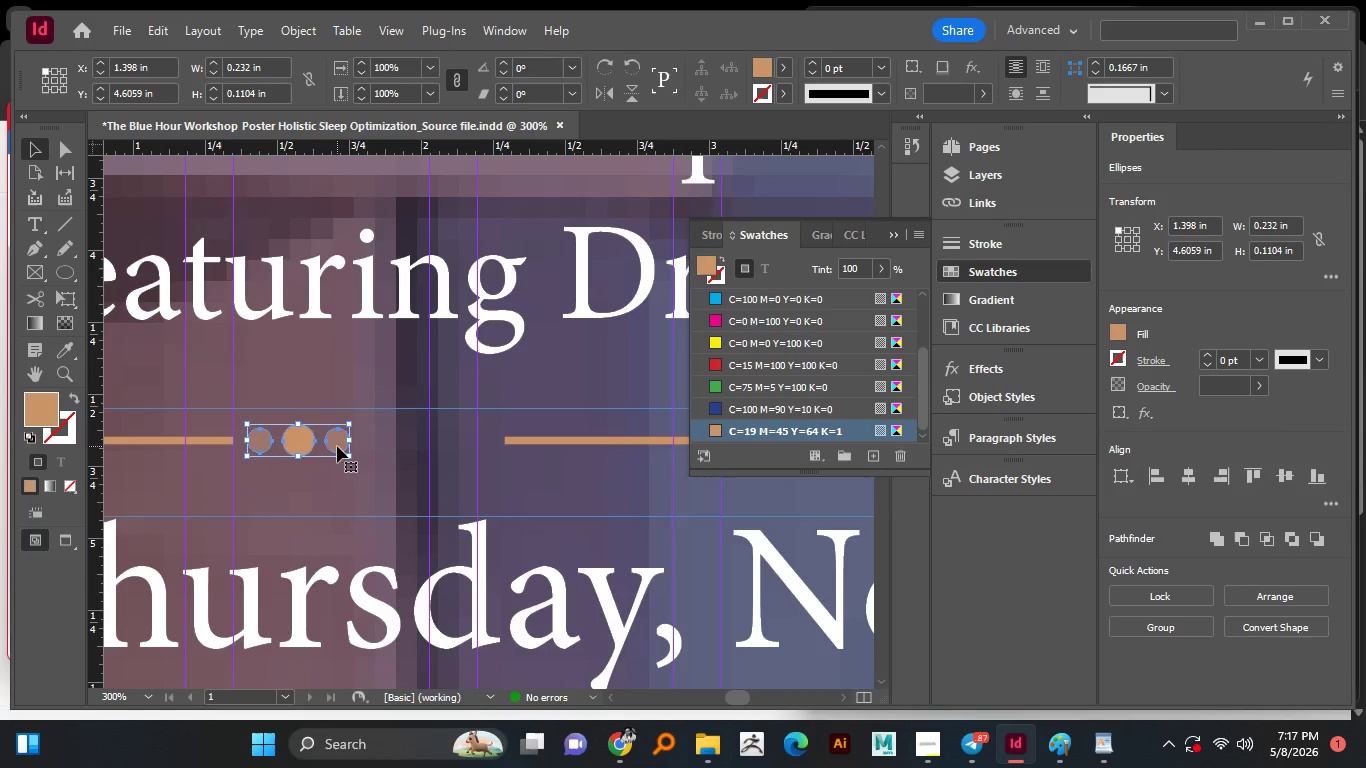 
hold_key(key=ShiftLeft, duration=1.52)
left_click_drag(start_coordinate=[338, 446], to_coordinate=[466, 461])
 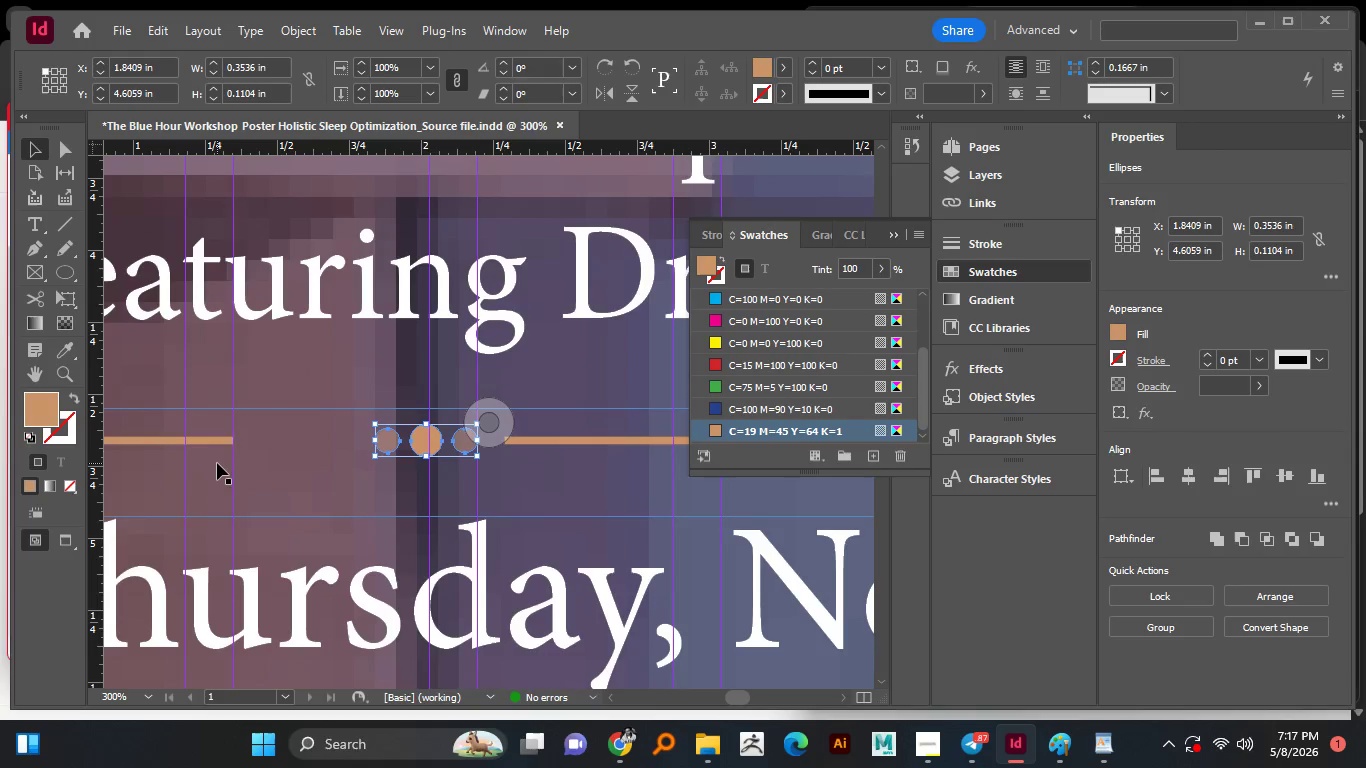 
hold_key(key=ShiftLeft, duration=0.81)
 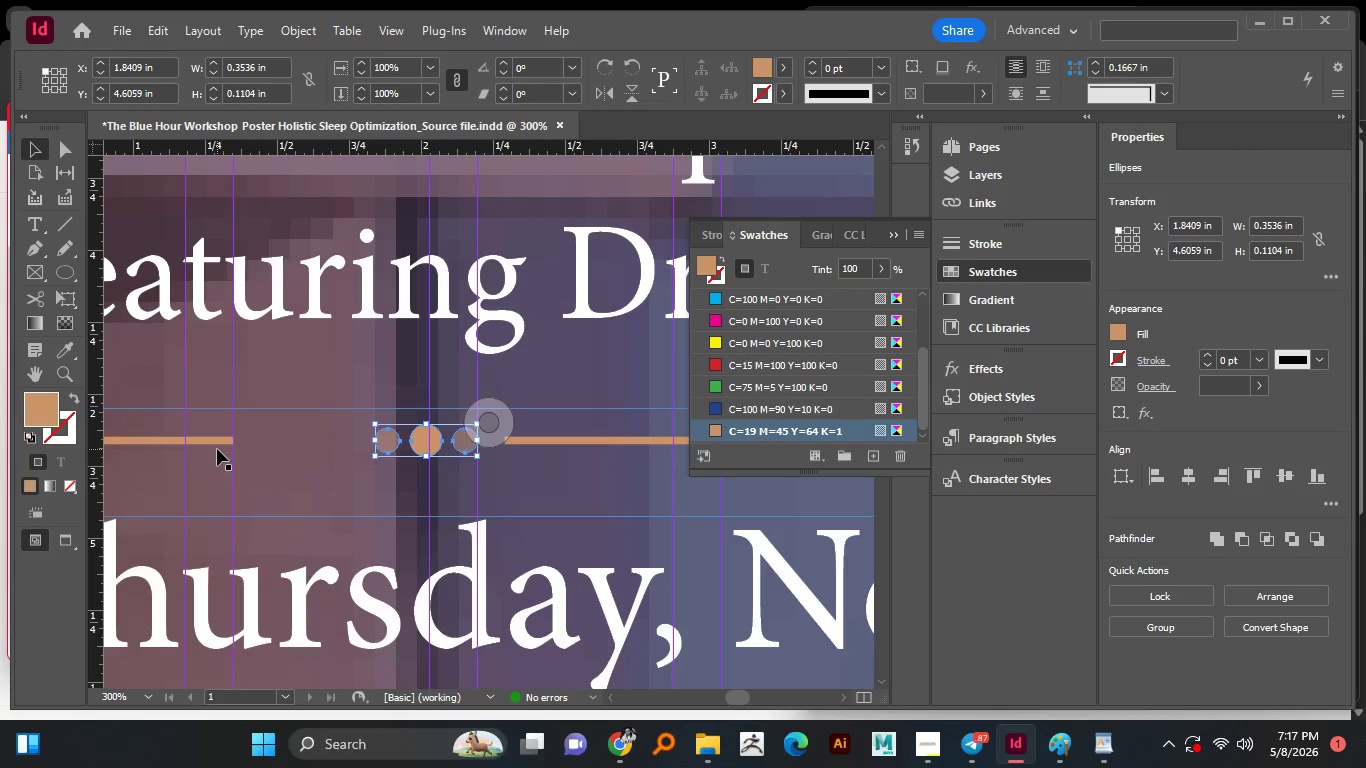 
hold_key(key=ShiftLeft, duration=14.72)
left_click([217, 449])
 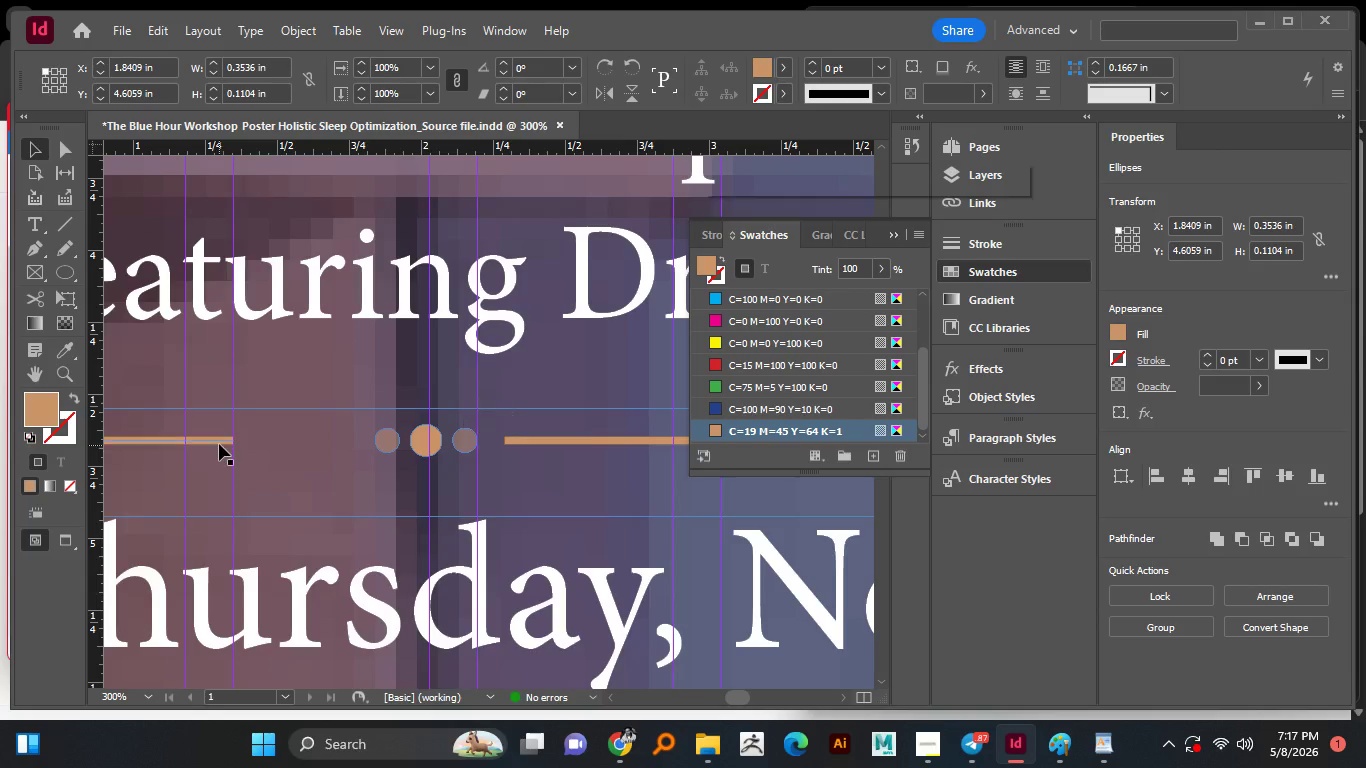 
left_click([219, 444])
 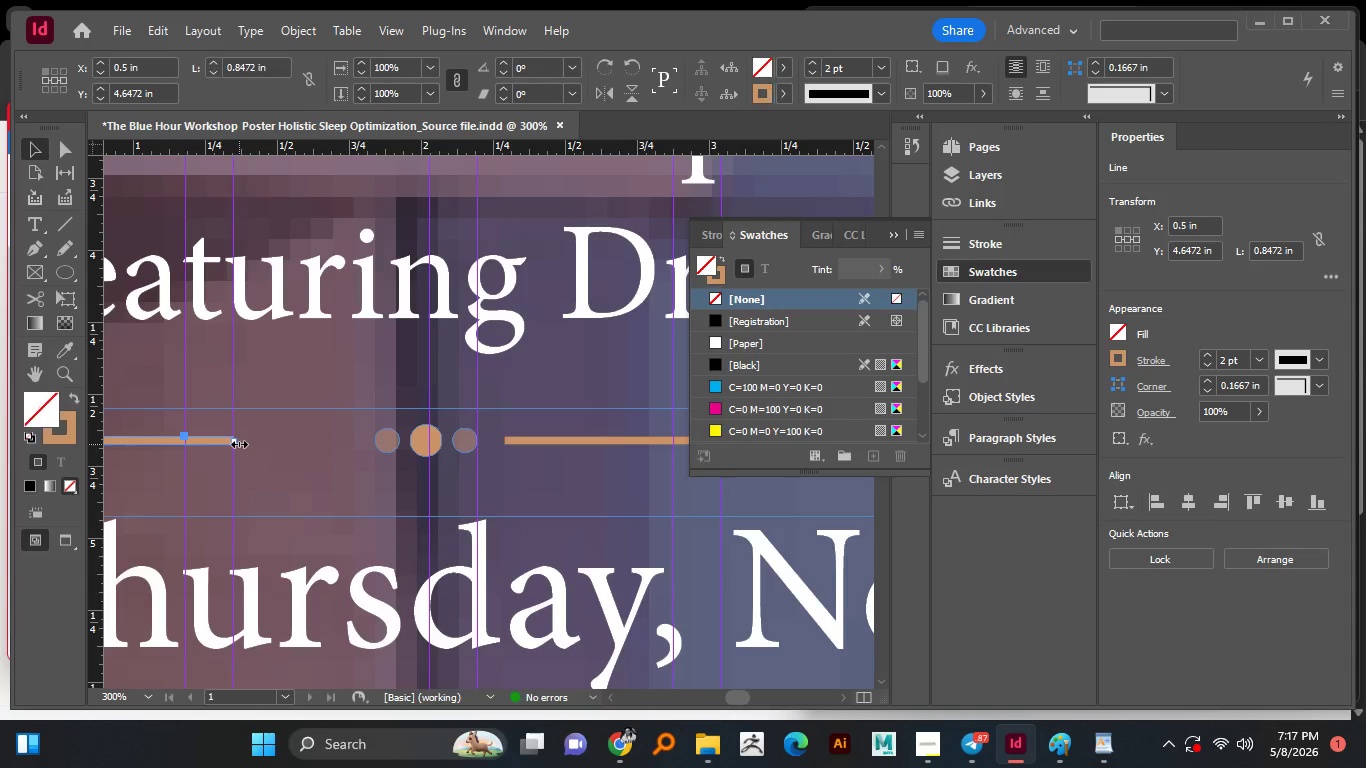 
left_click_drag(start_coordinate=[241, 444], to_coordinate=[351, 467])
 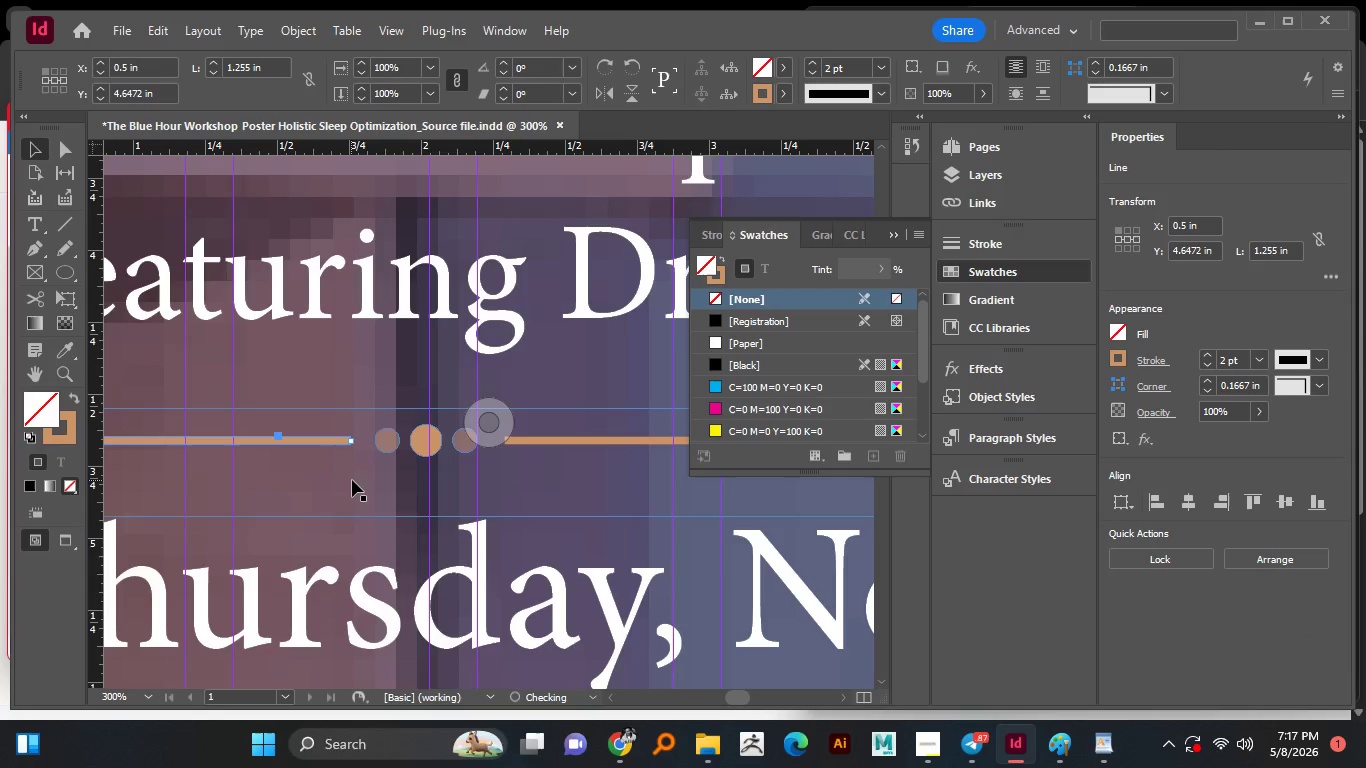 
left_click([352, 480])
 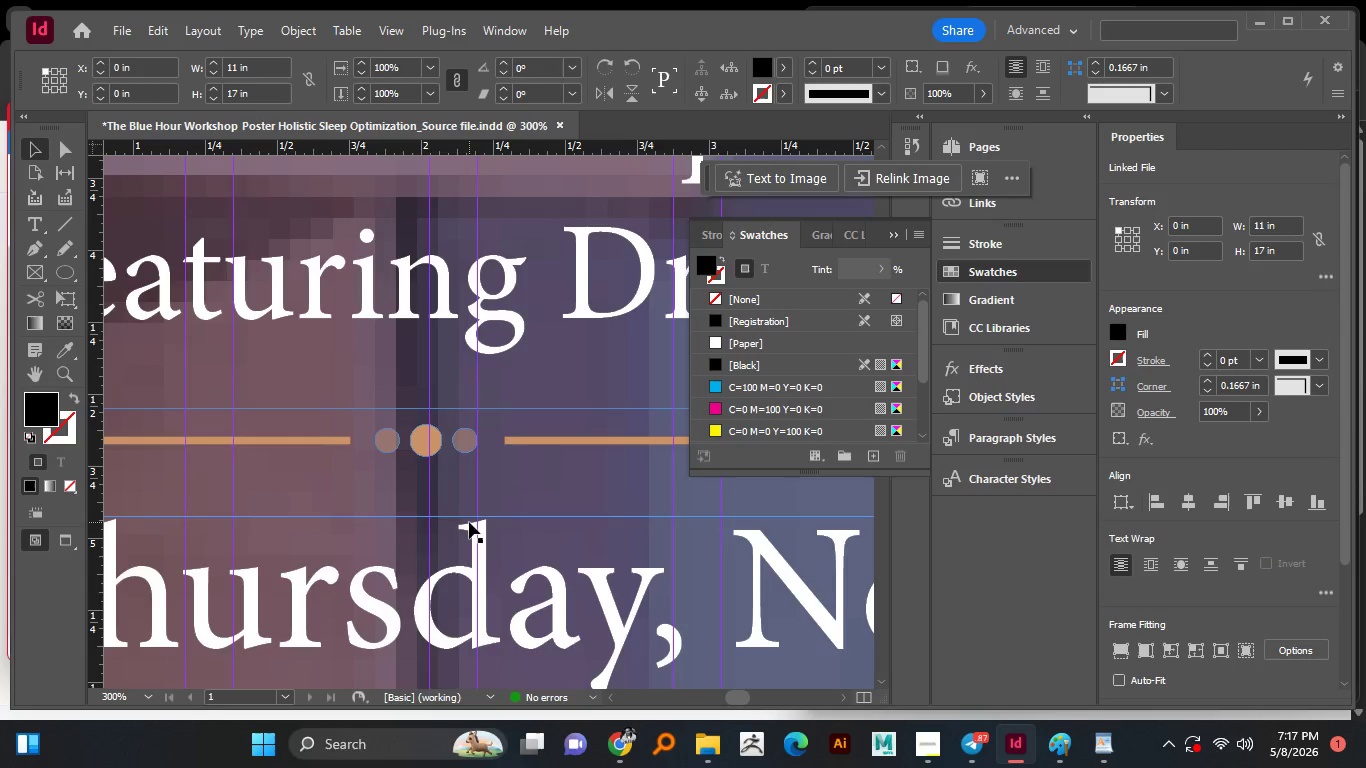 
hold_key(key=AltLeft, duration=1.51)
scroll: coordinate [407, 485], scroll_direction: down, amount: 2.0
 